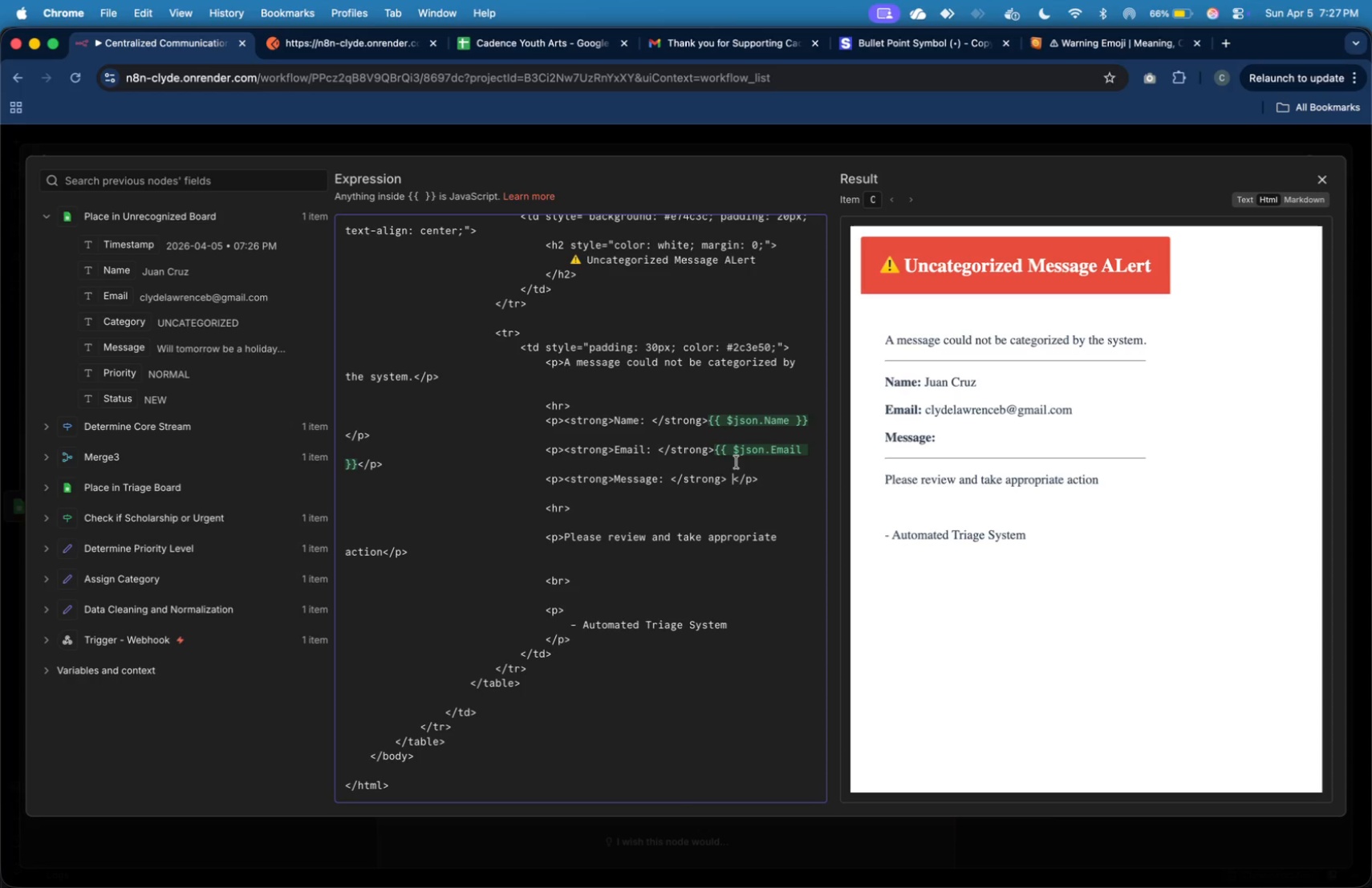 
left_click_drag(start_coordinate=[128, 349], to_coordinate=[729, 480])
 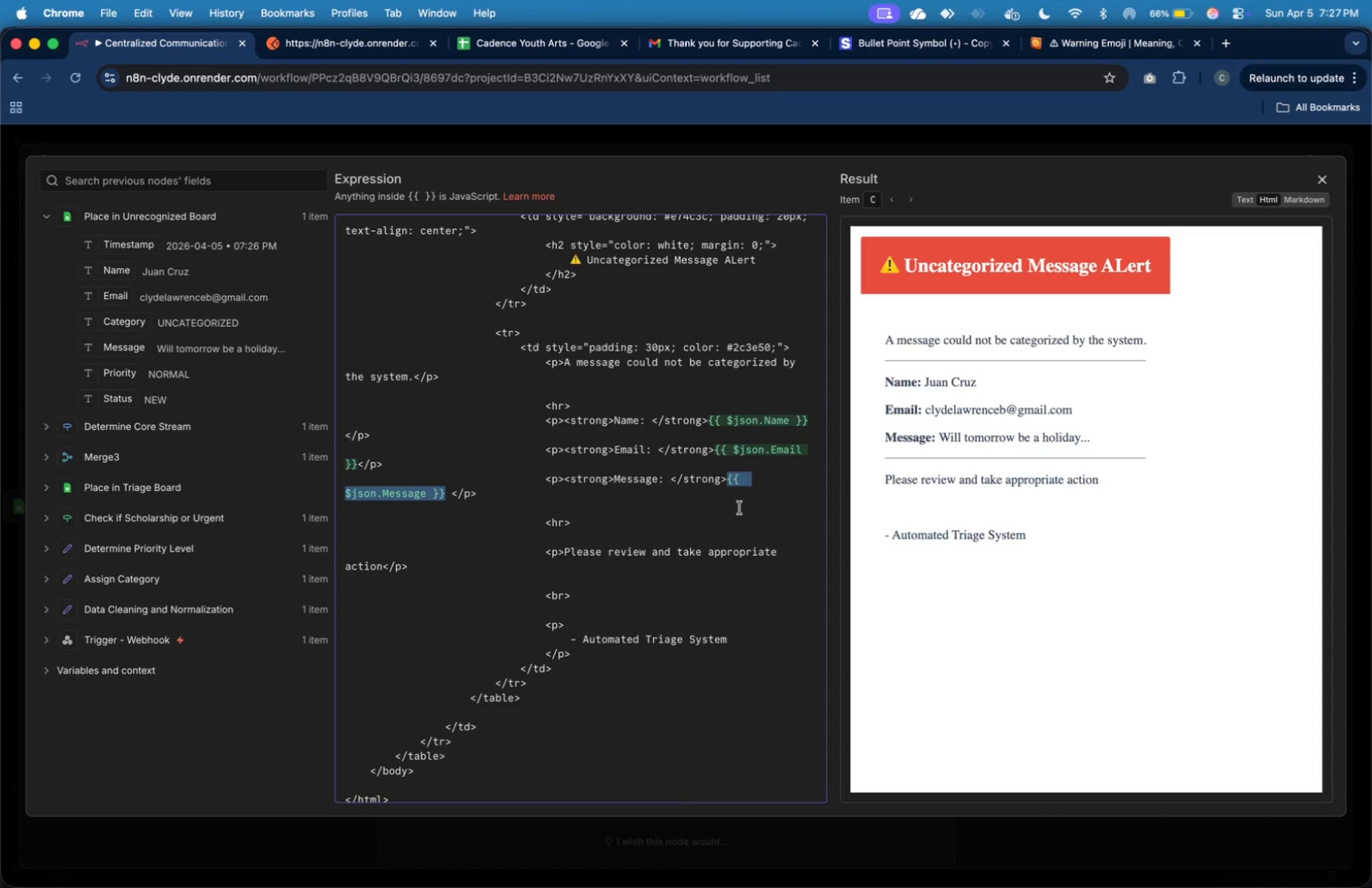 
left_click([739, 508])
 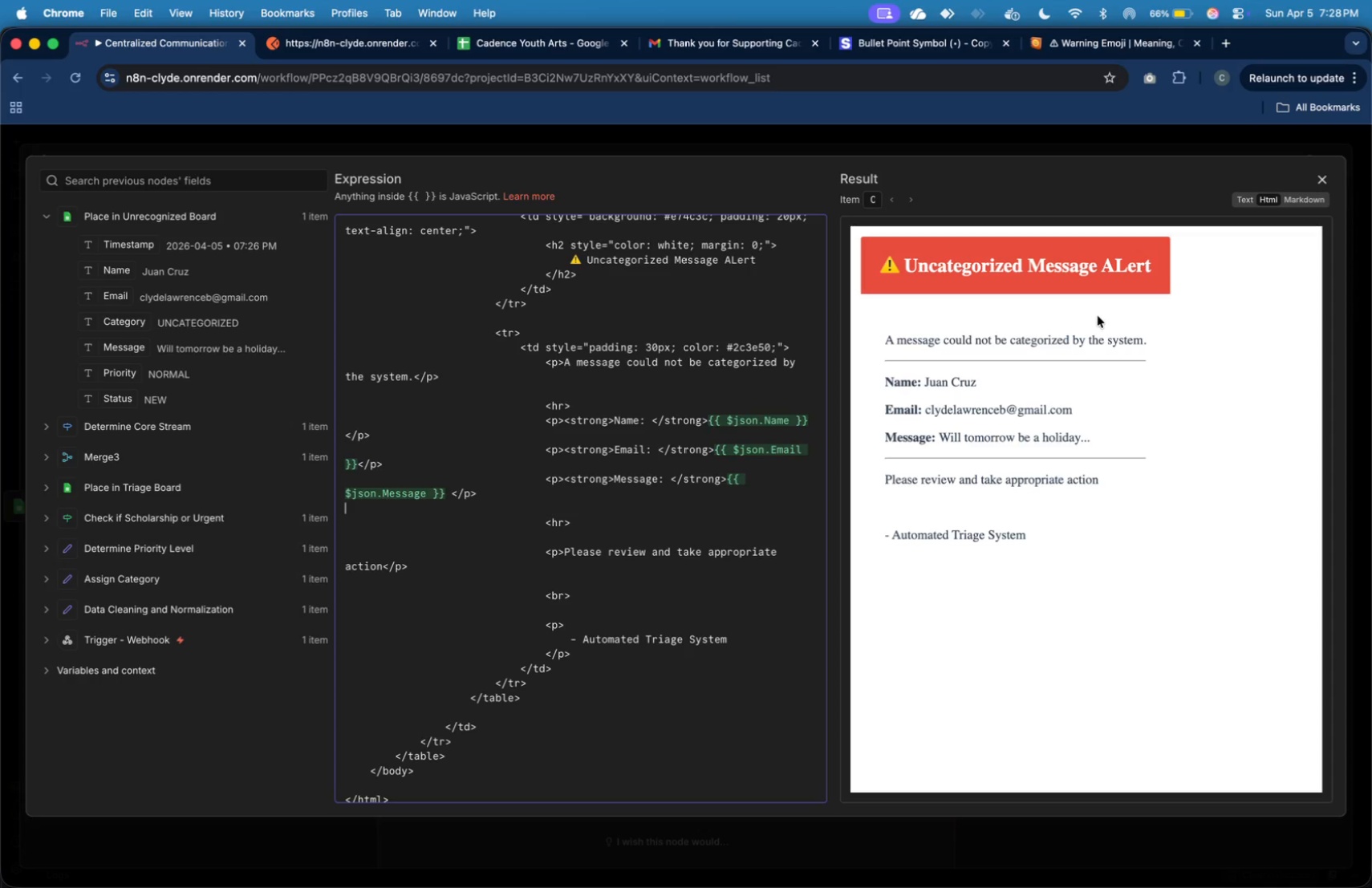 
wait(14.02)
 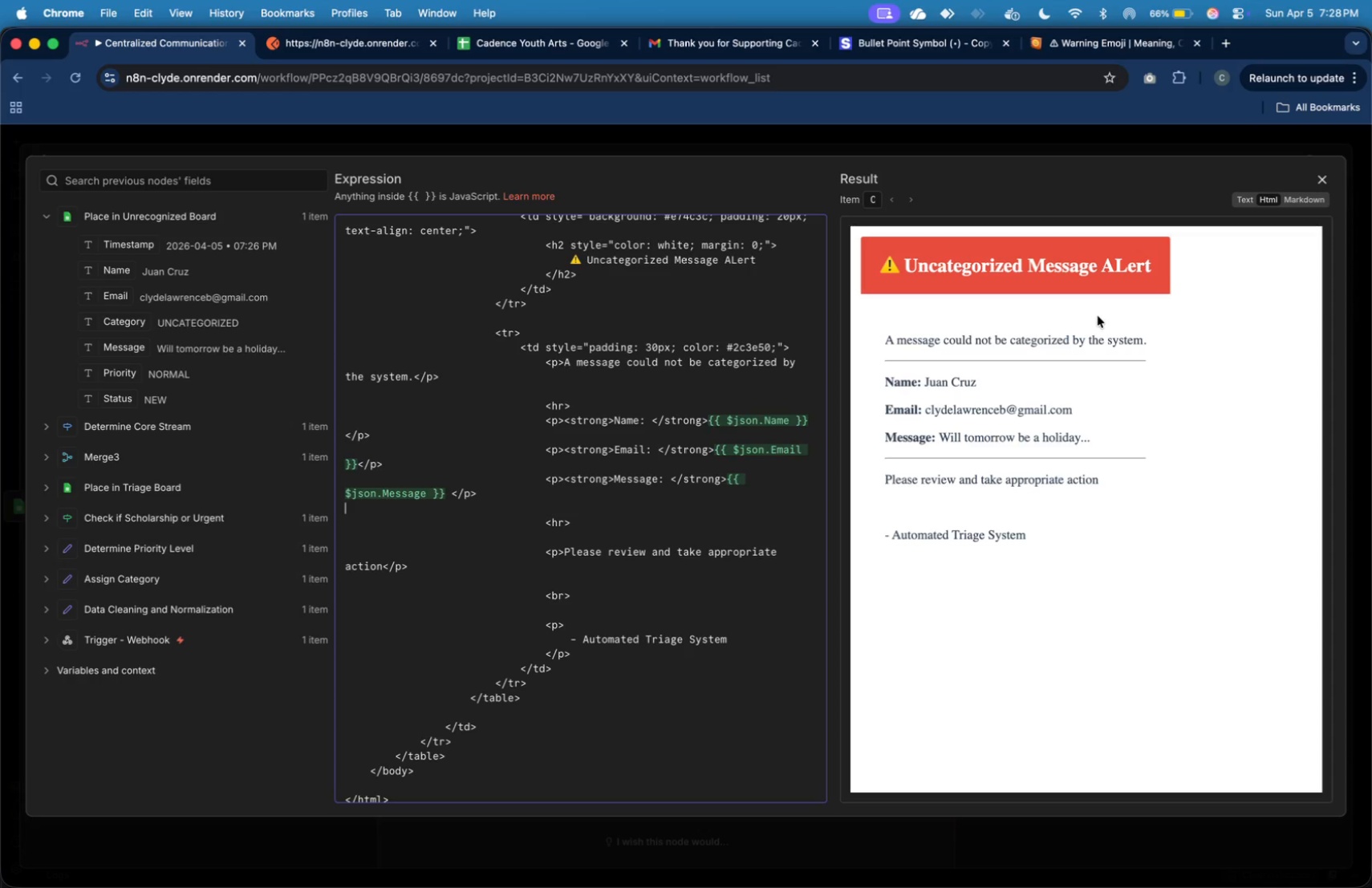 
left_click([637, 460])
 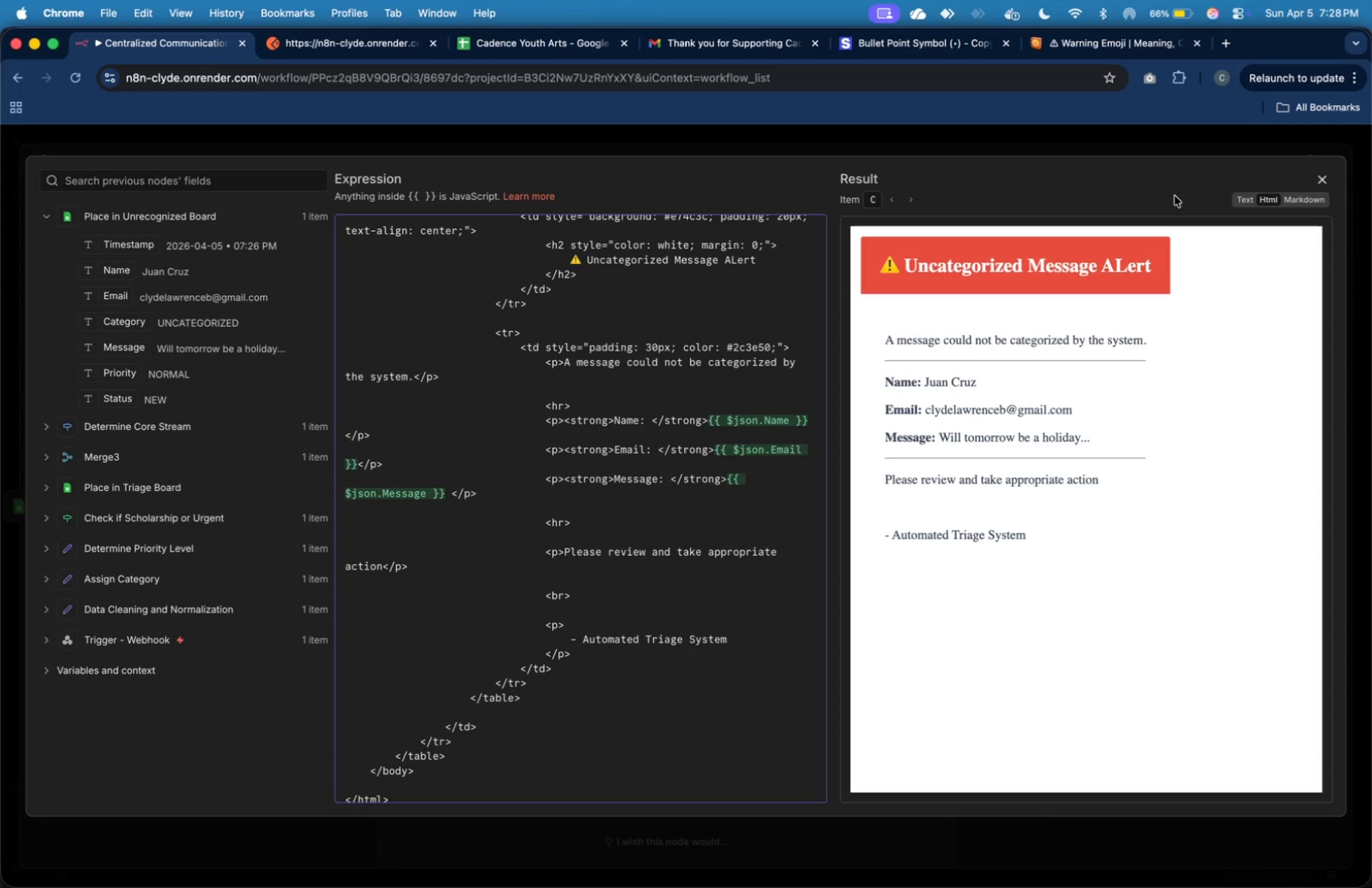 
left_click([1320, 176])
 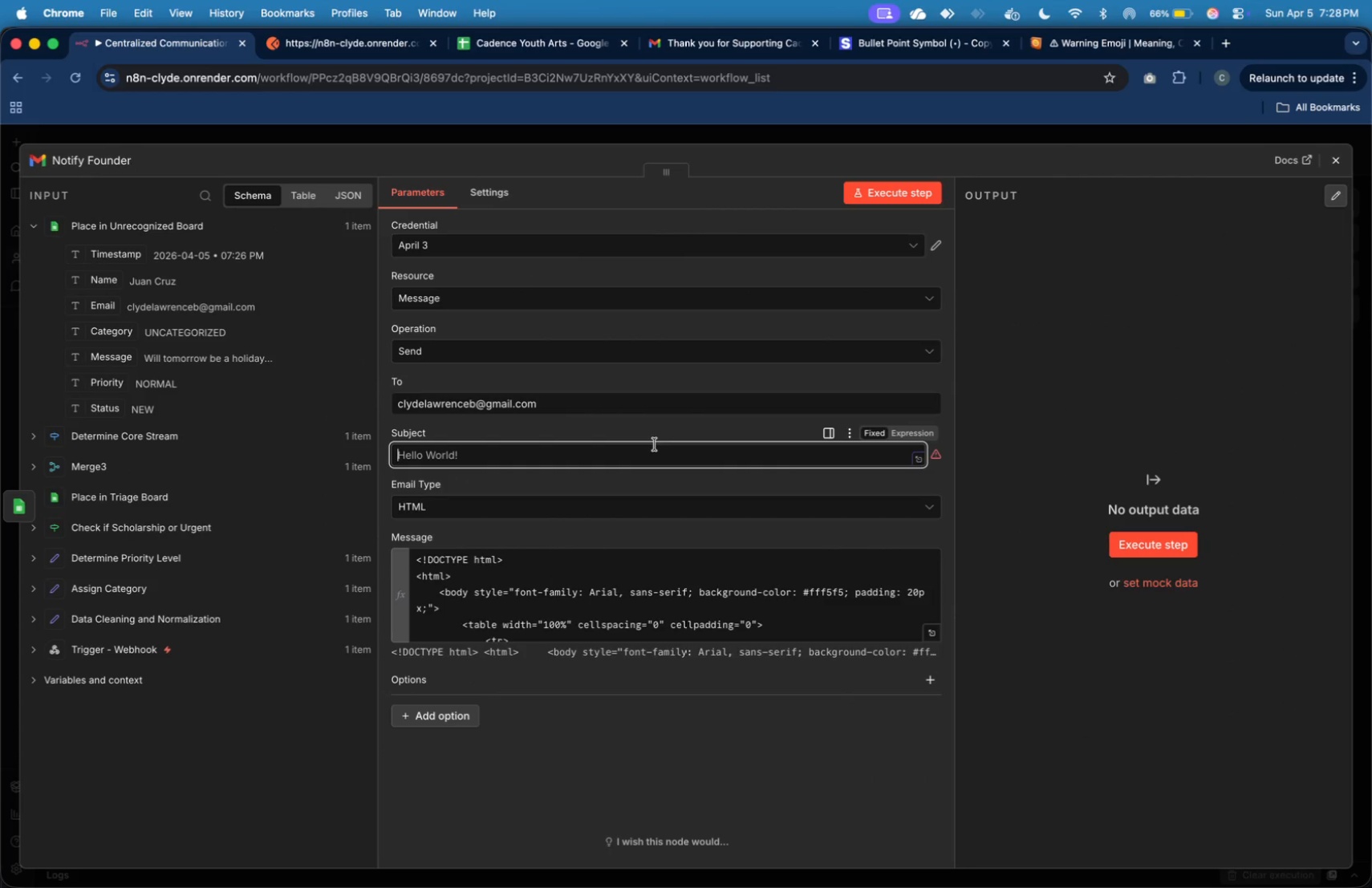 
wait(6.14)
 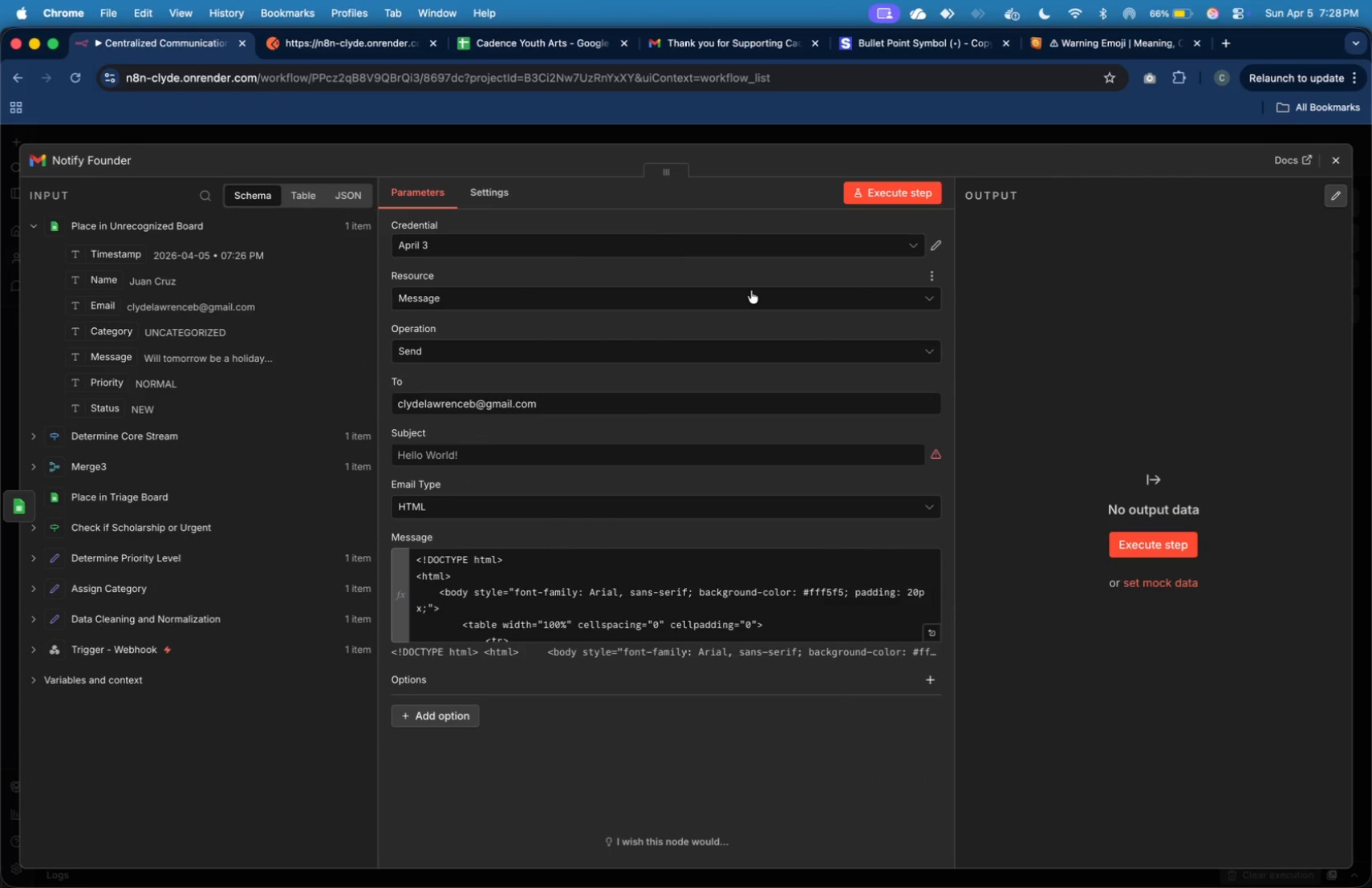 
left_click([1077, 35])
 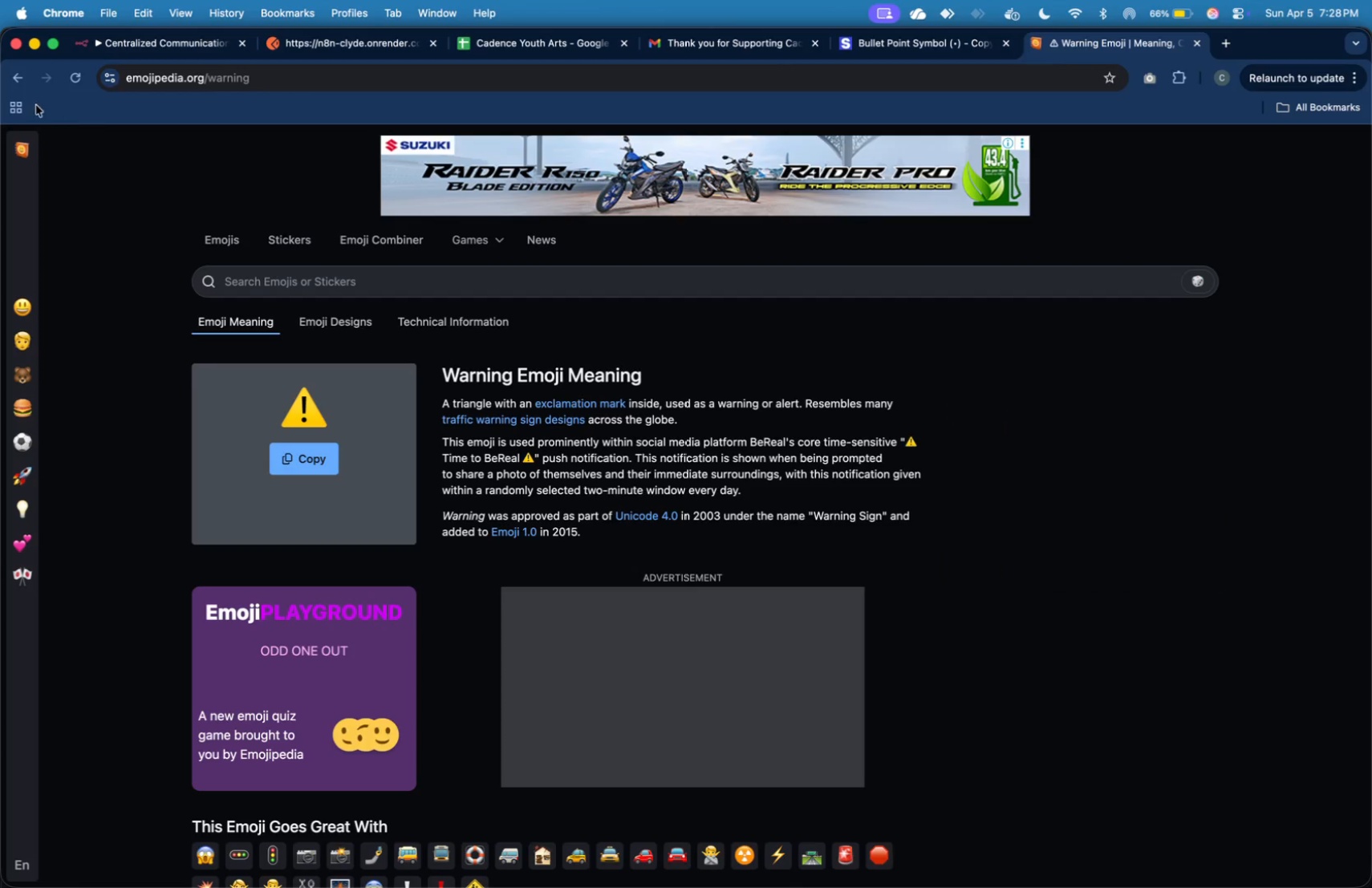 
left_click([22, 79])
 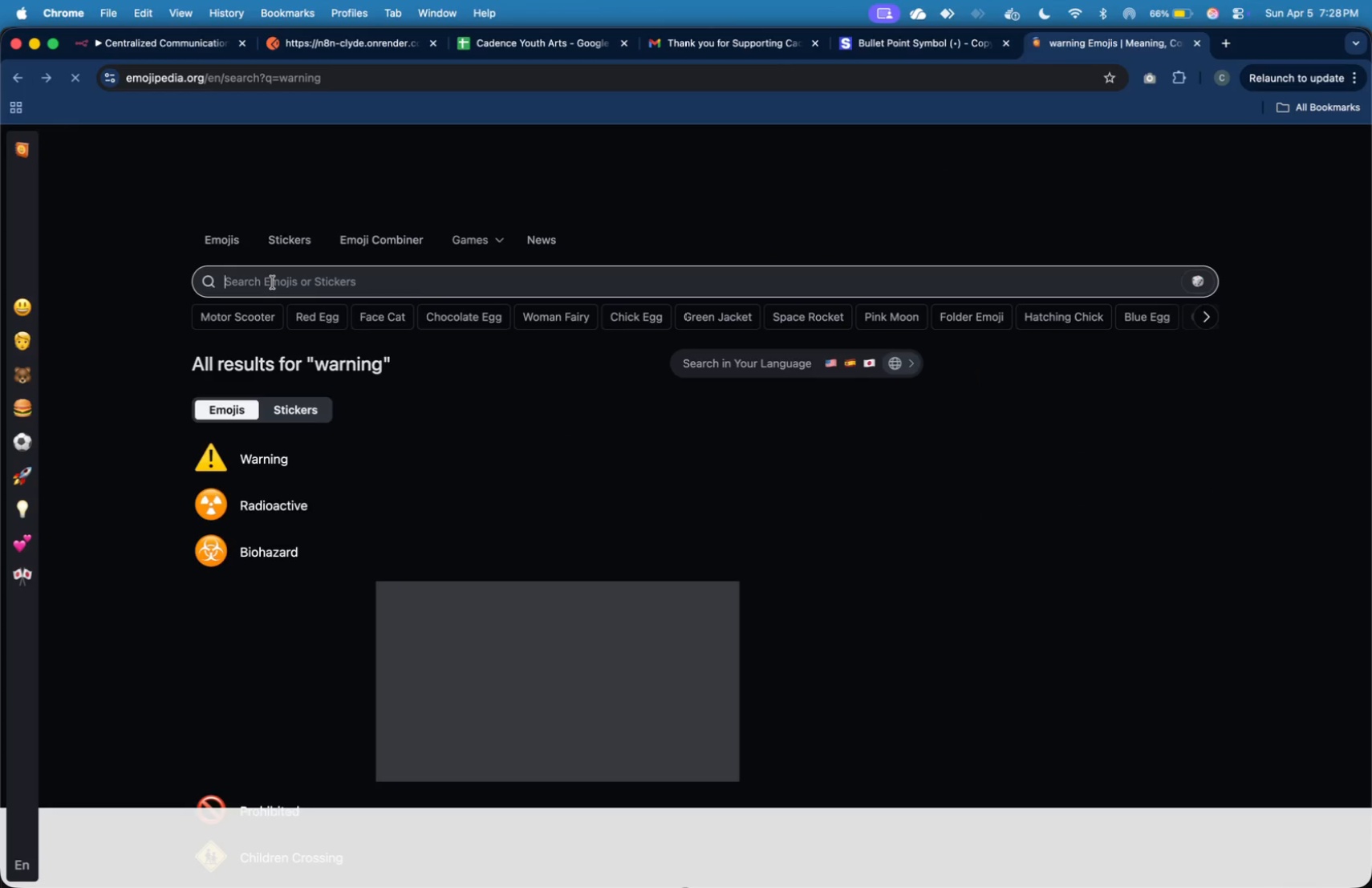 
scroll: coordinate [222, 528], scroll_direction: down, amount: 14.0
 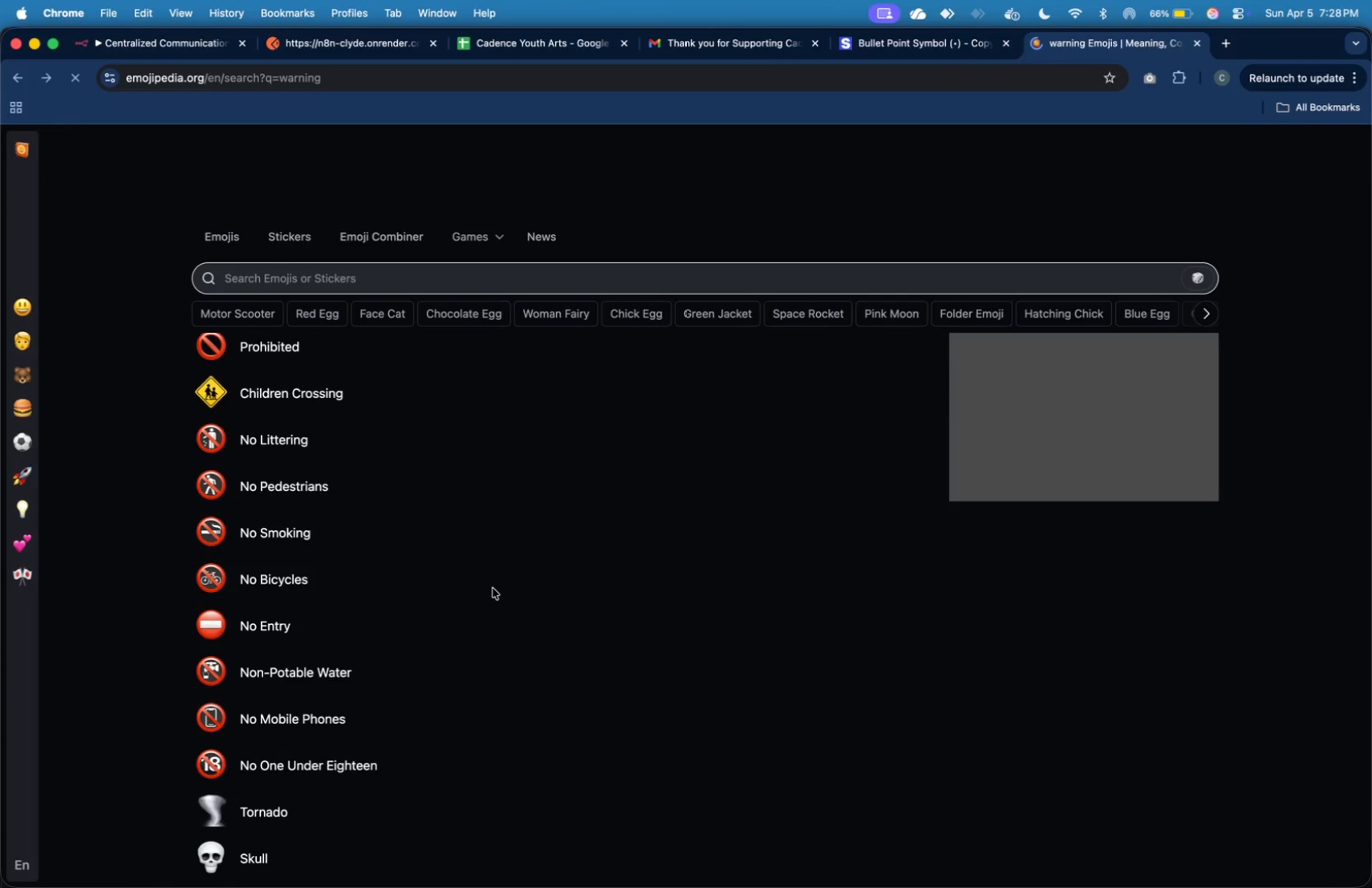 
scroll: coordinate [490, 578], scroll_direction: up, amount: 48.0
 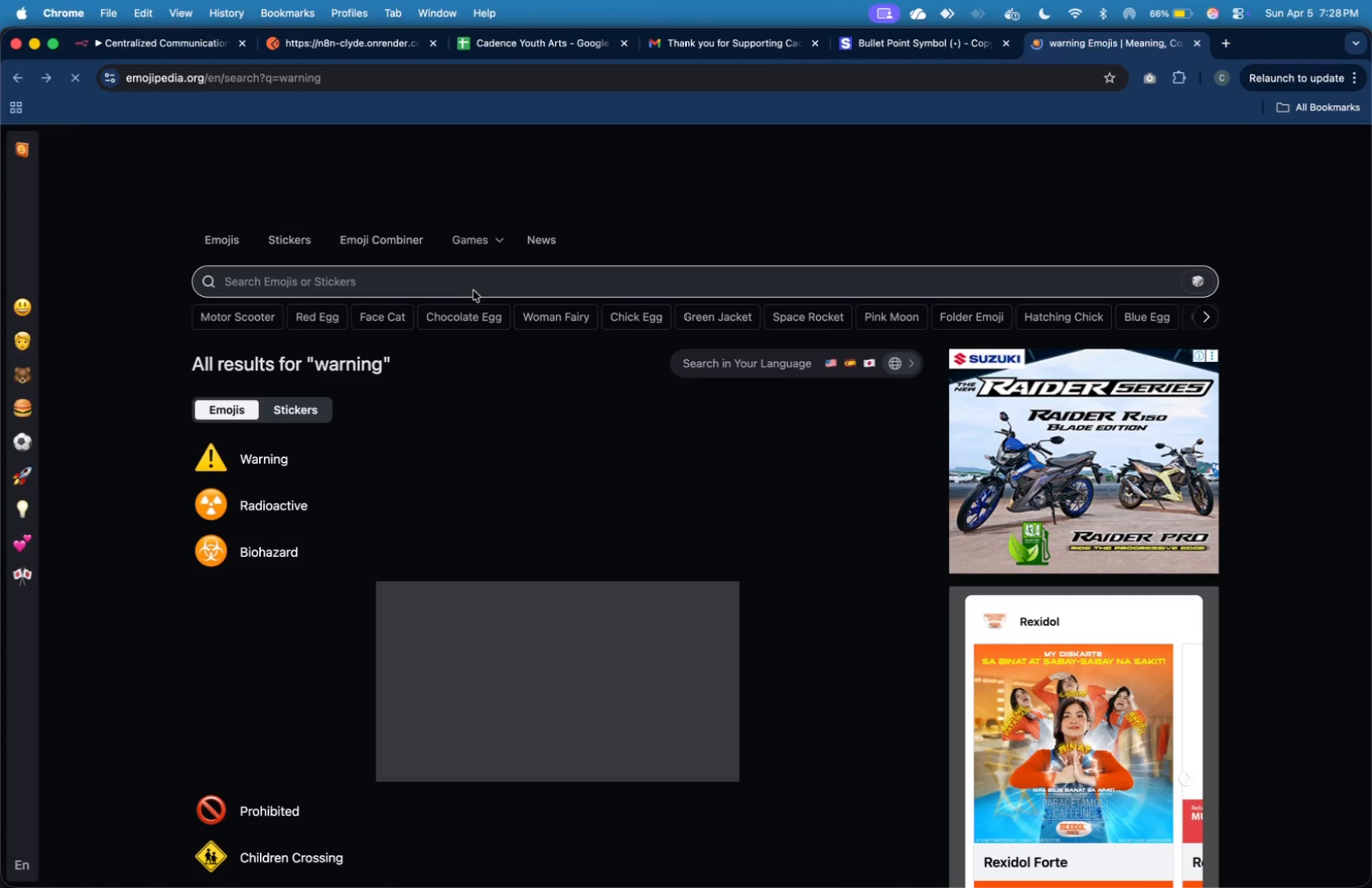 
key(A)
 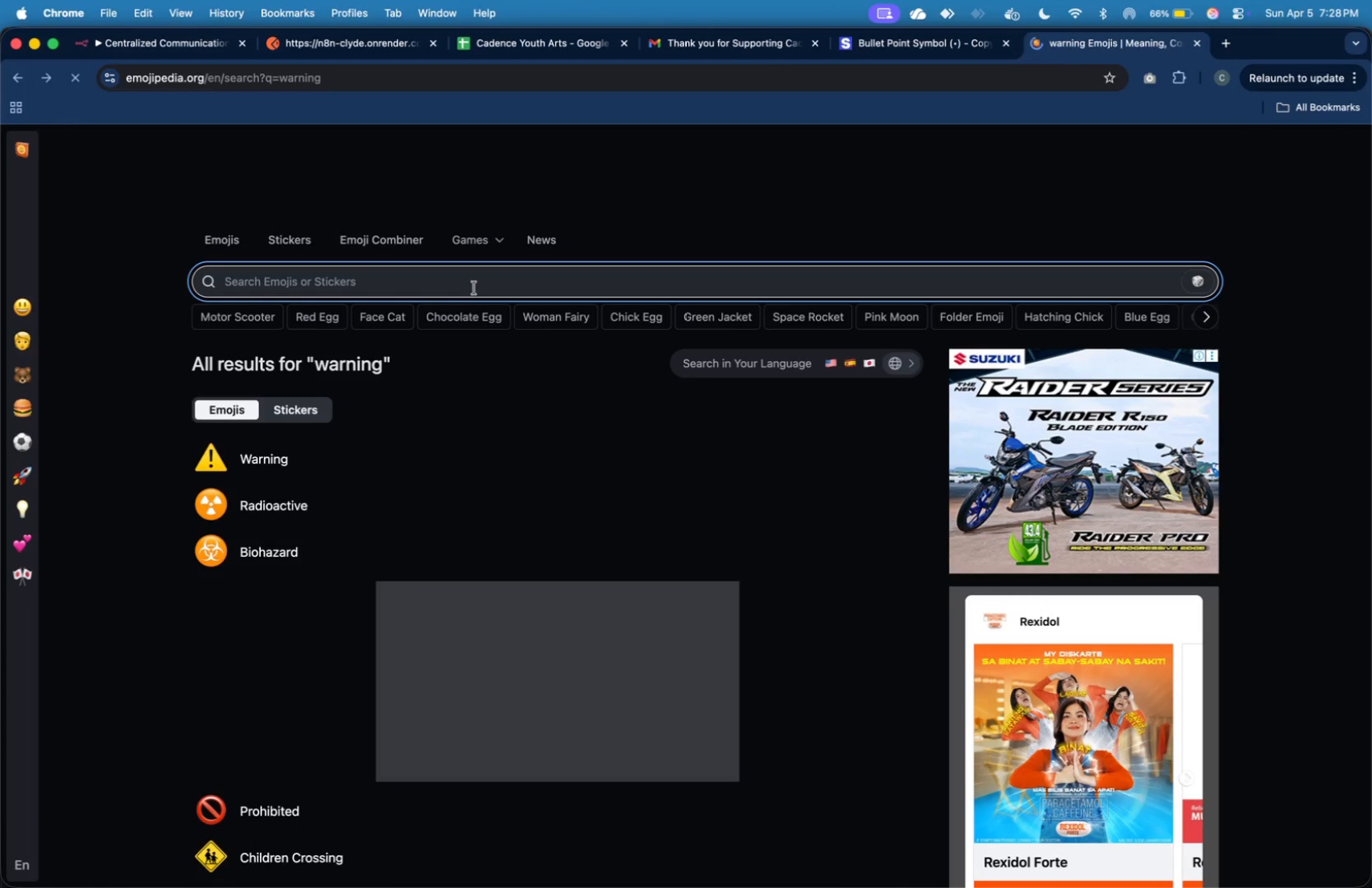 
left_click([474, 285])
 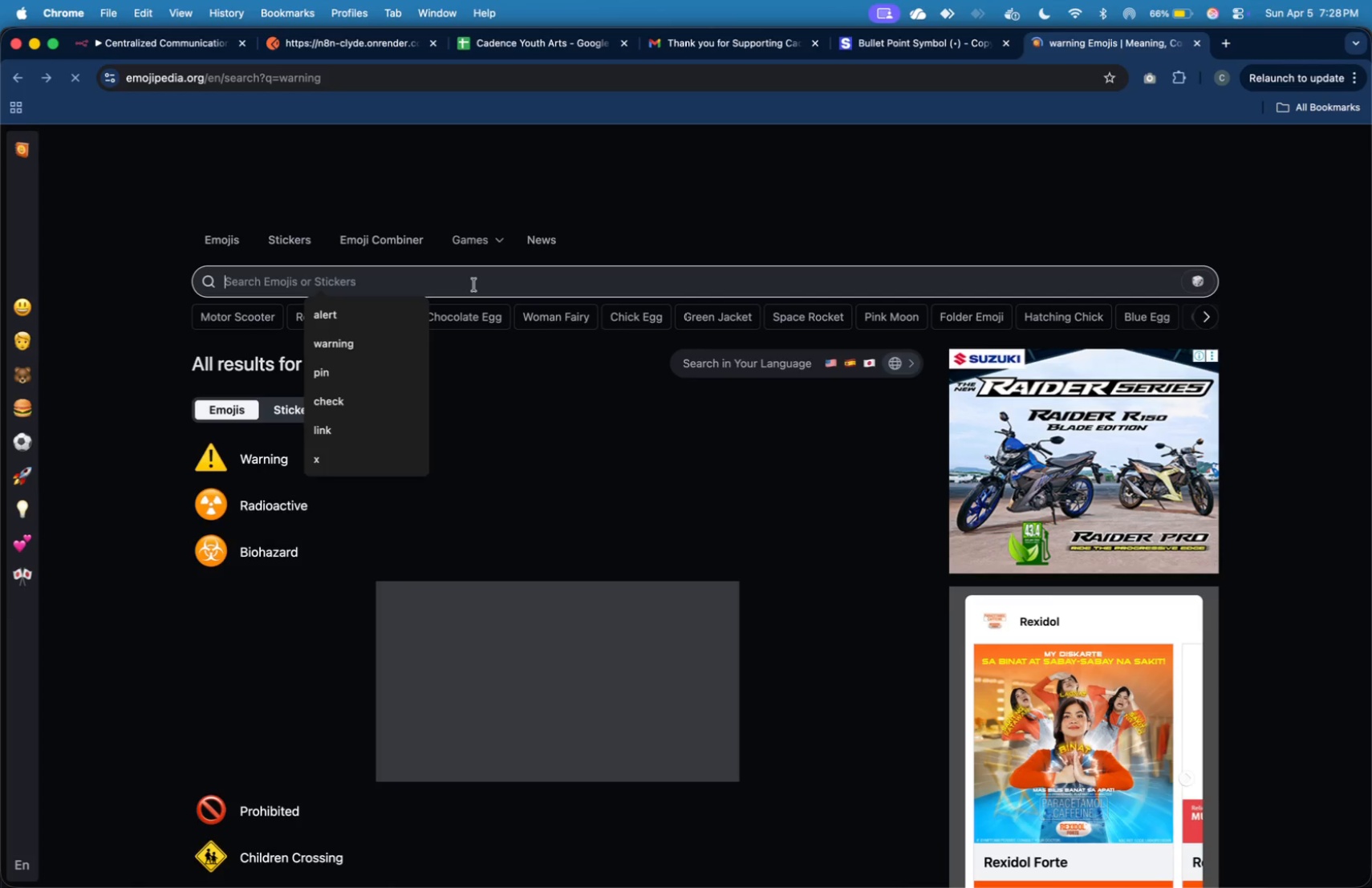 
type(alr)
key(Backspace)
type(ert)
 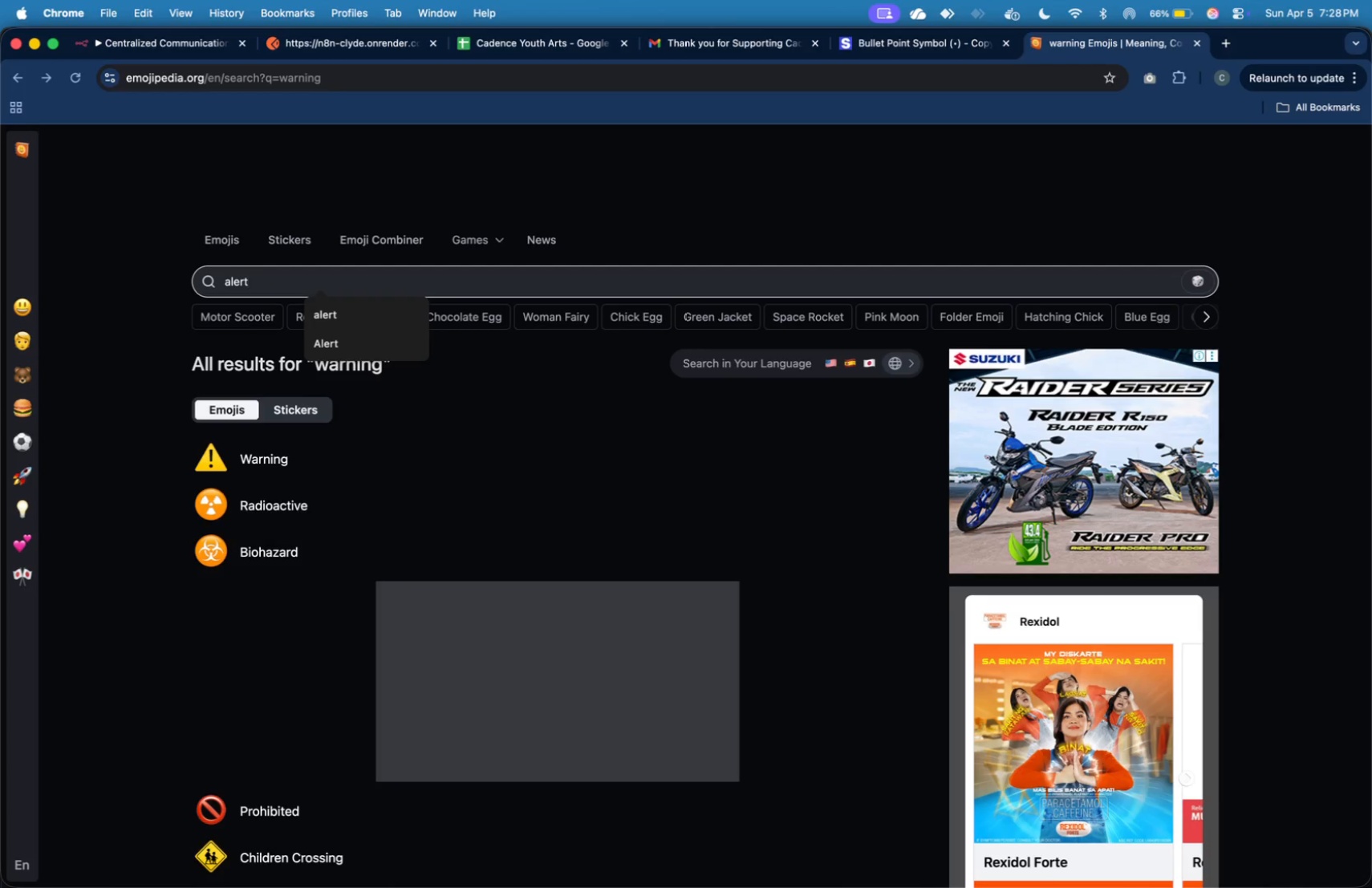 
key(Enter)
 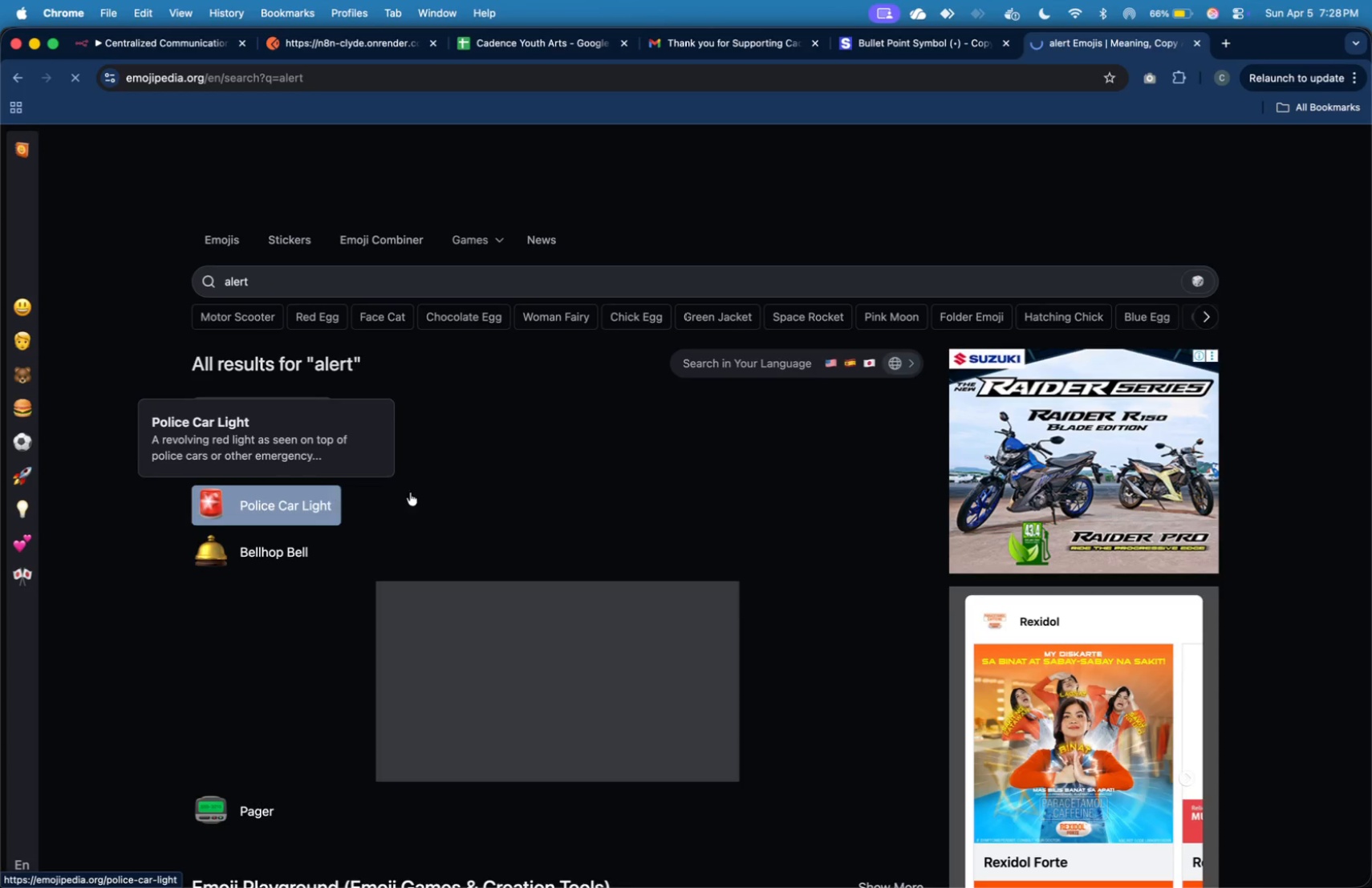 
left_click([290, 460])
 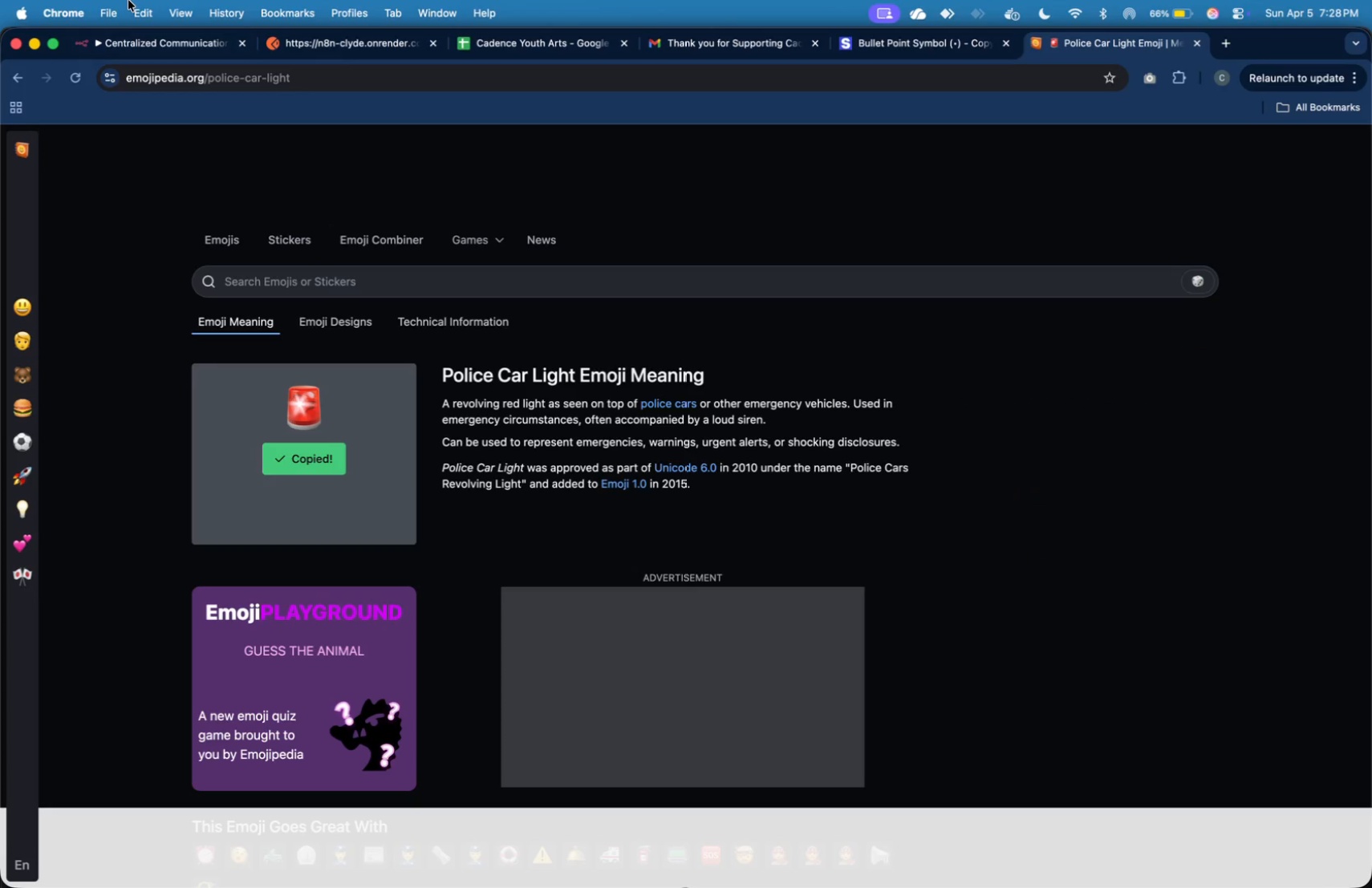 
left_click([146, 48])
 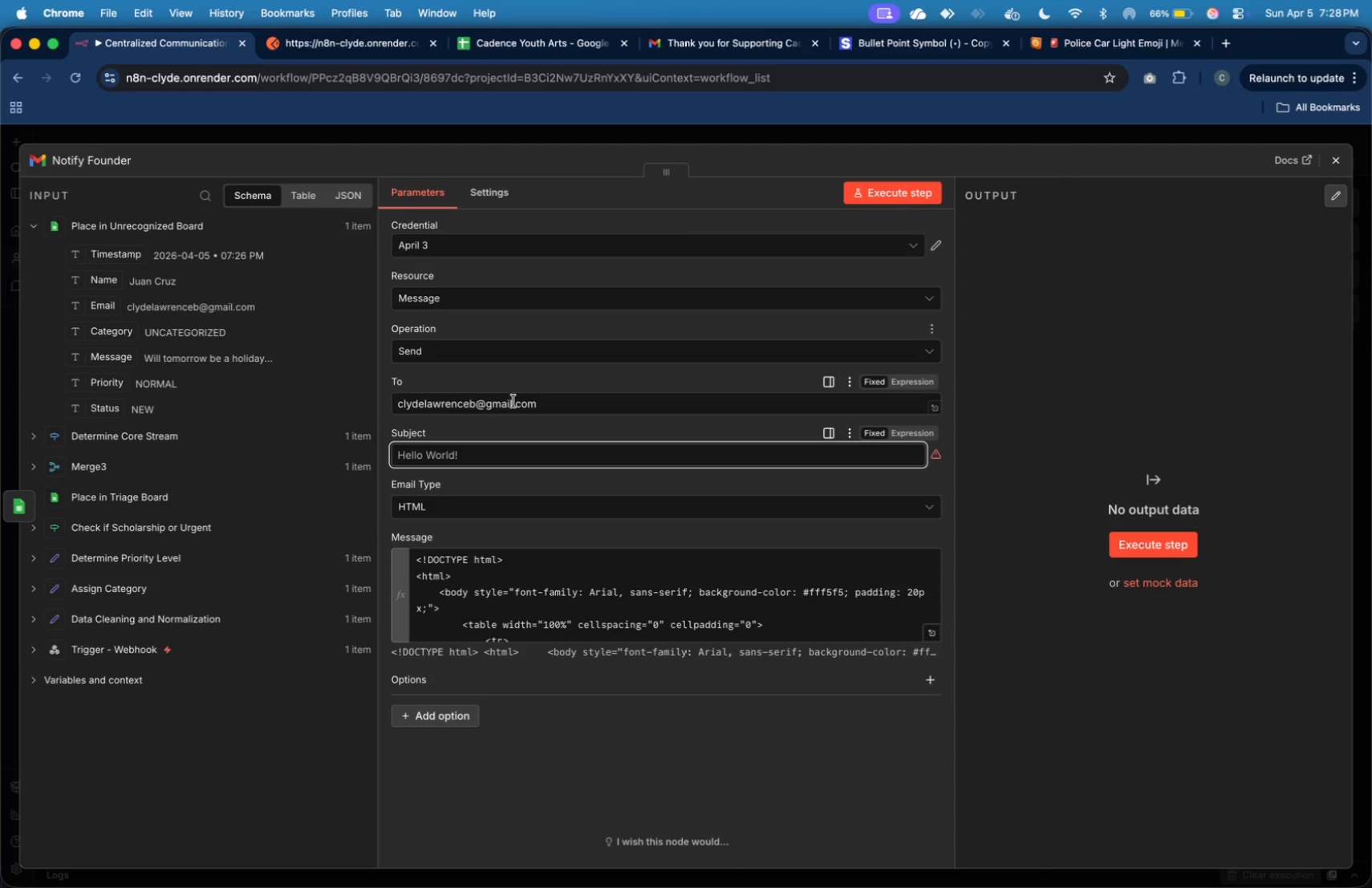 
key(Meta+V)
 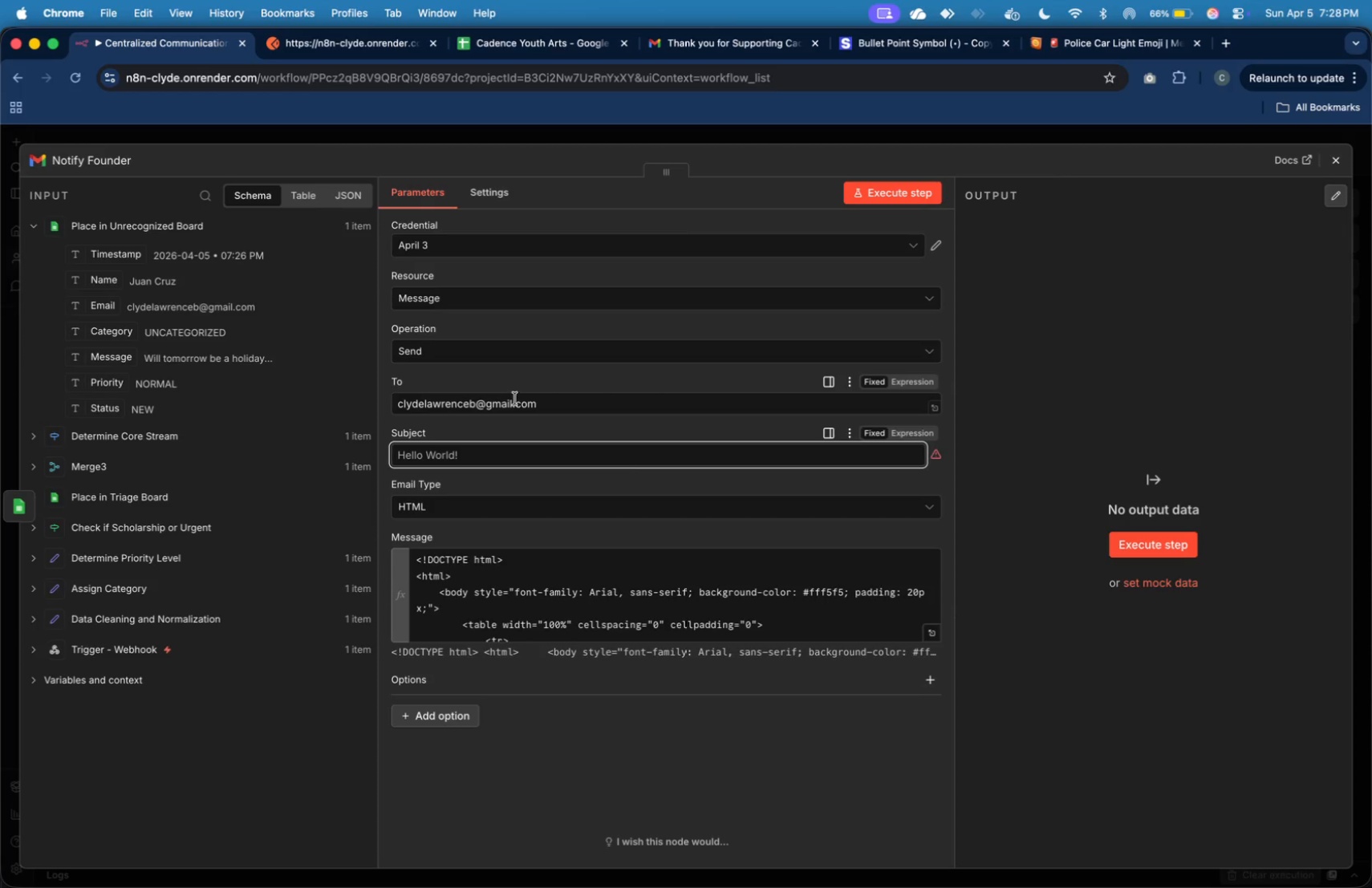 
key(Space)
 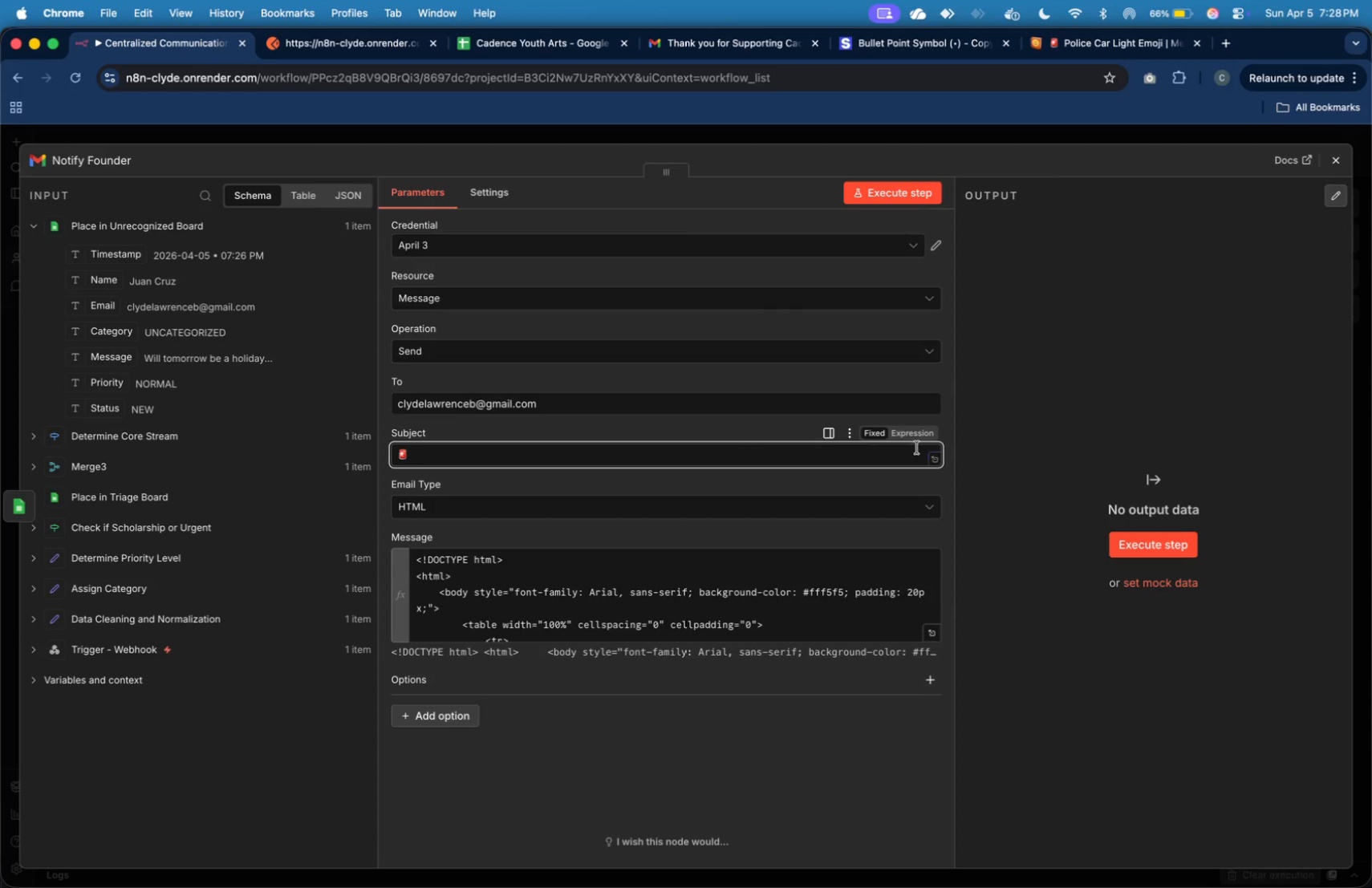 
left_click([924, 432])
 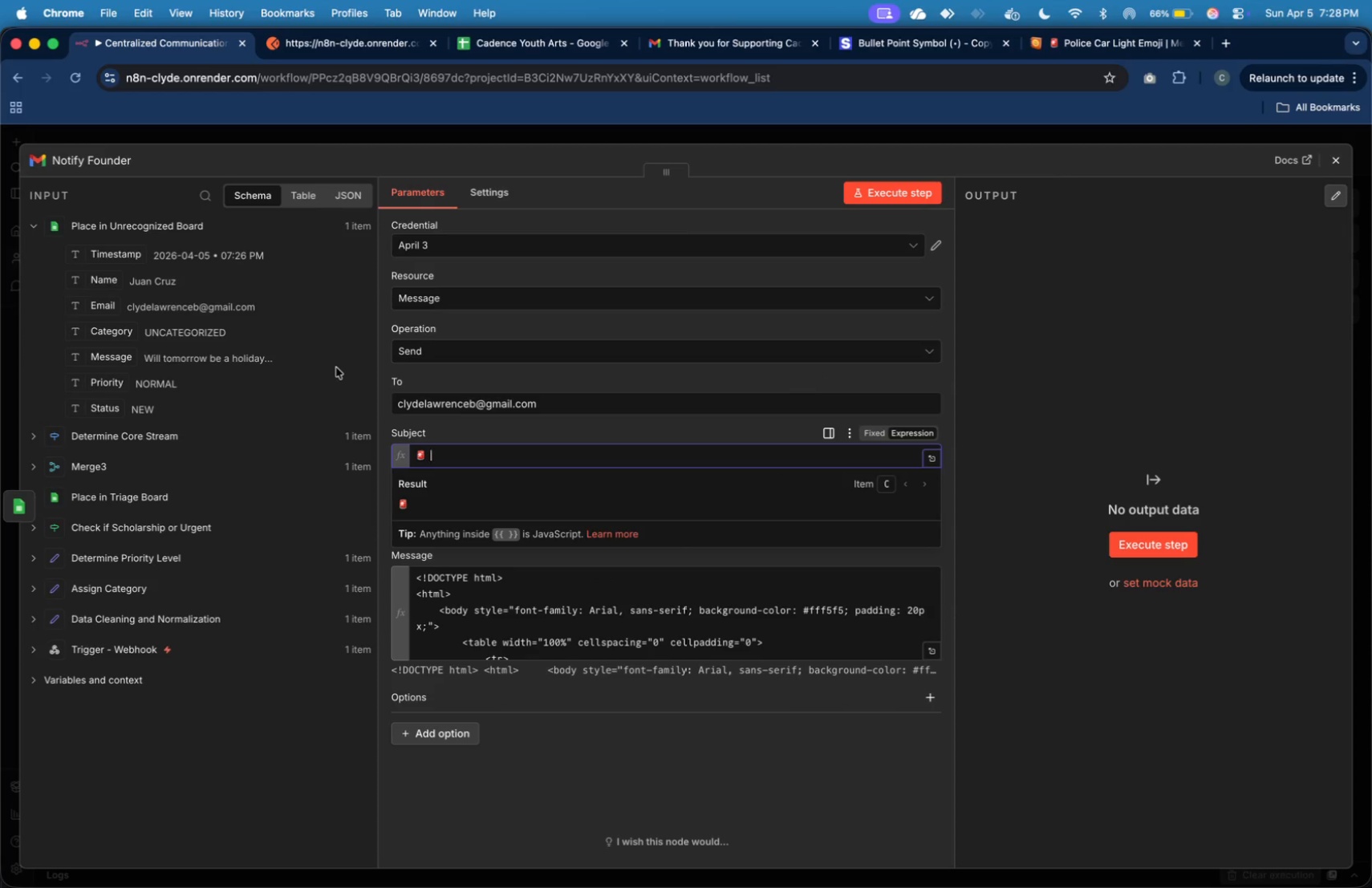 
key(BracketLeft)
 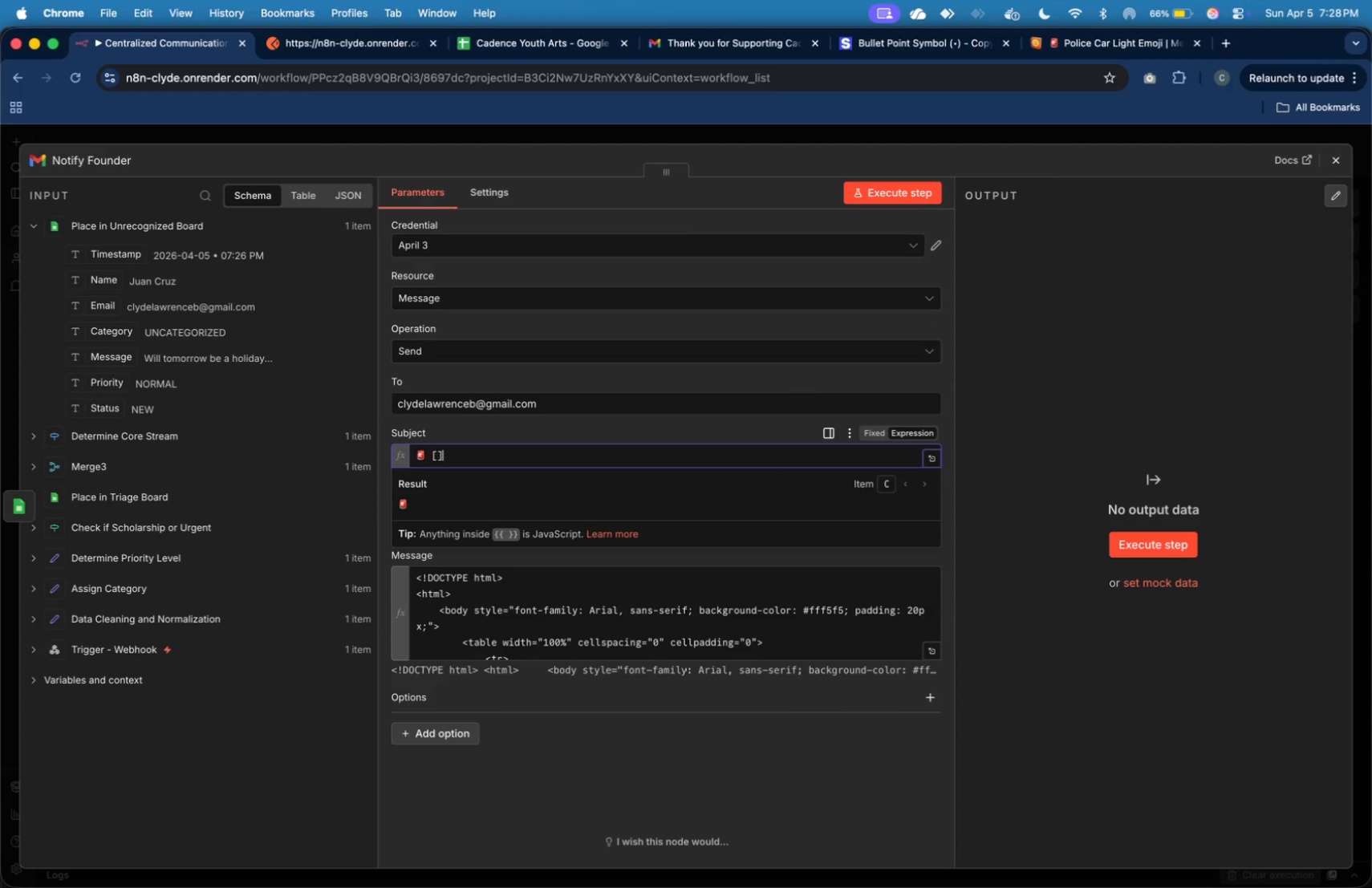 
key(BracketRight)
 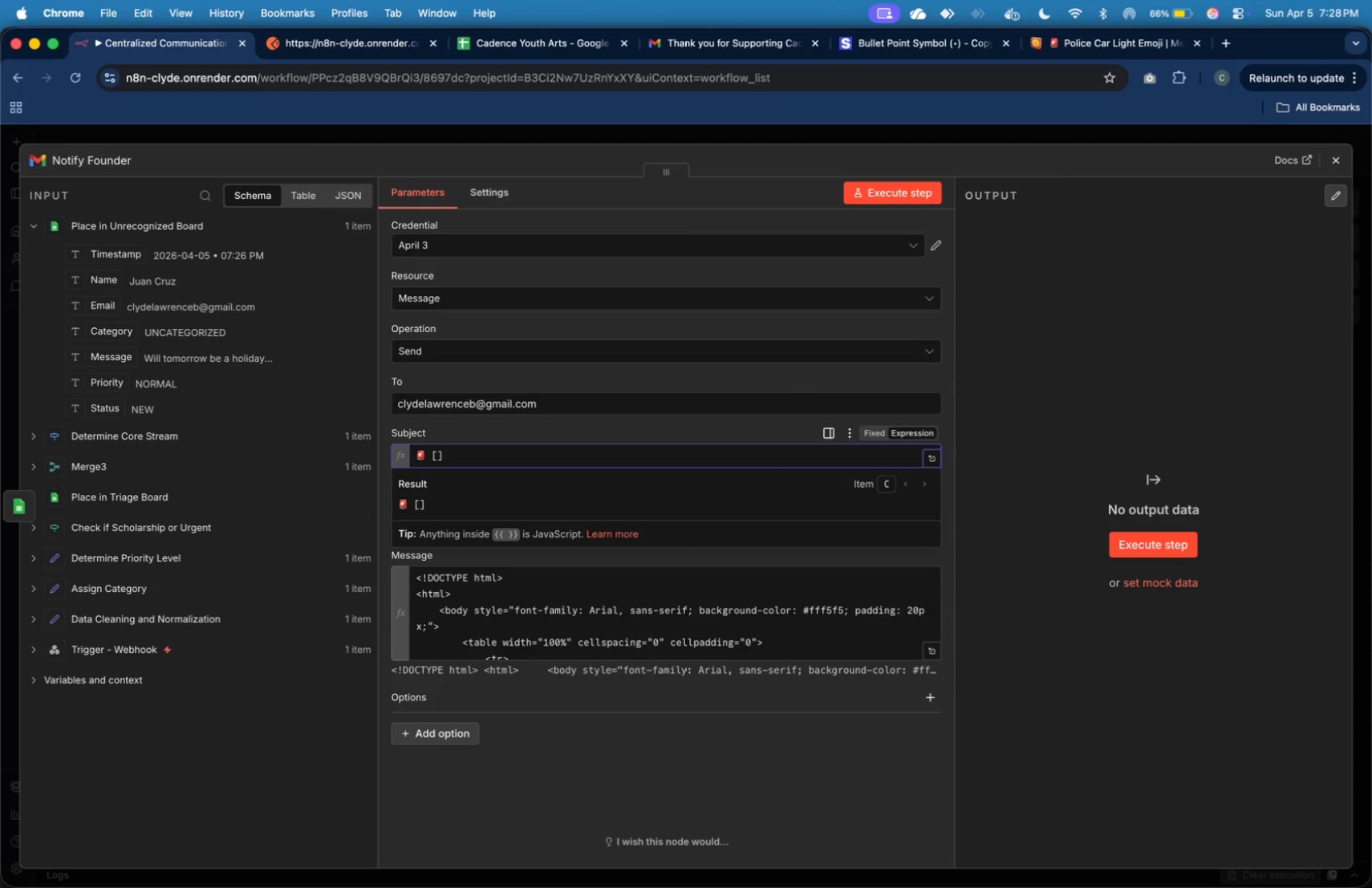 
key(ArrowLeft)
 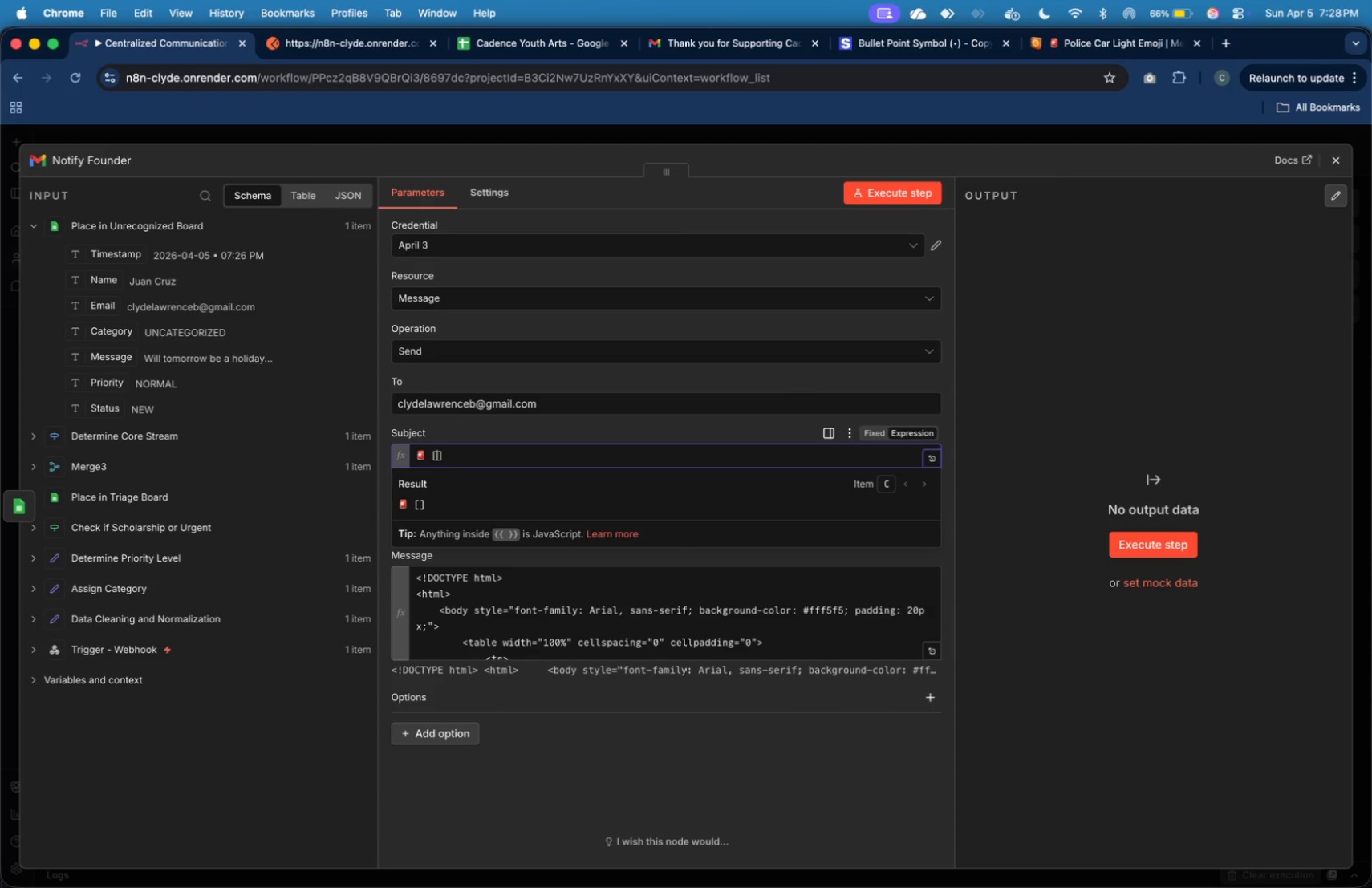 
type(Action Required)
 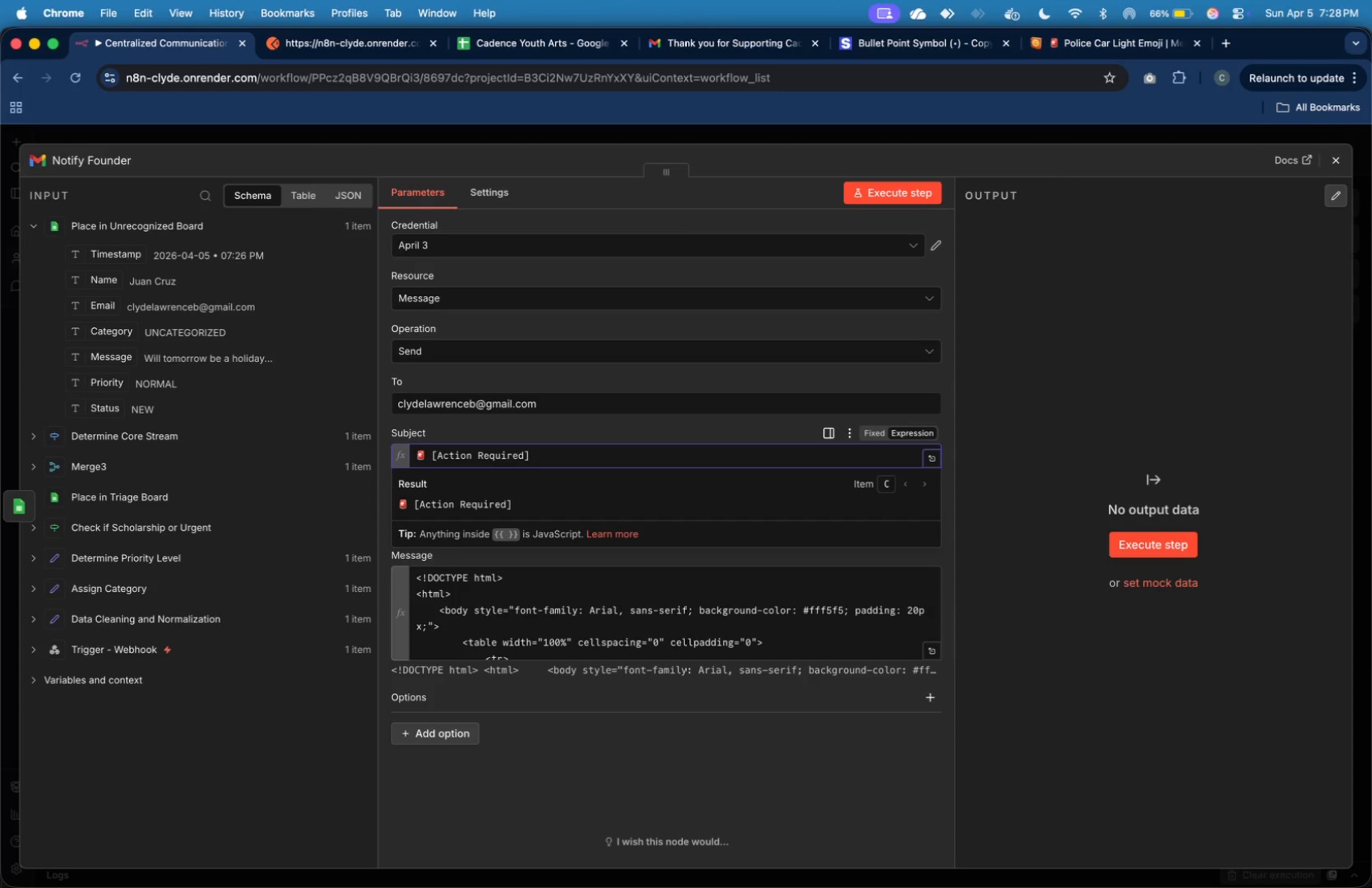 
key(ArrowRight)
 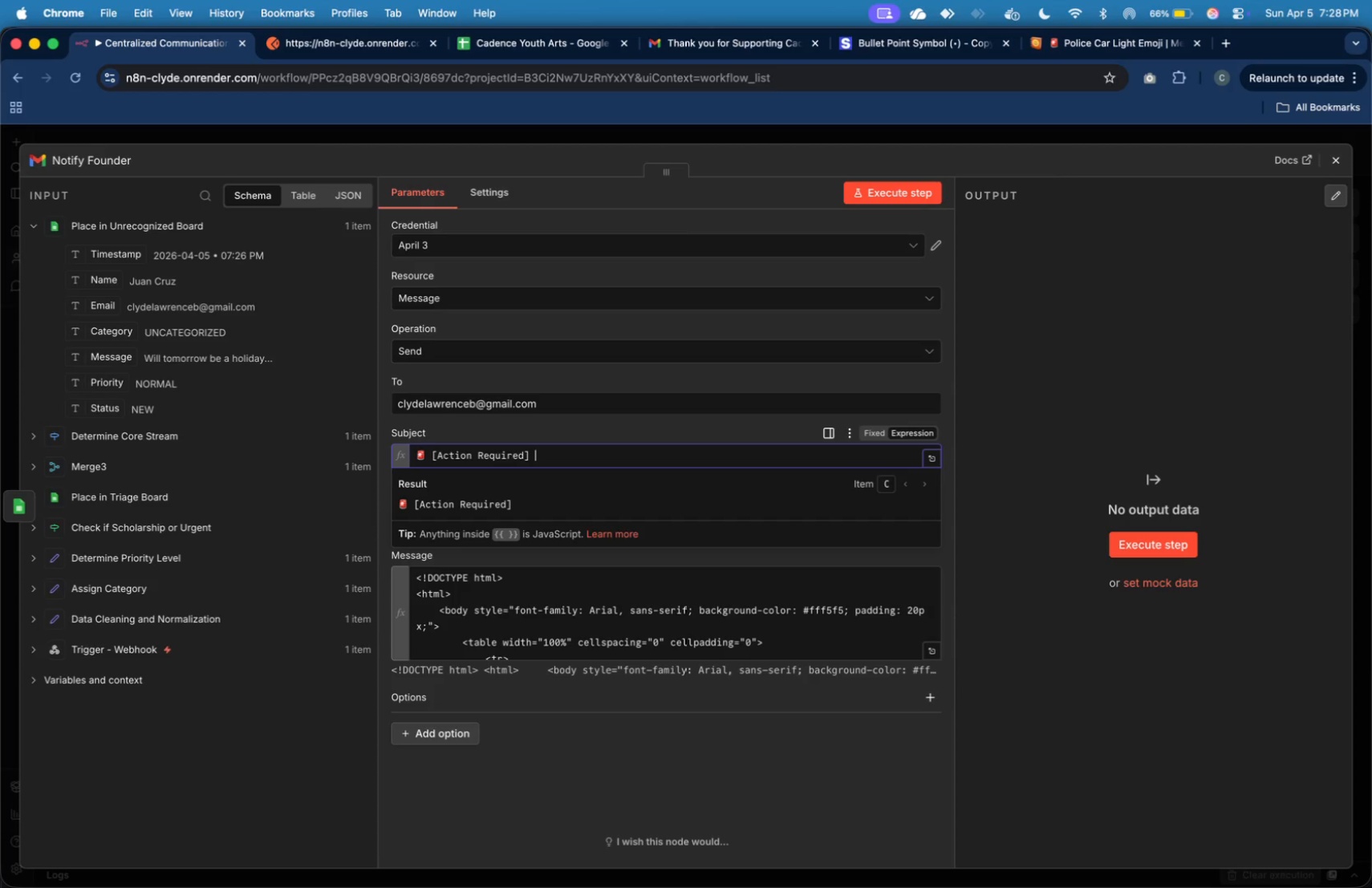 
key(Space)
 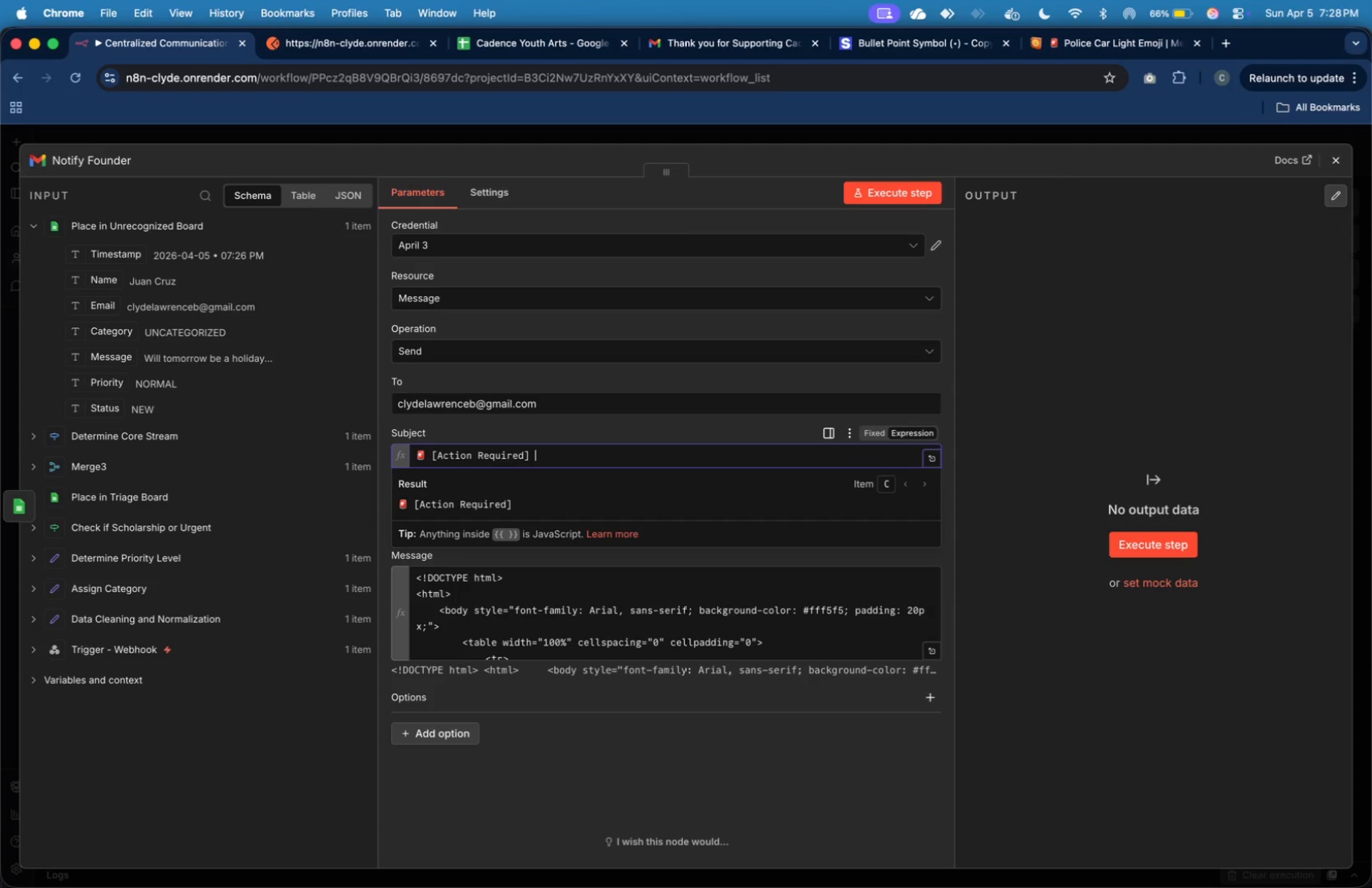 
wait(5.92)
 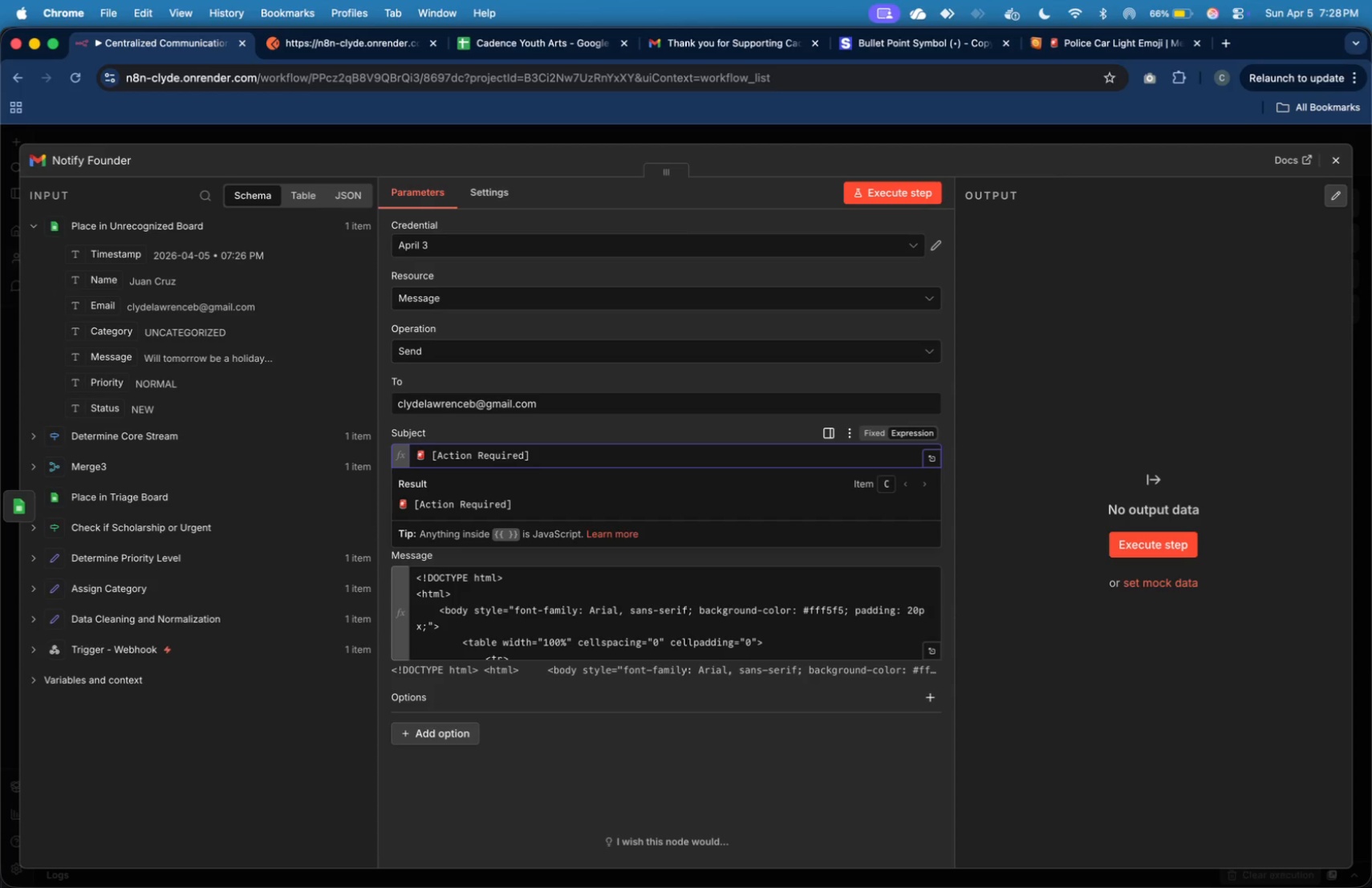 
type(Uncaeg)
key(Backspace)
key(Backspace)
type(tegorized Message Detected - Cadence Youth Arts)
 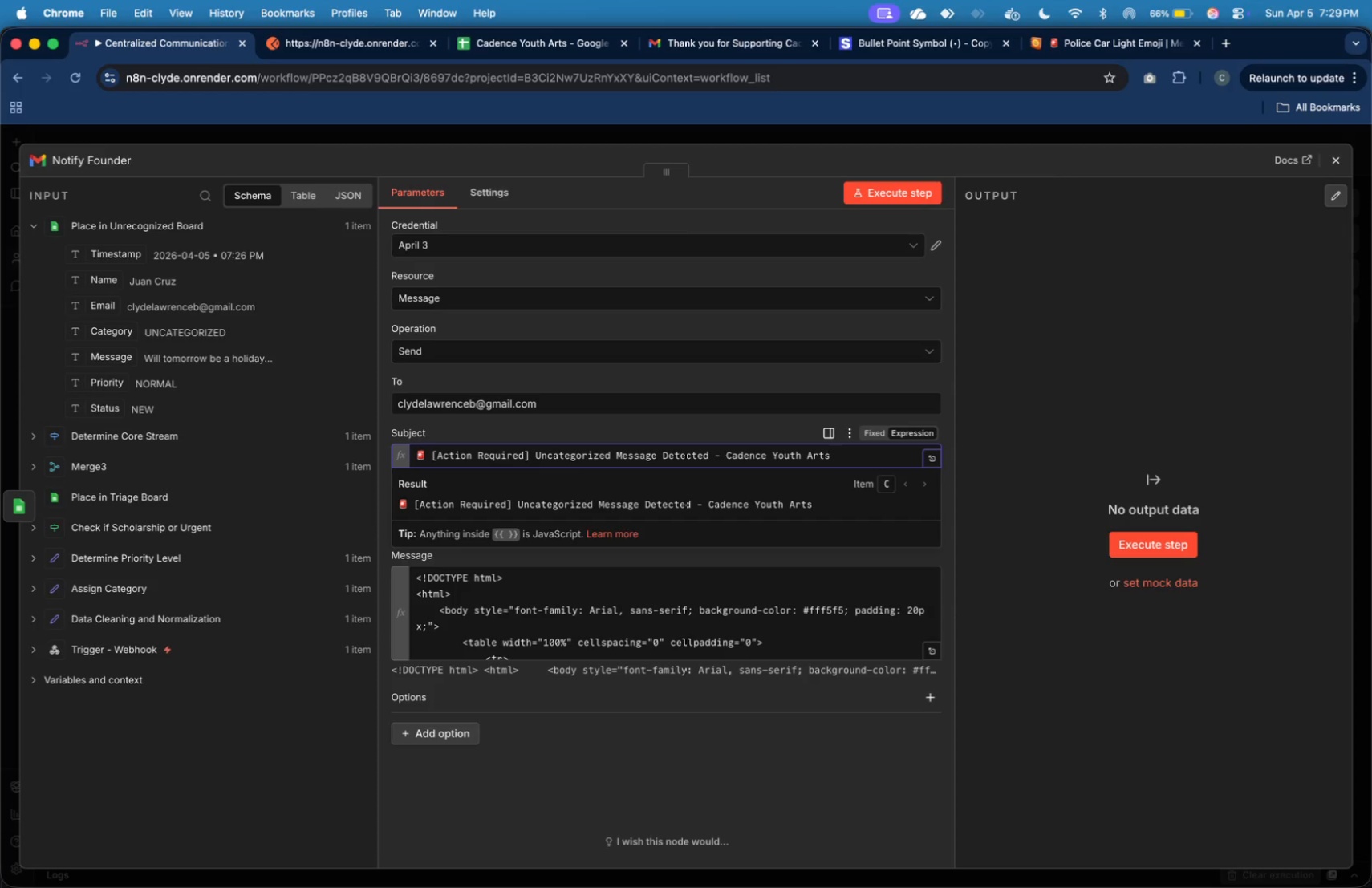 
wait(11.07)
 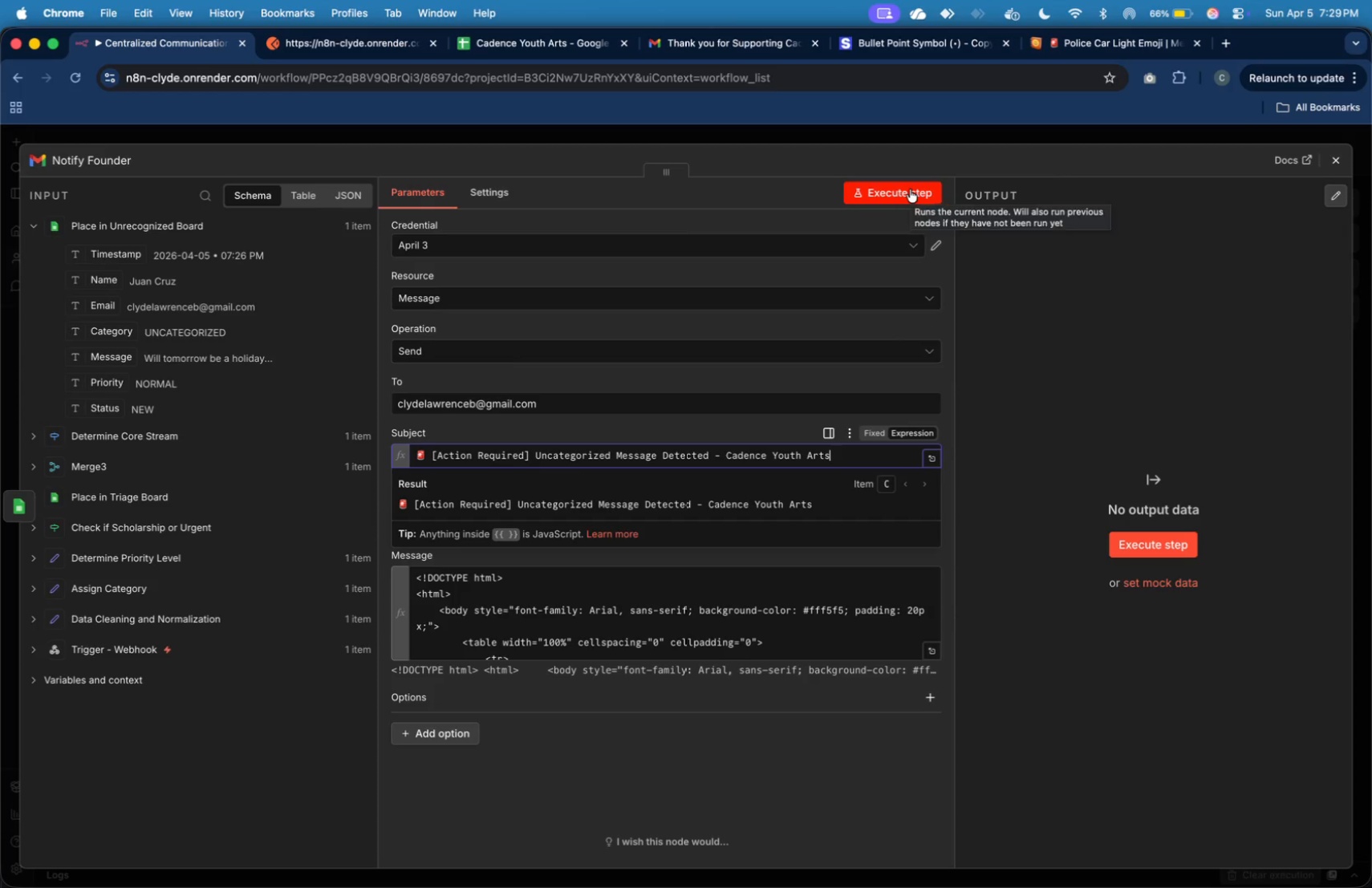 
scroll: coordinate [691, 397], scroll_direction: up, amount: 32.0
 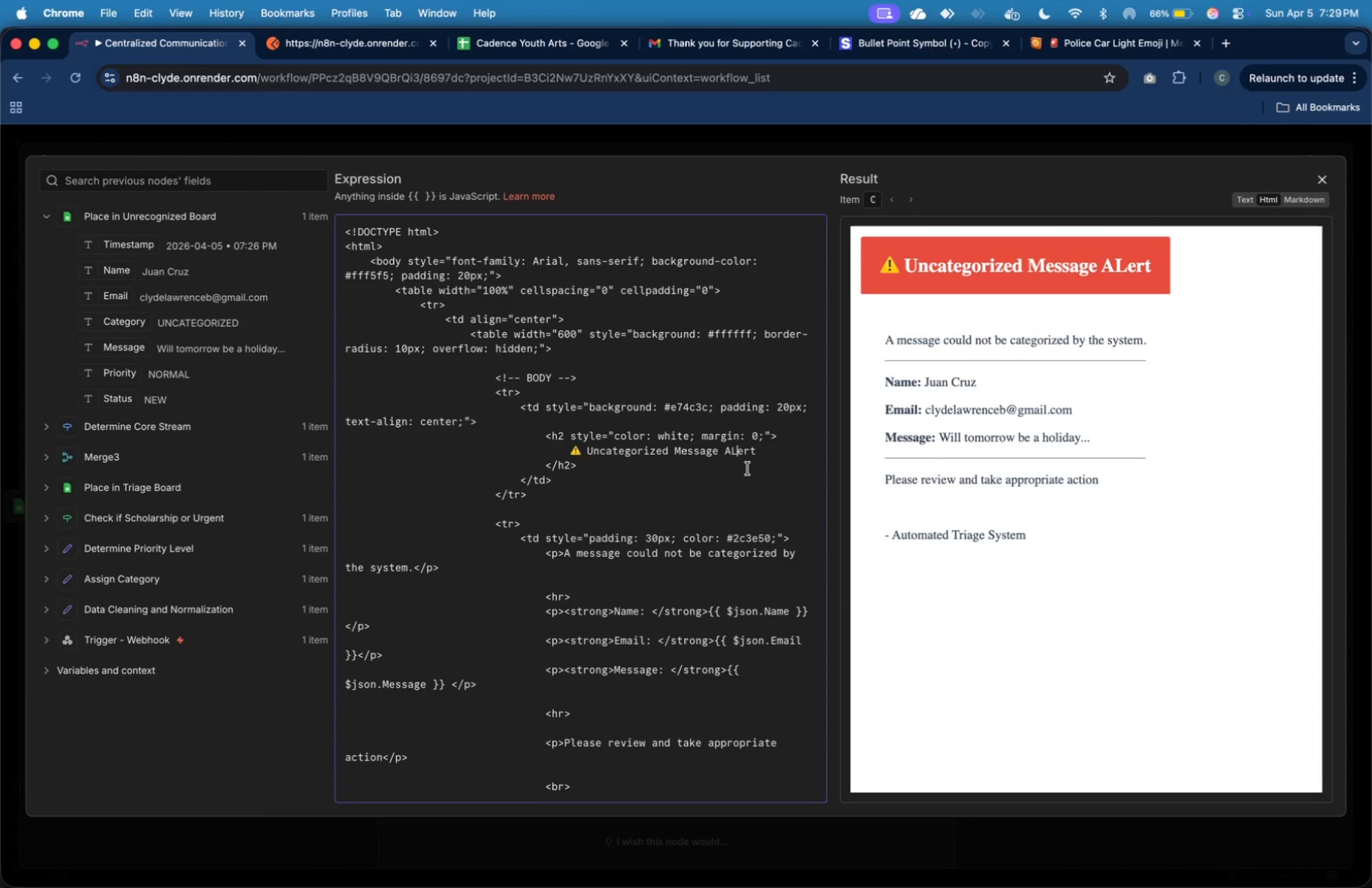 
key(Backspace)
 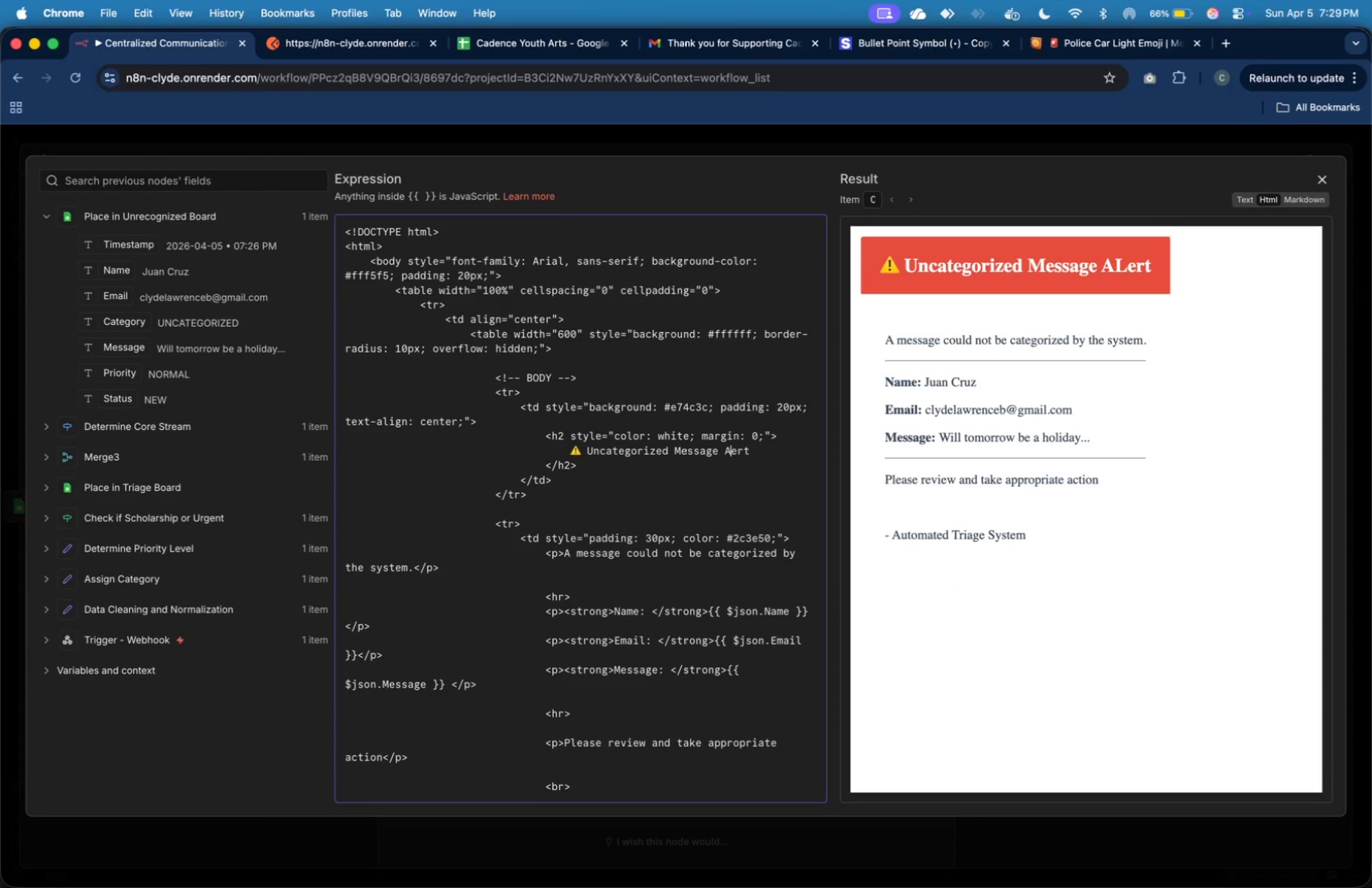 
key(L)
 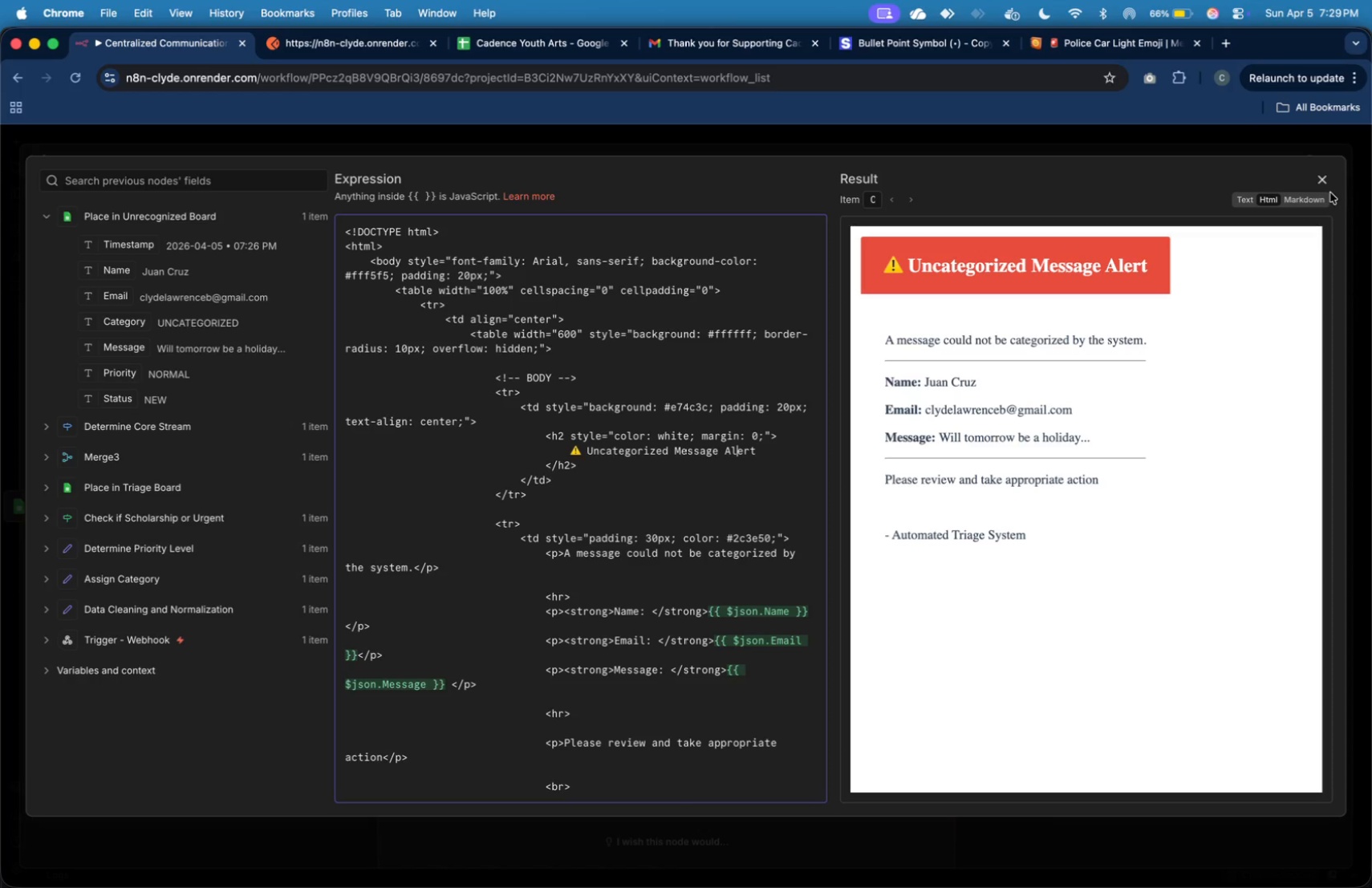 
wait(6.19)
 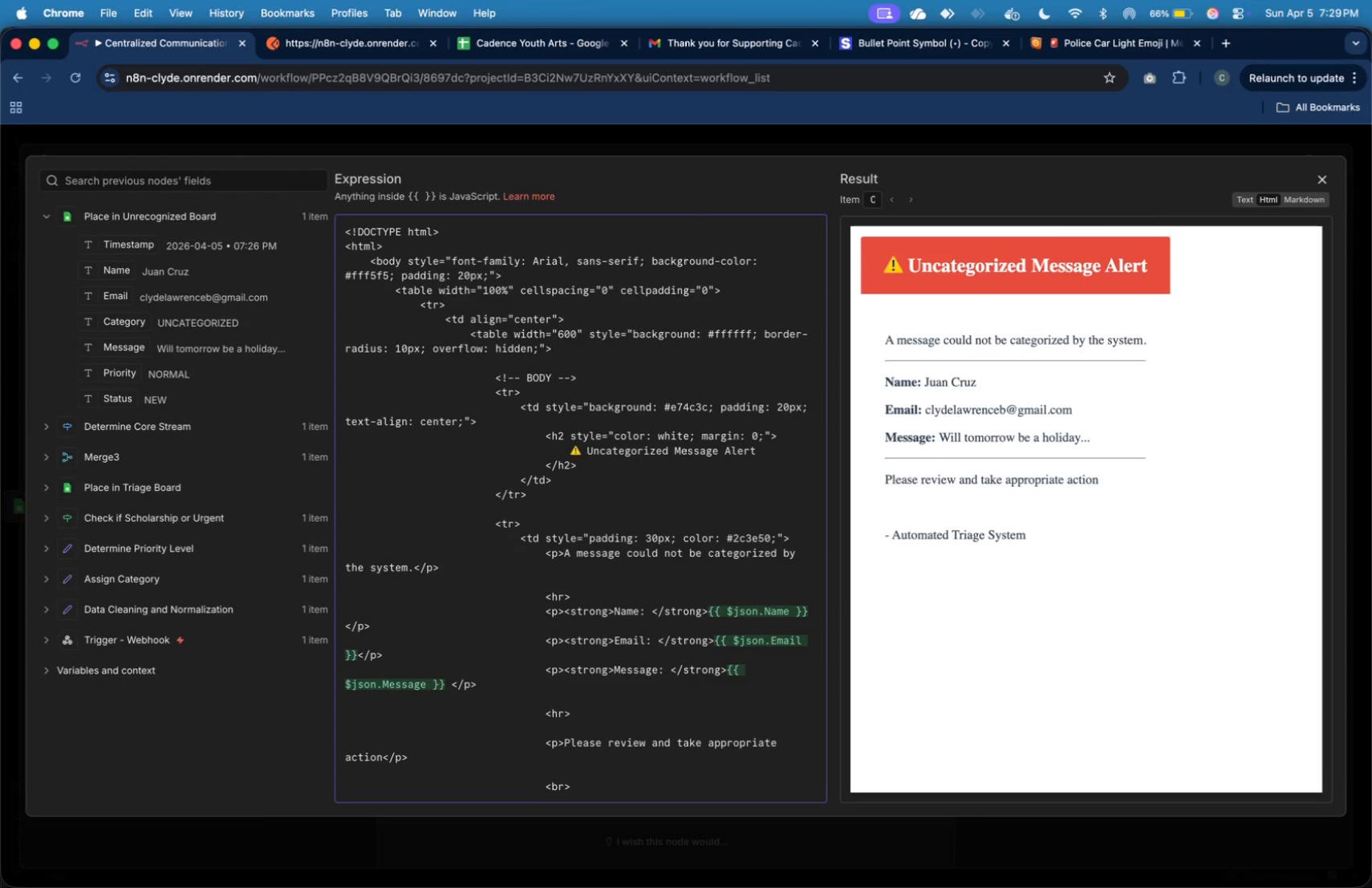 
left_click([932, 197])
 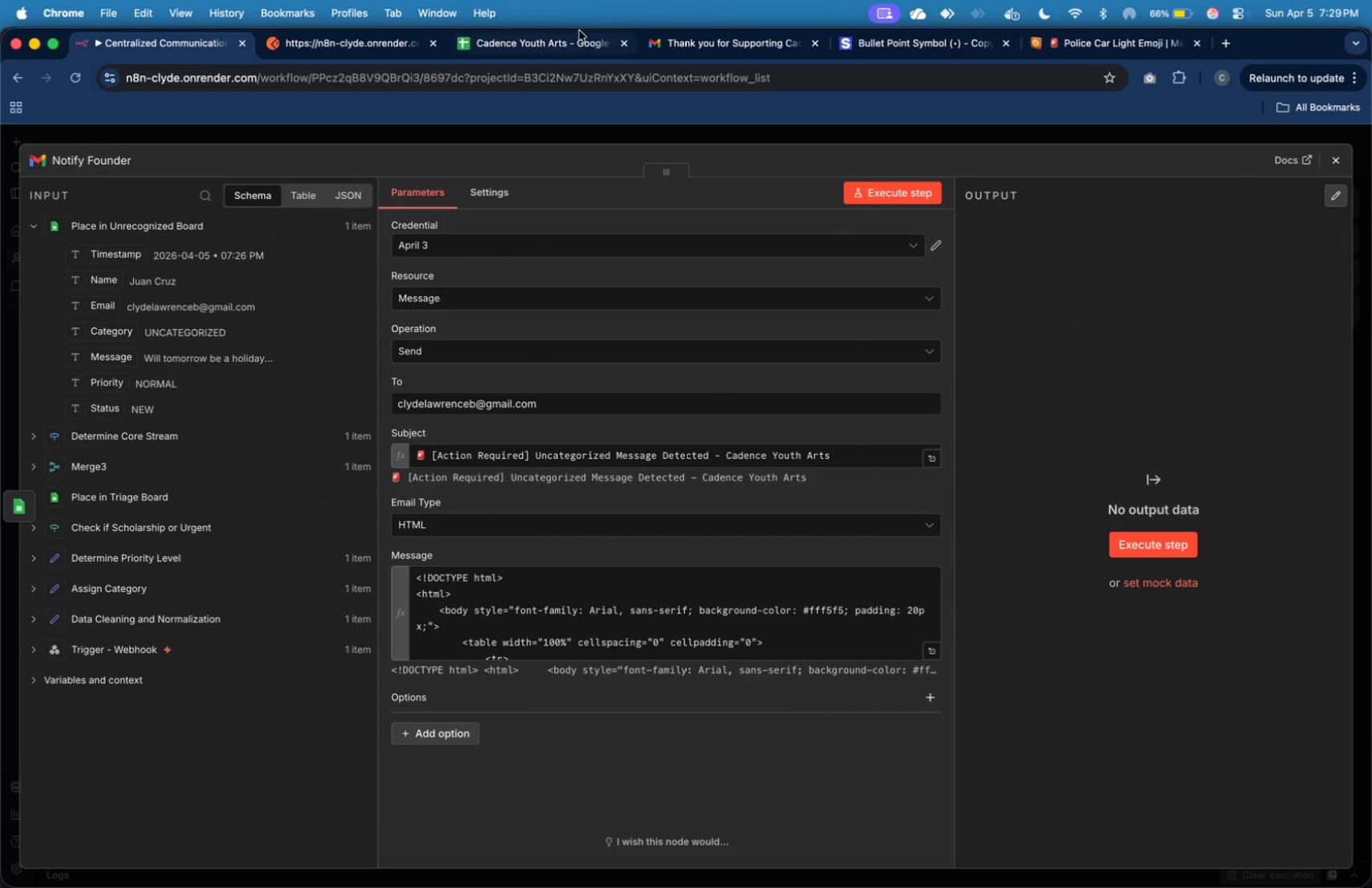 
left_click([699, 40])
 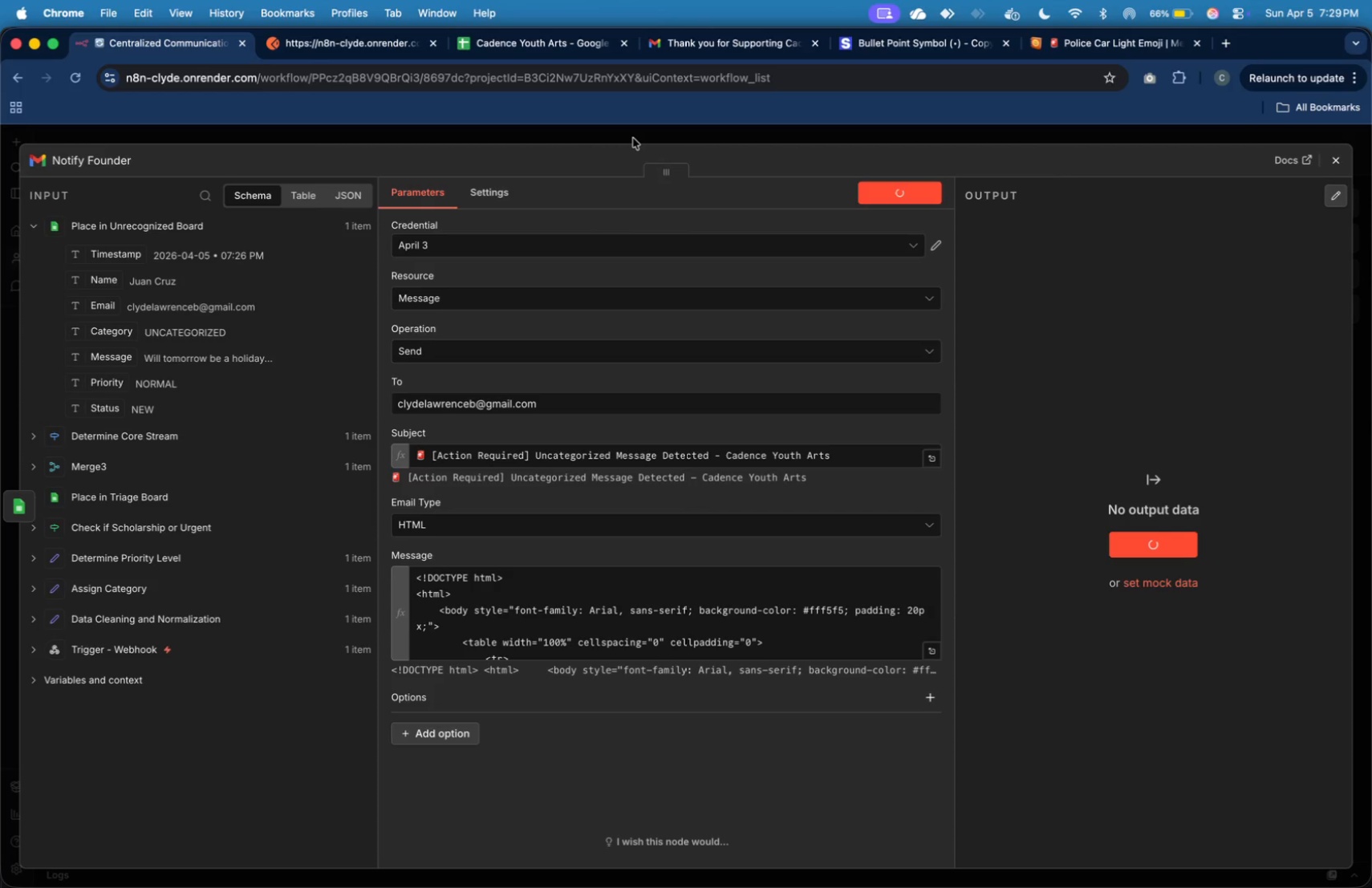 
wait(7.26)
 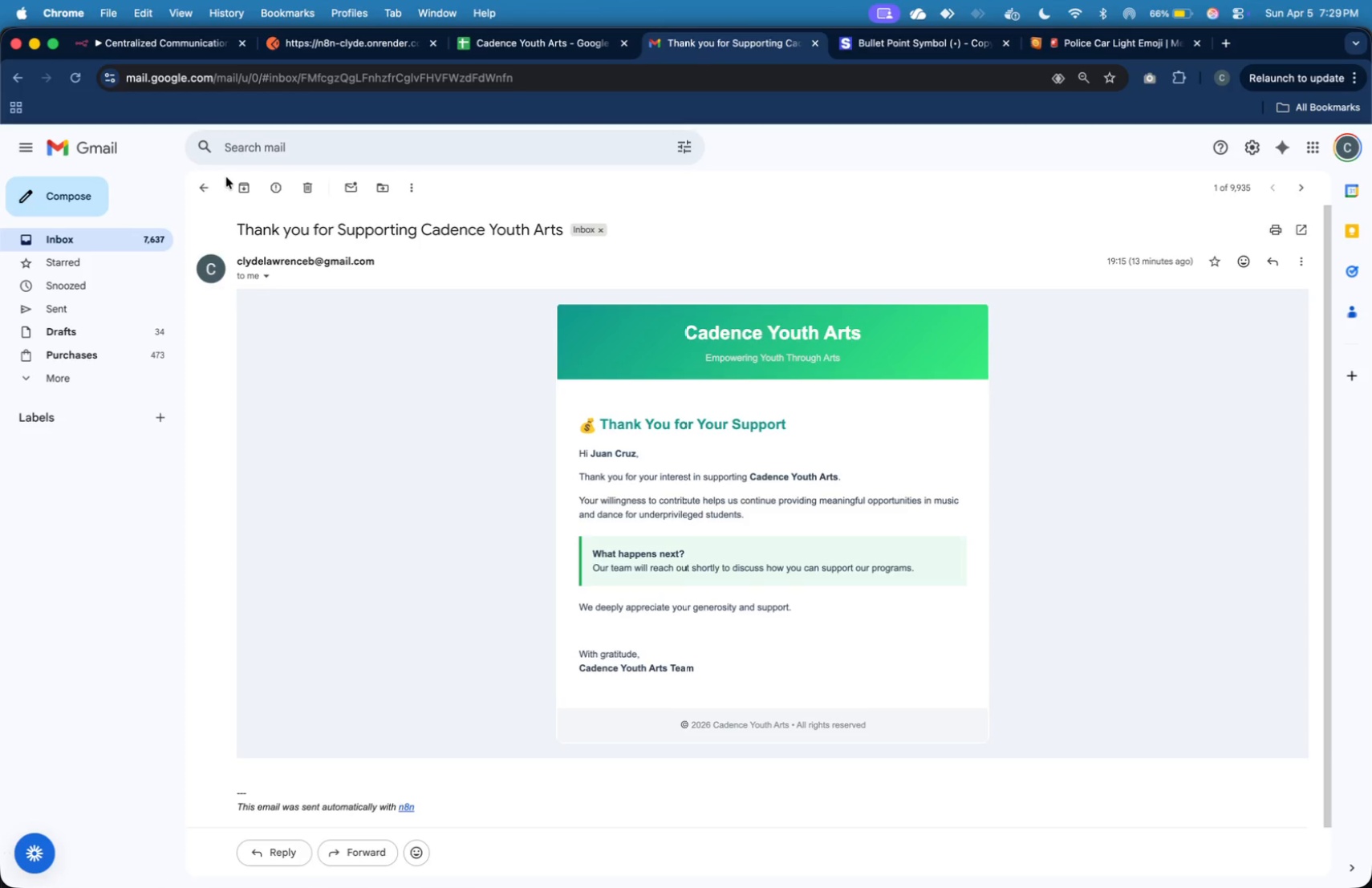 
mouse_move([724, 75])
 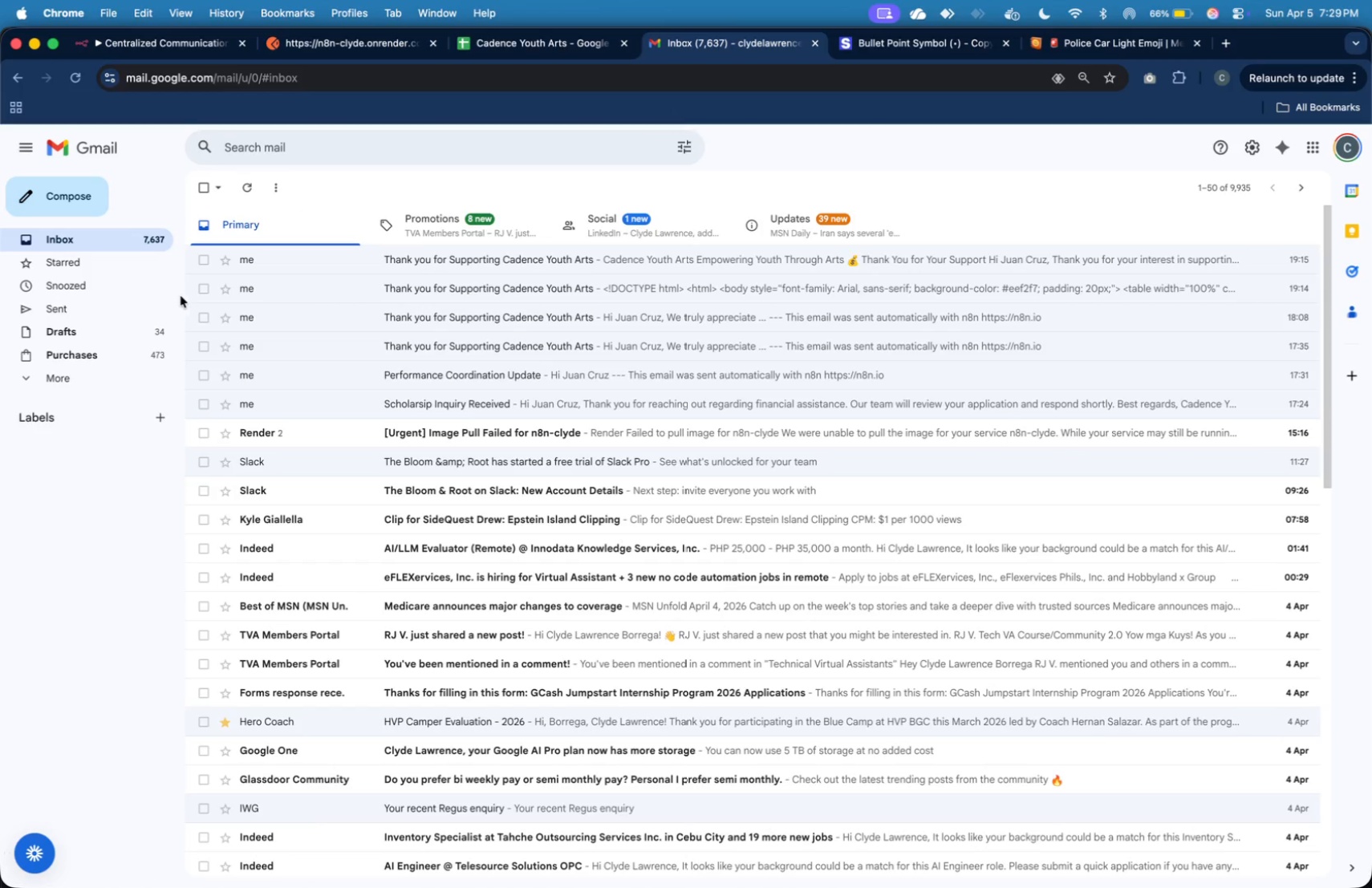 
left_click([158, 240])
 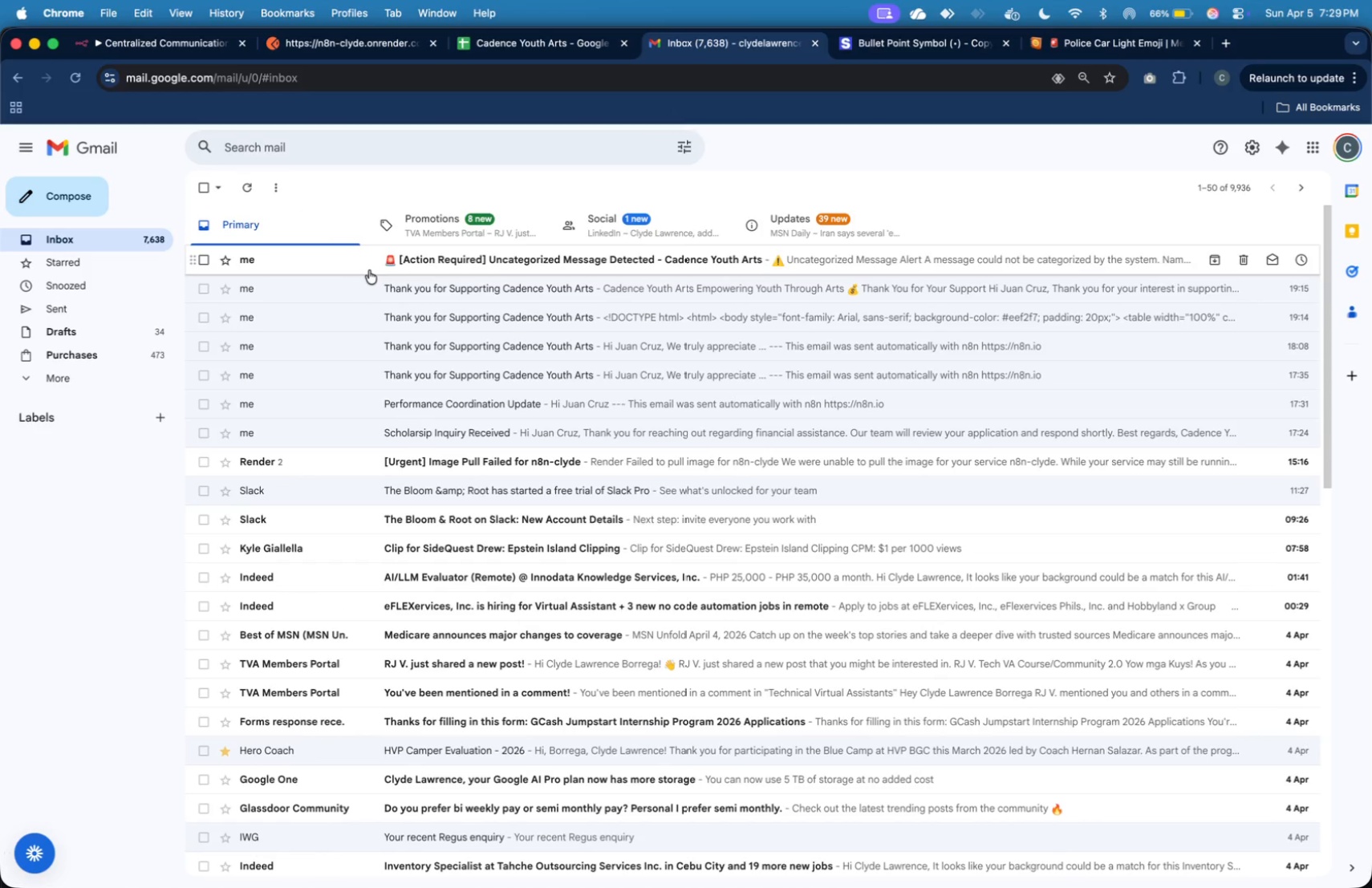 
left_click([373, 266])
 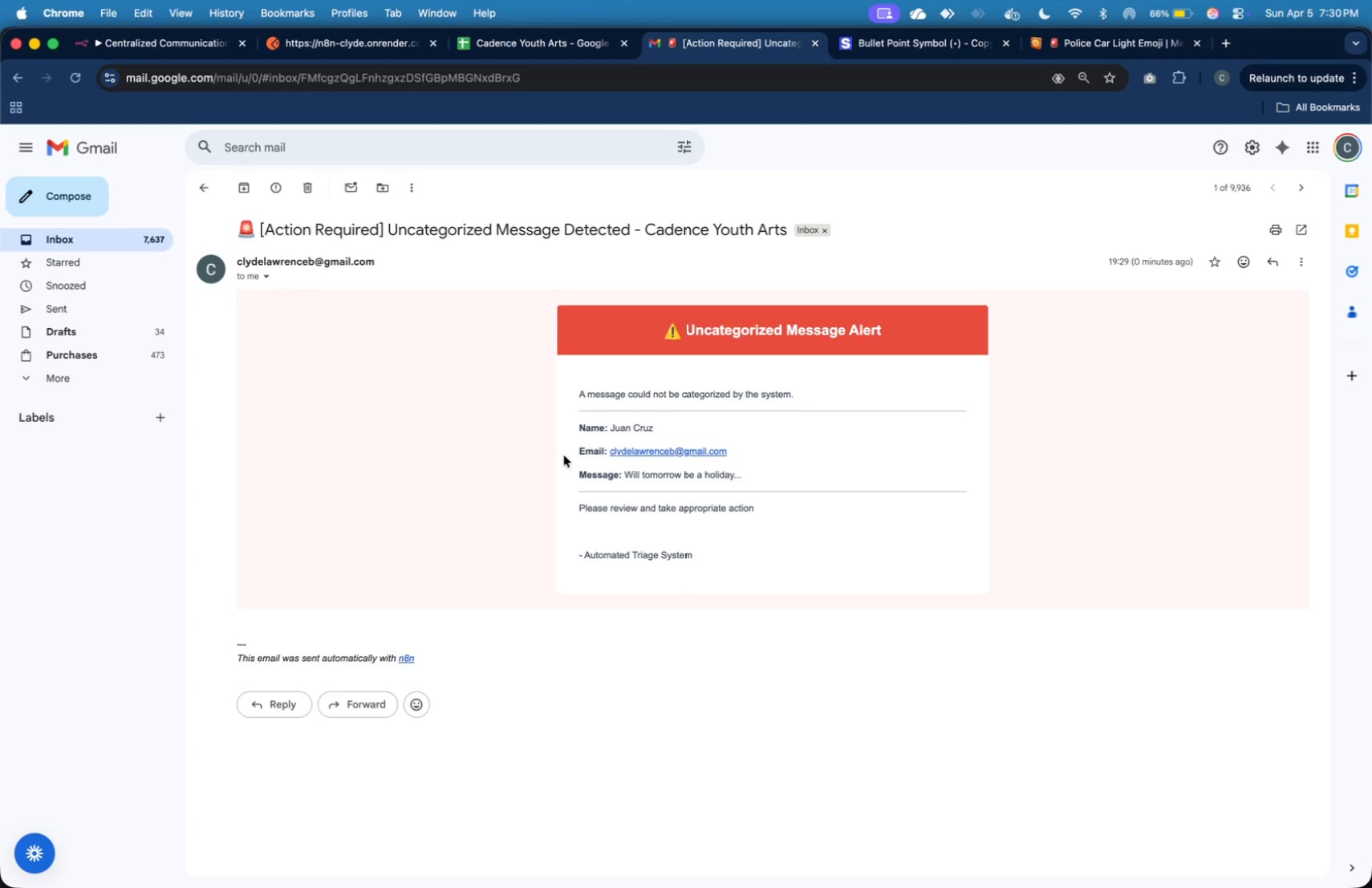 
wait(17.57)
 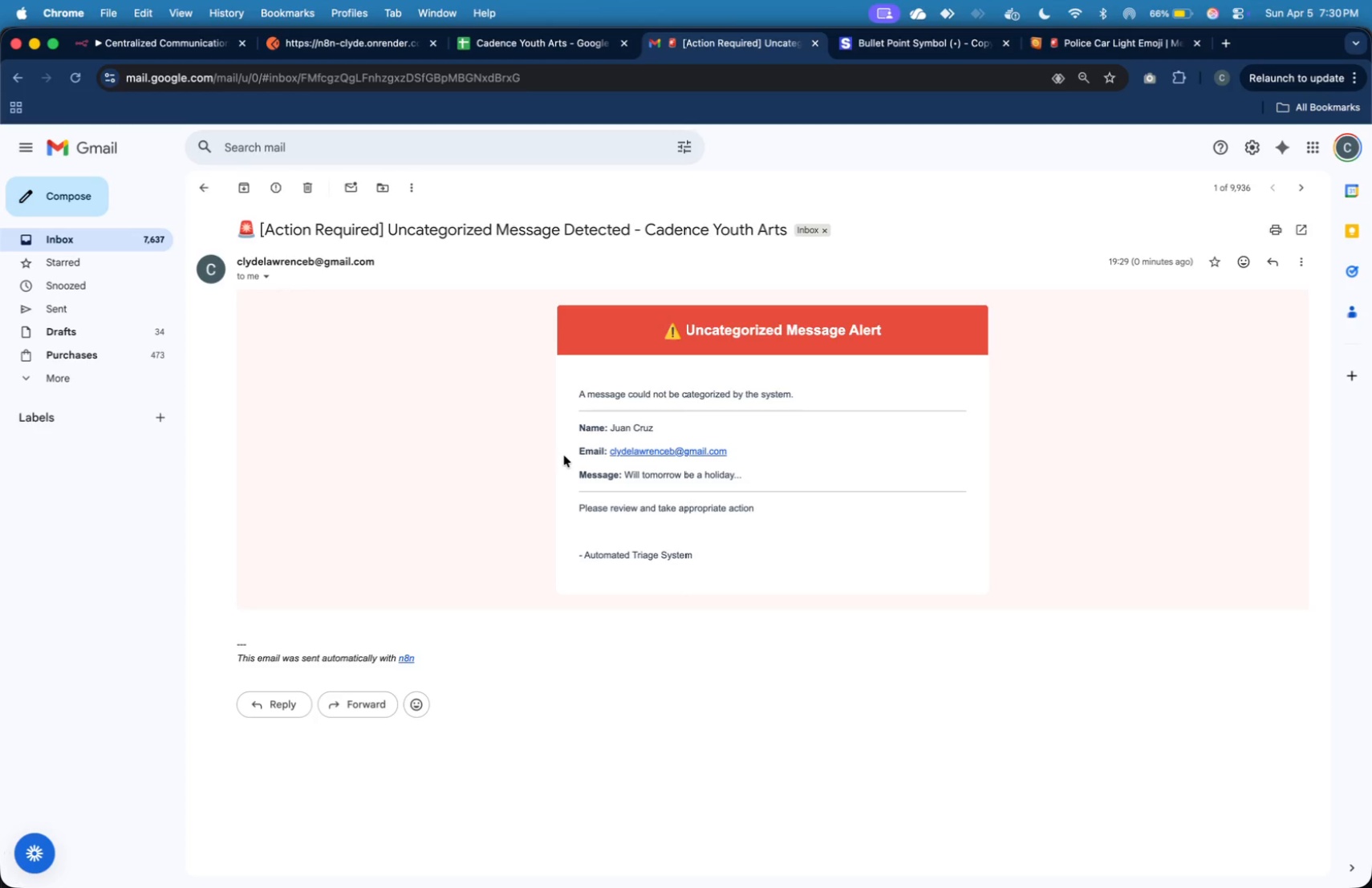 
left_click([170, 42])
 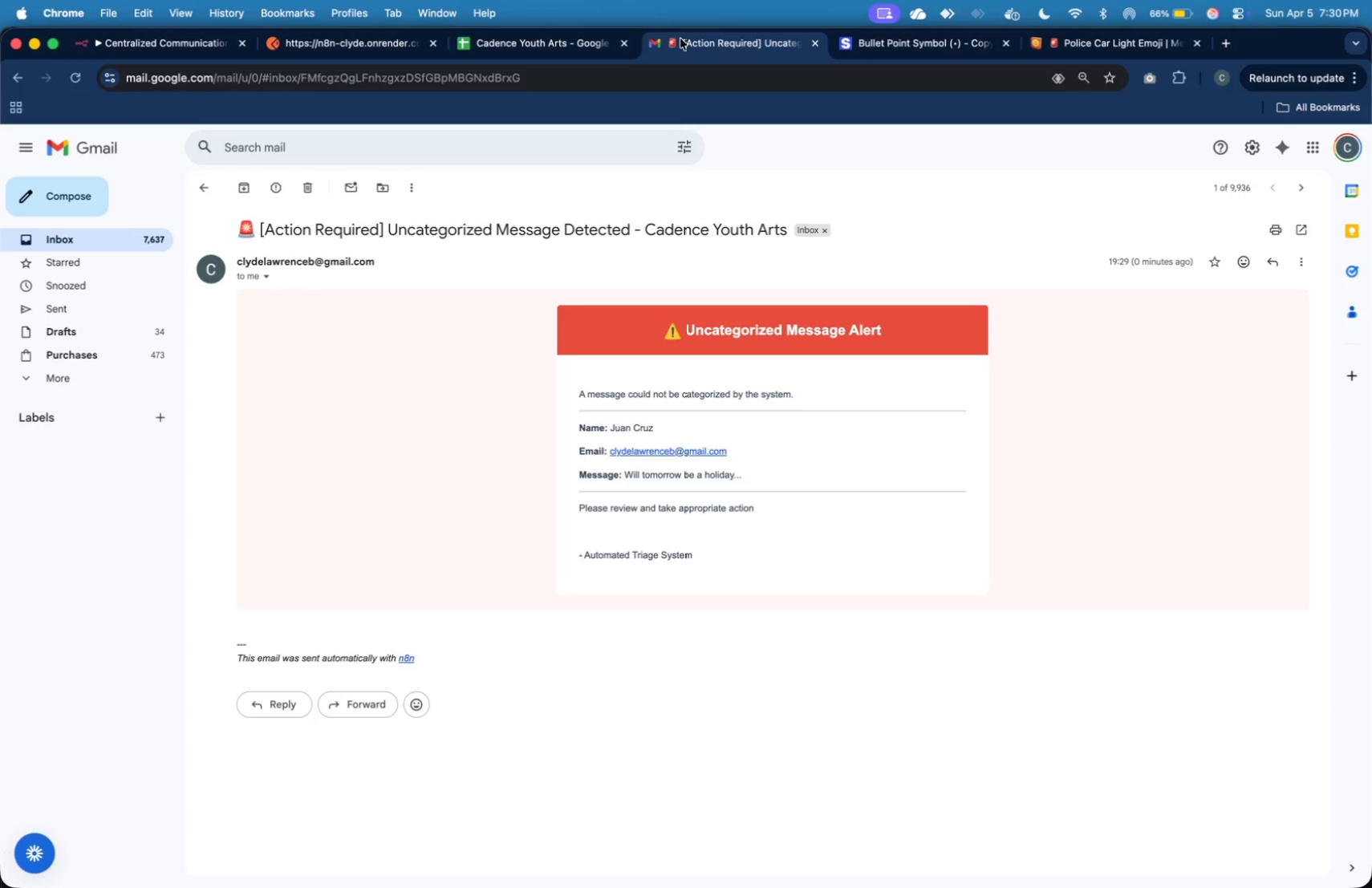 
left_click([189, 51])
 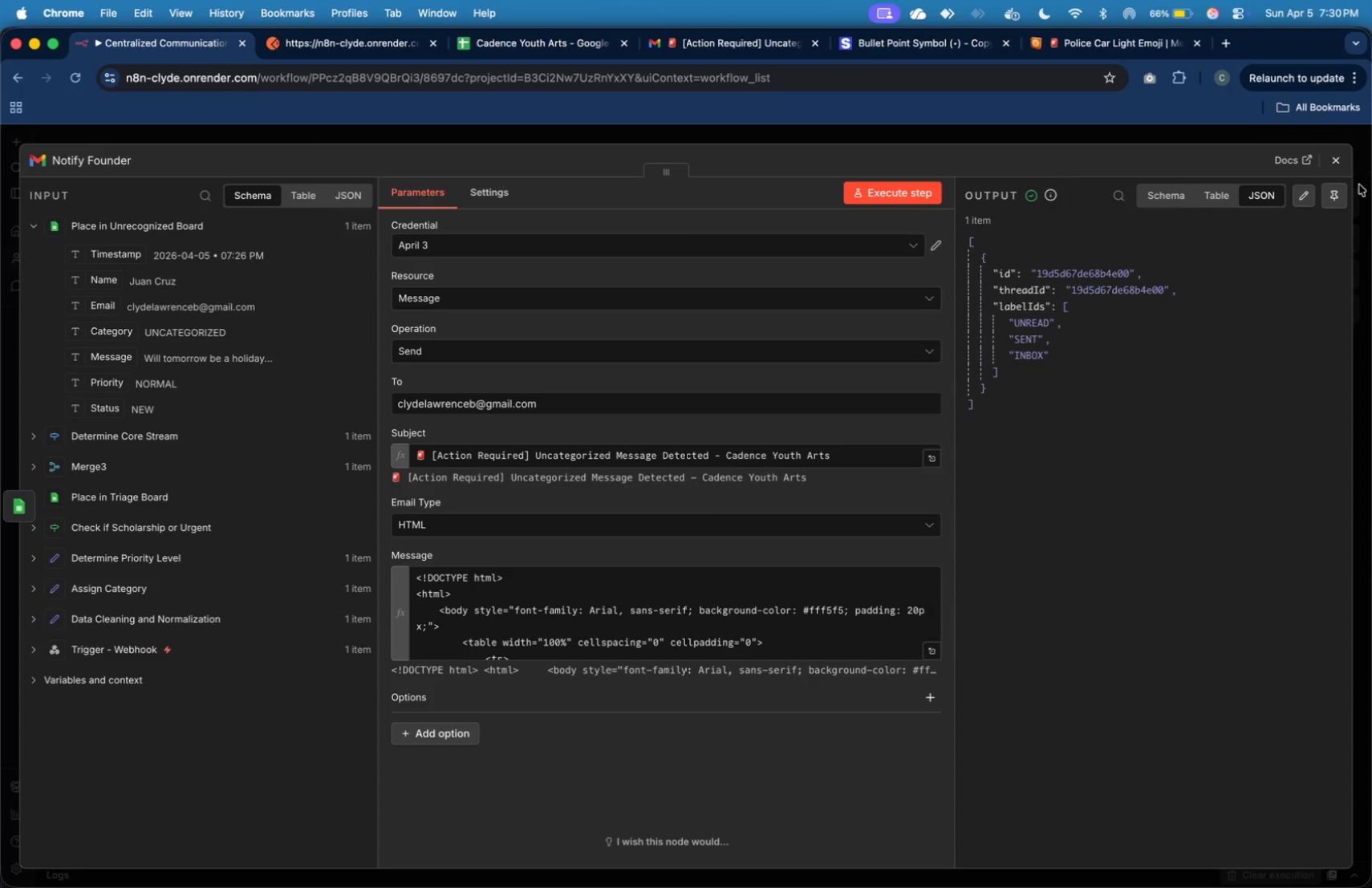 
left_click([1336, 167])
 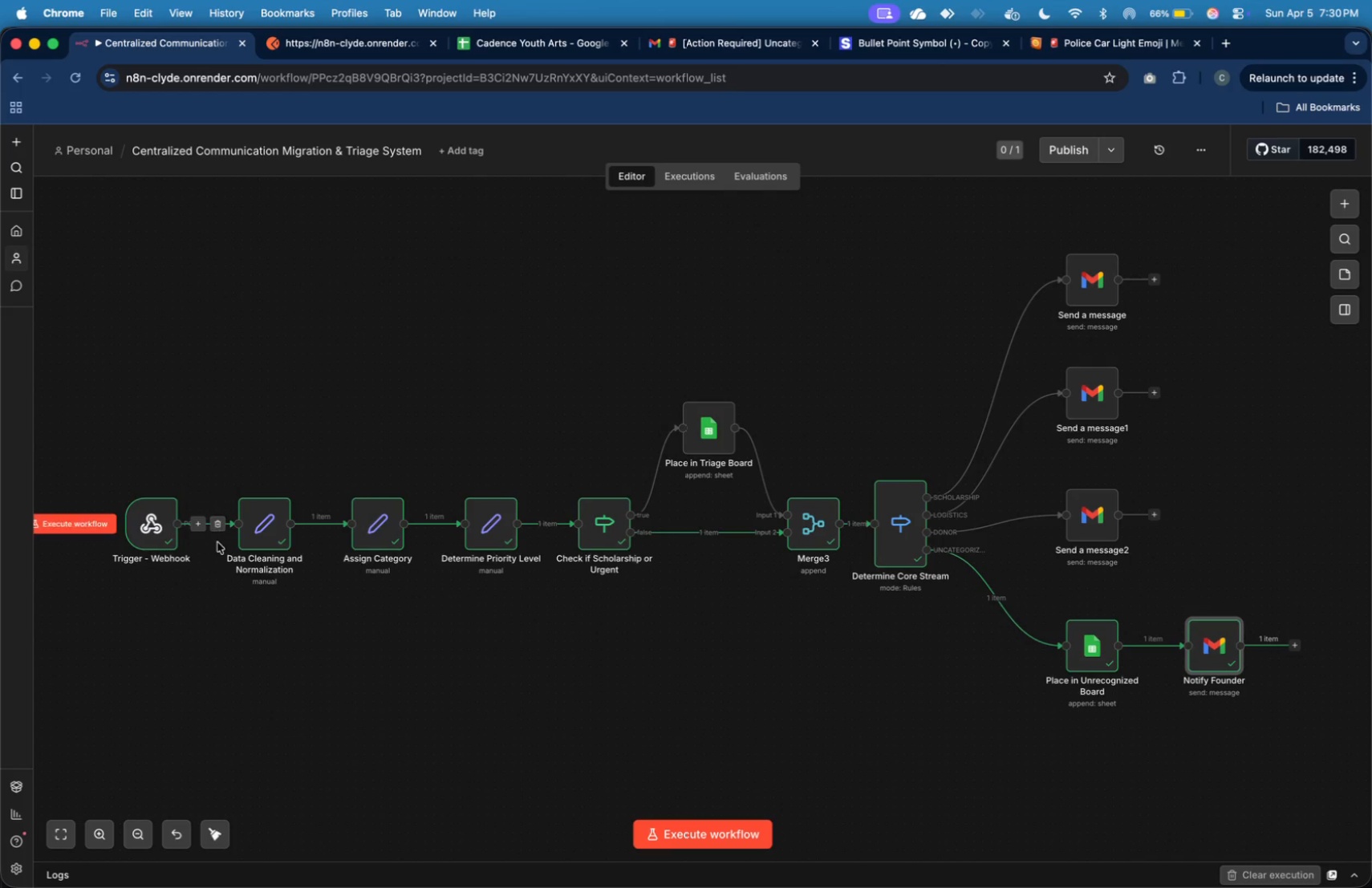 
left_click([156, 528])
 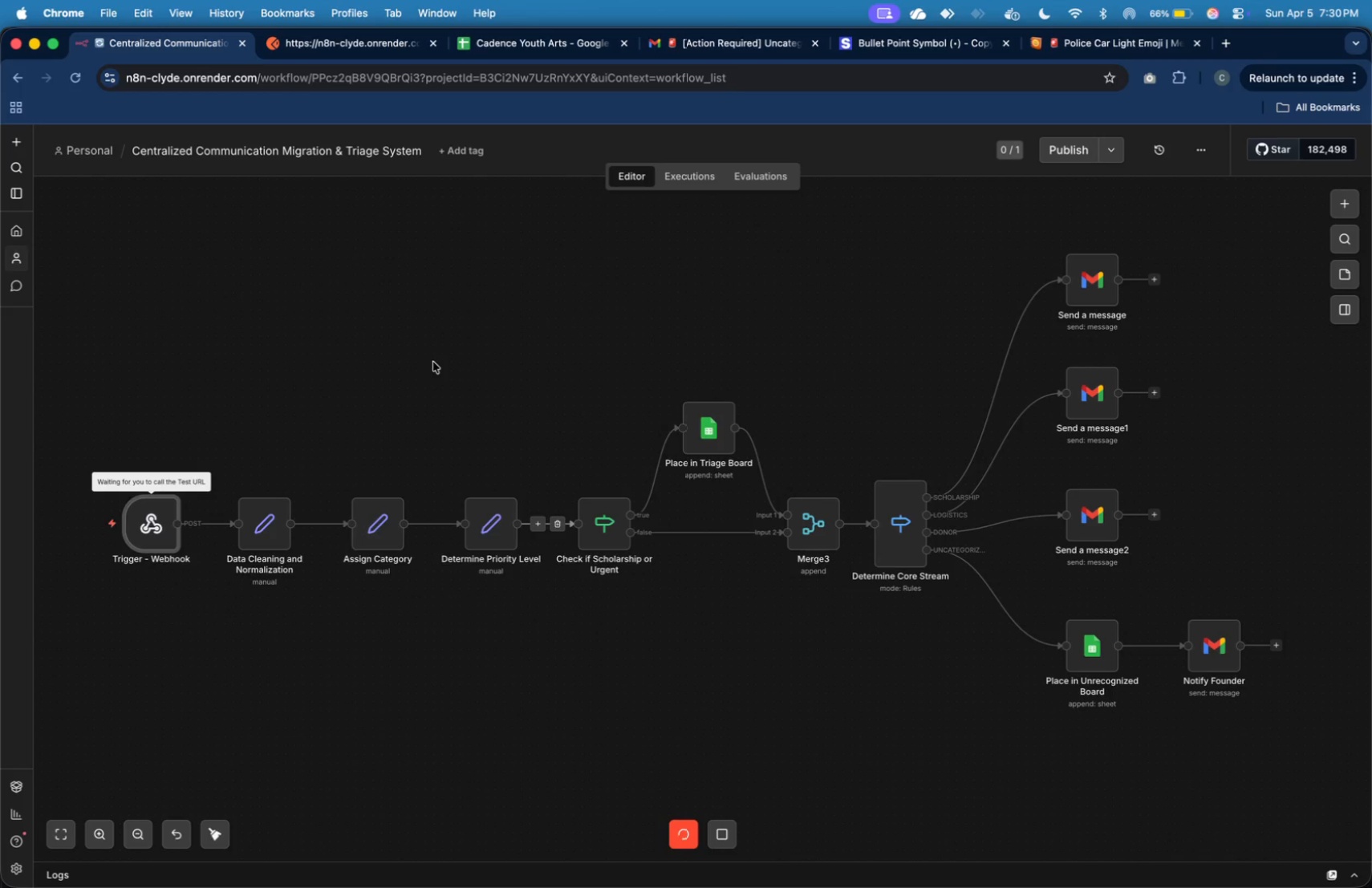 
left_click([381, 51])
 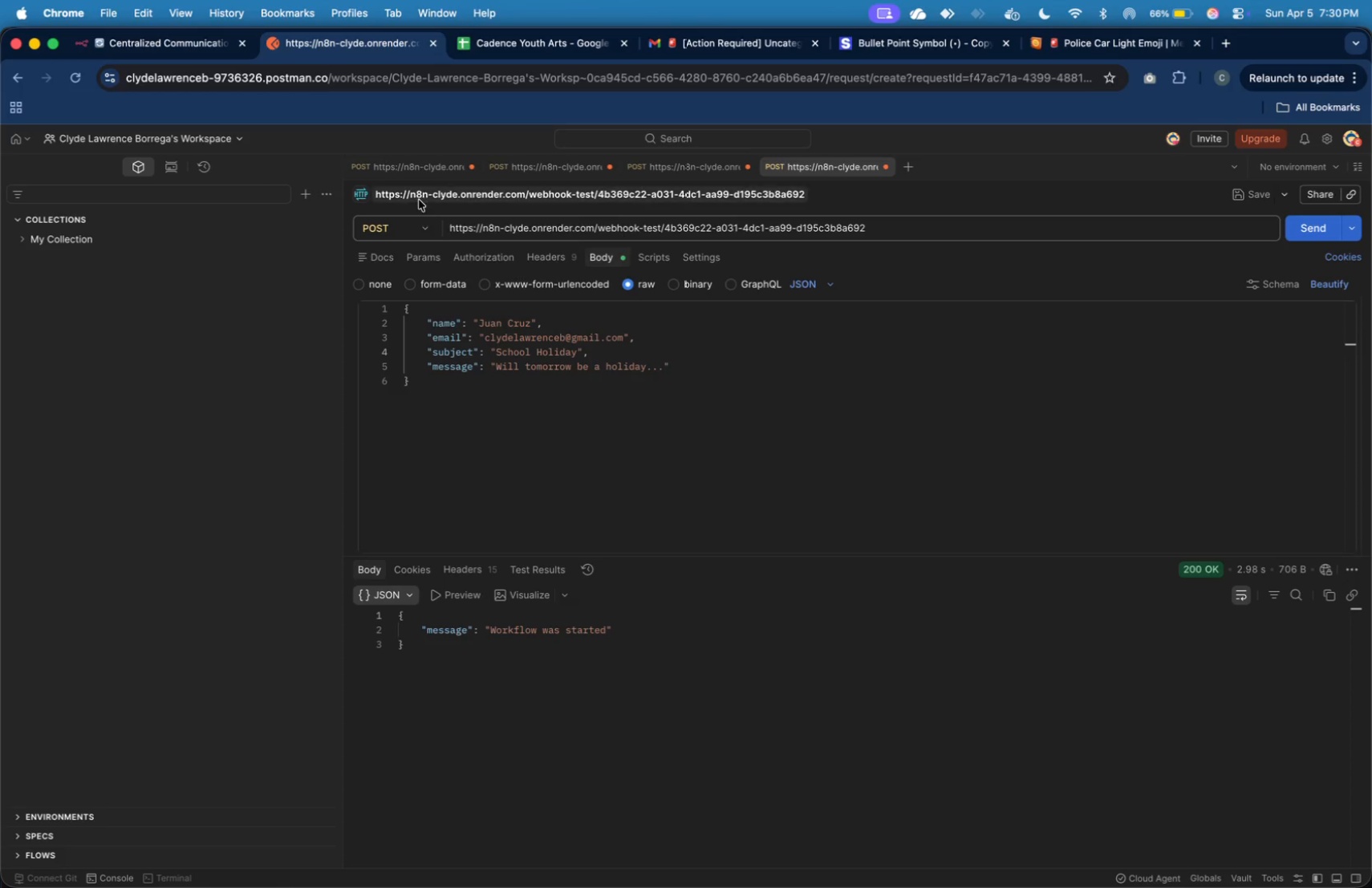 
left_click([419, 171])
 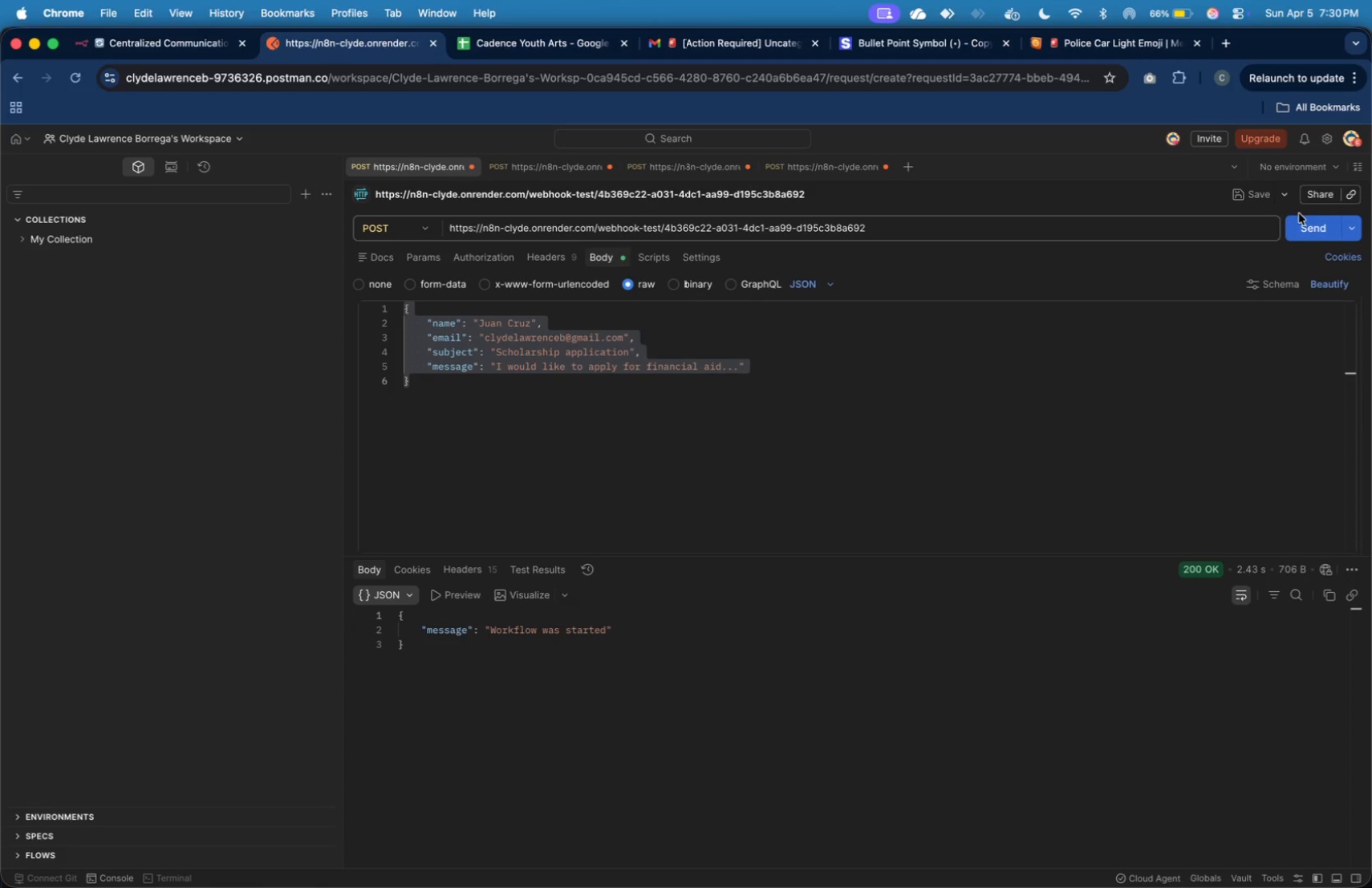 
left_click([1298, 225])
 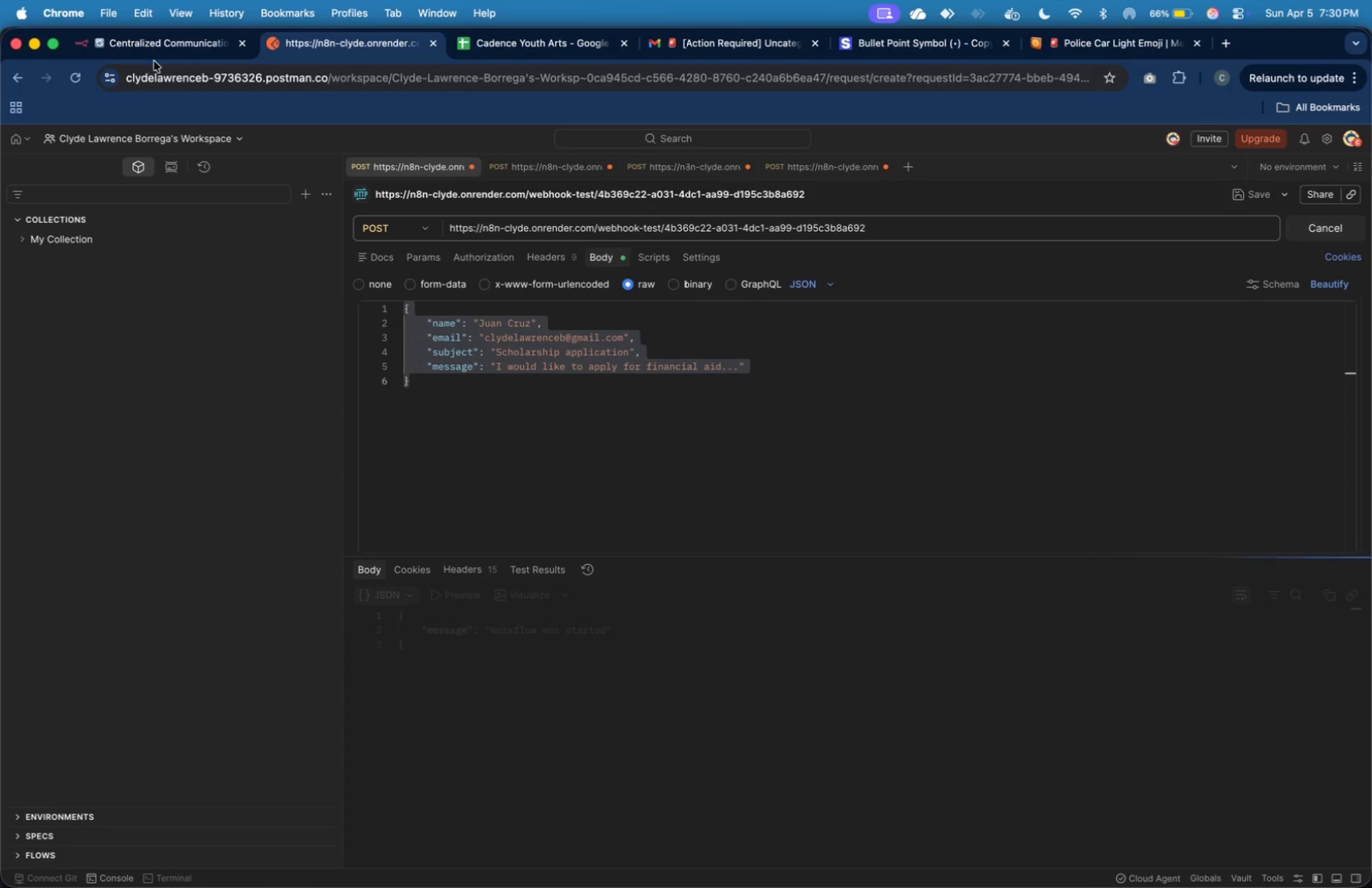 
left_click([157, 57])
 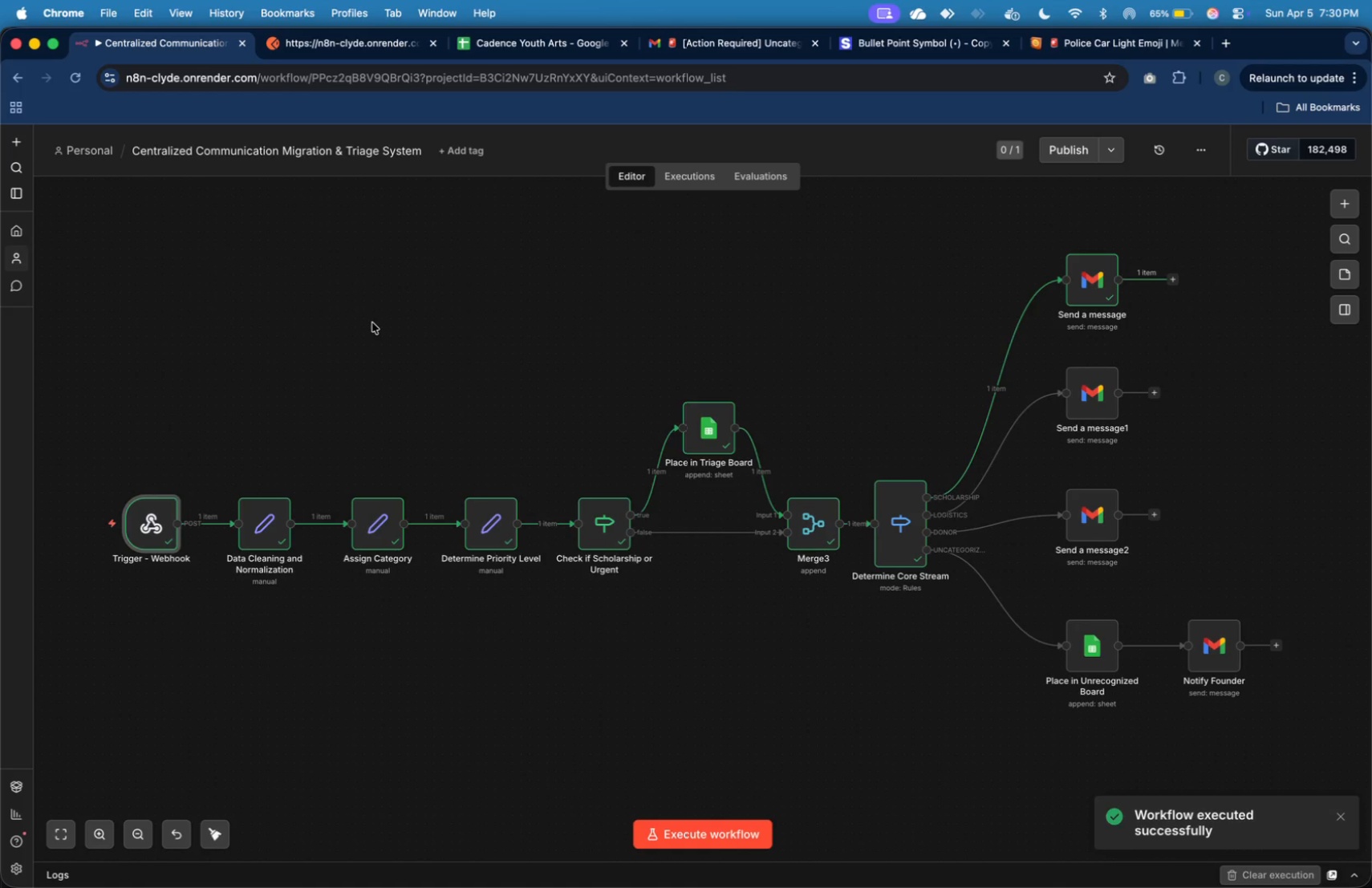 
wait(12.22)
 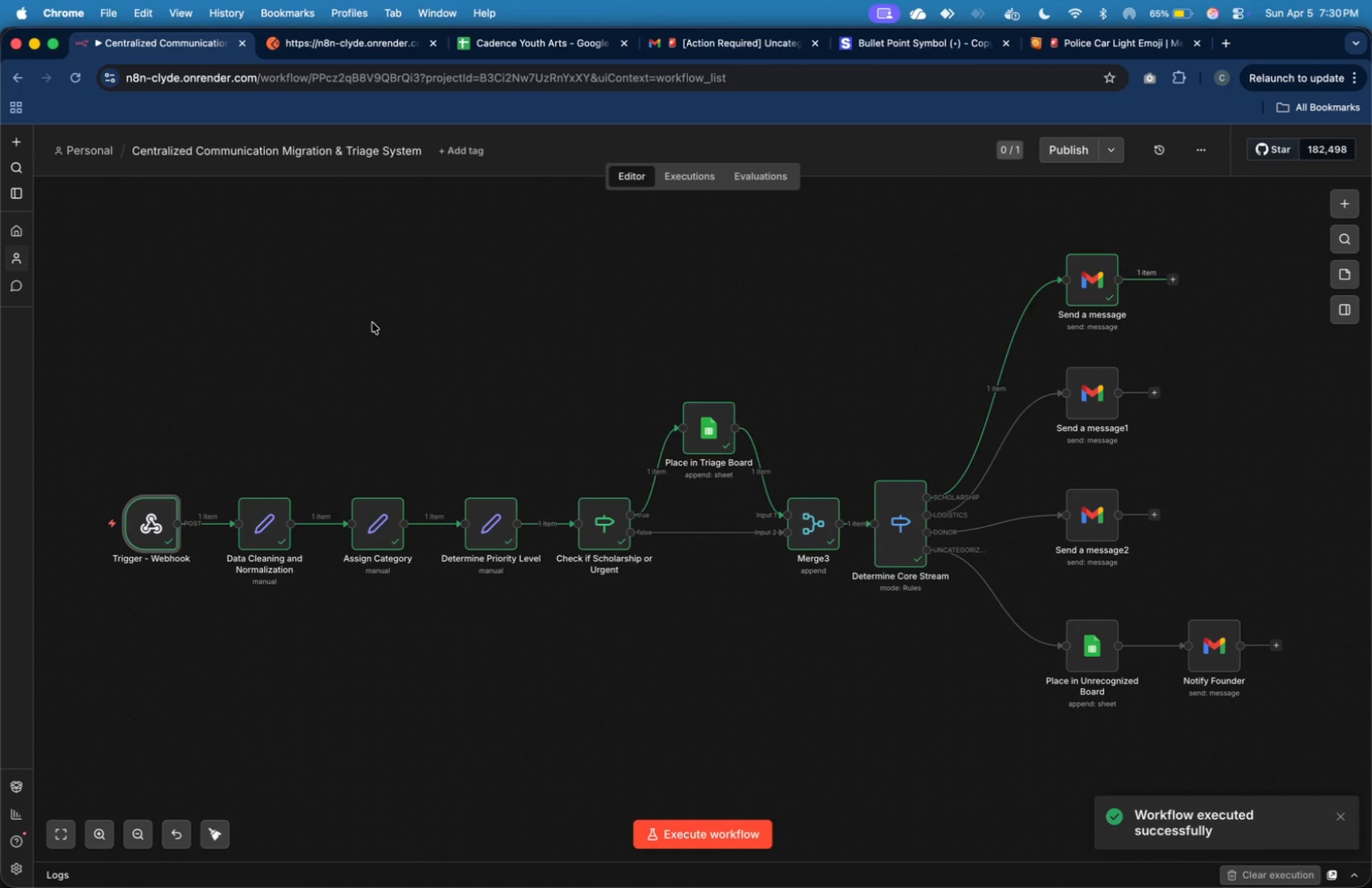 
left_click([161, 236])
 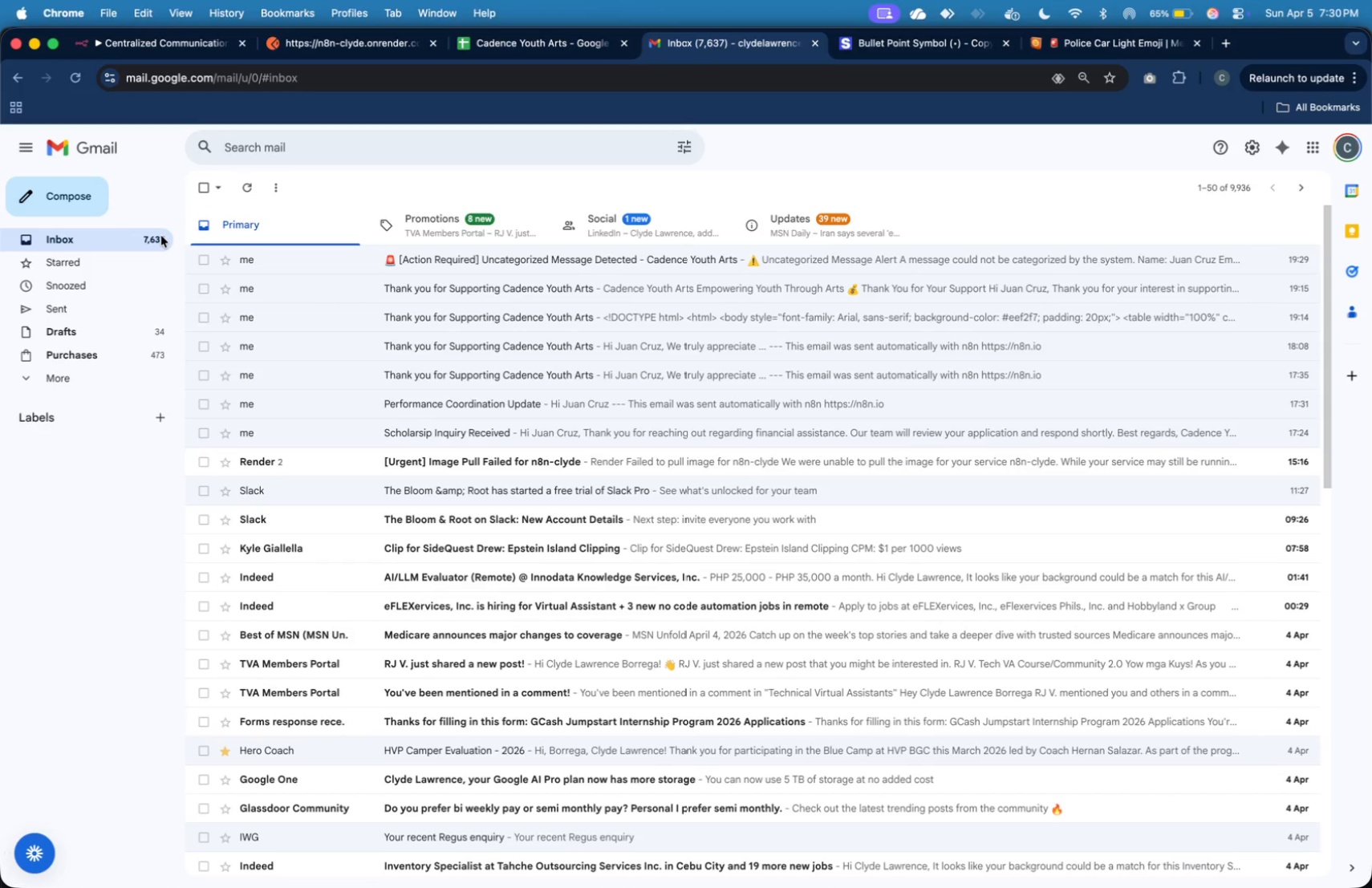 
left_click([161, 236])
 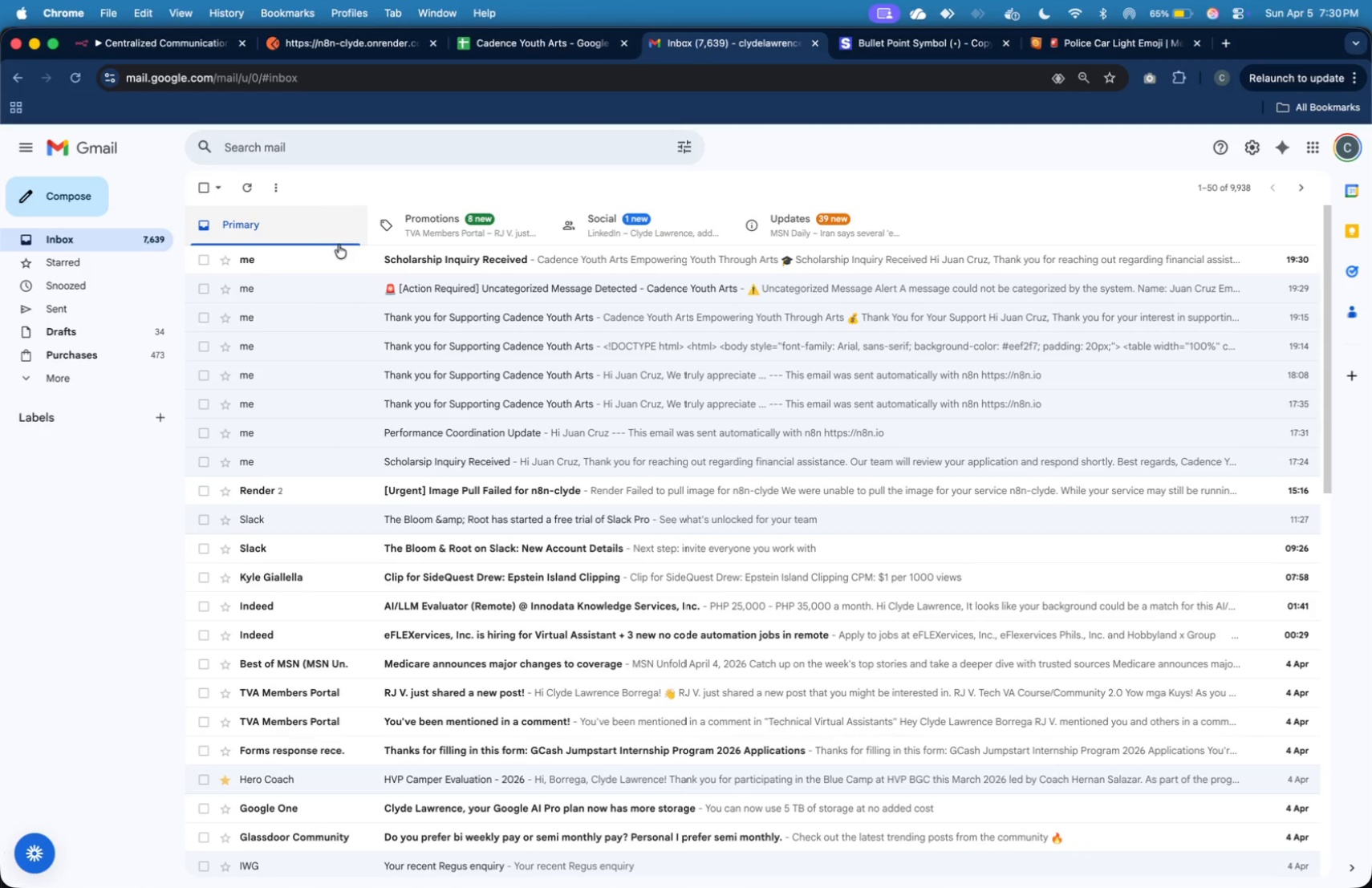 
left_click([349, 257])
 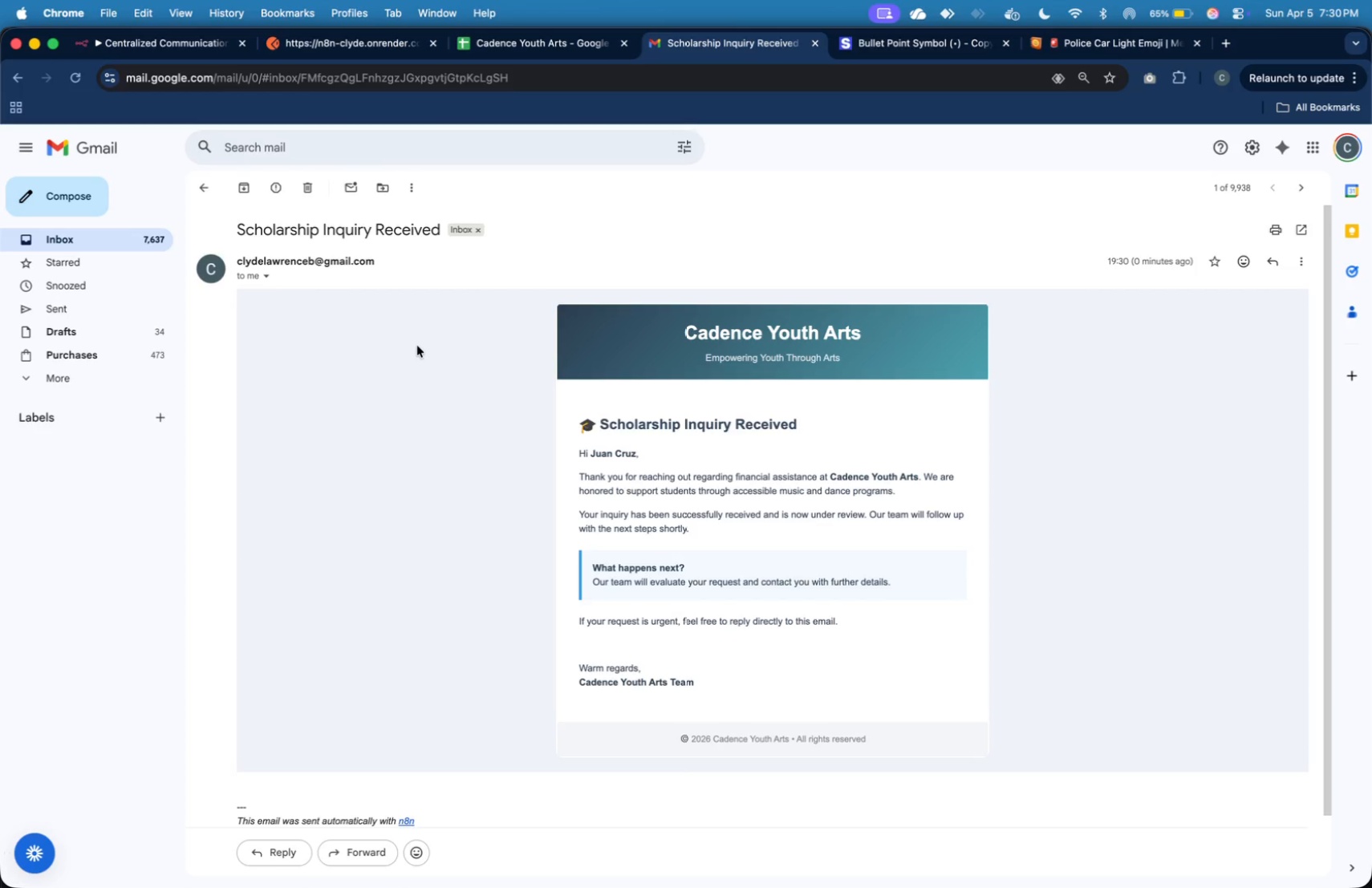 
wait(15.8)
 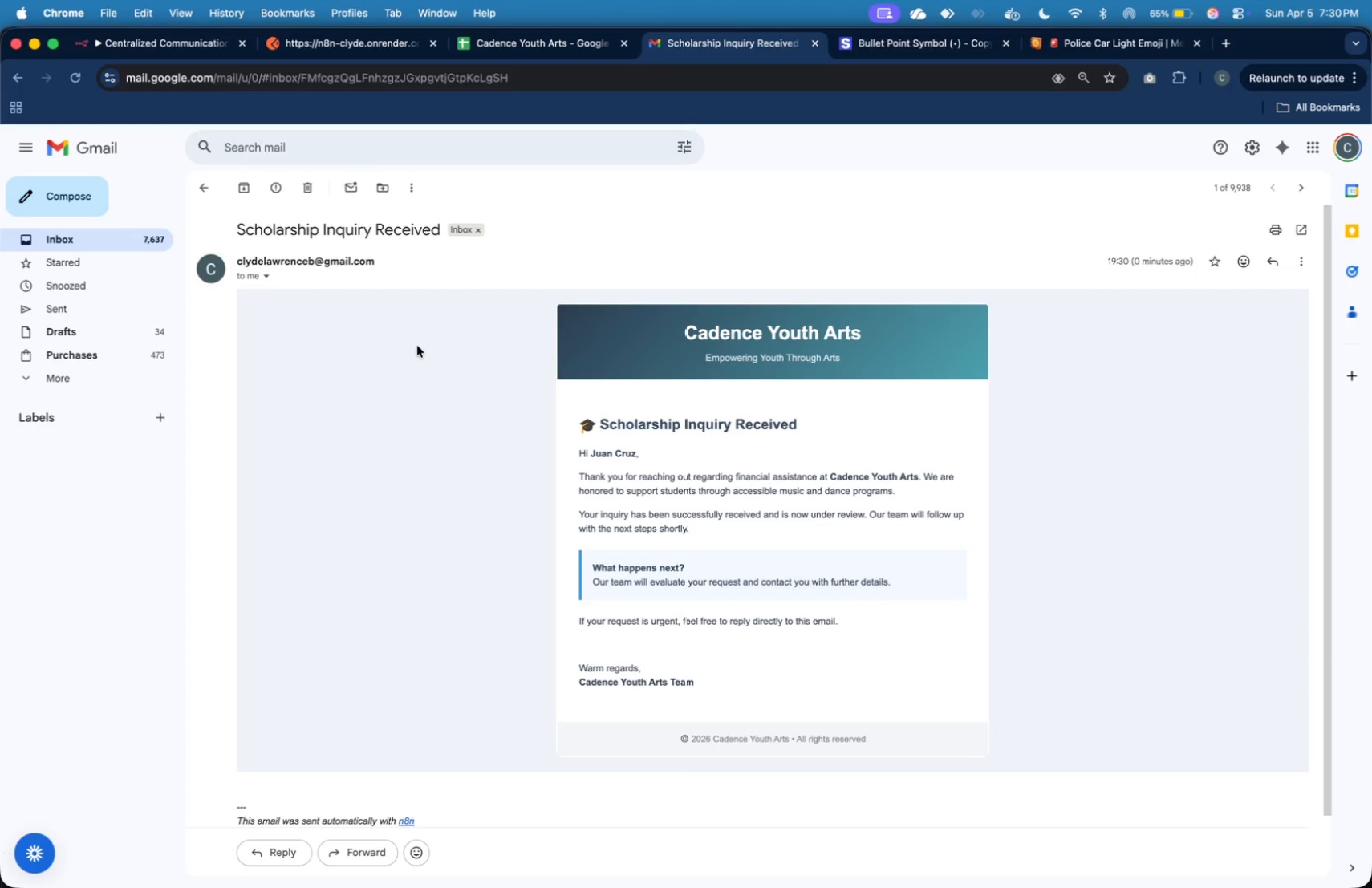 
left_click([164, 36])
 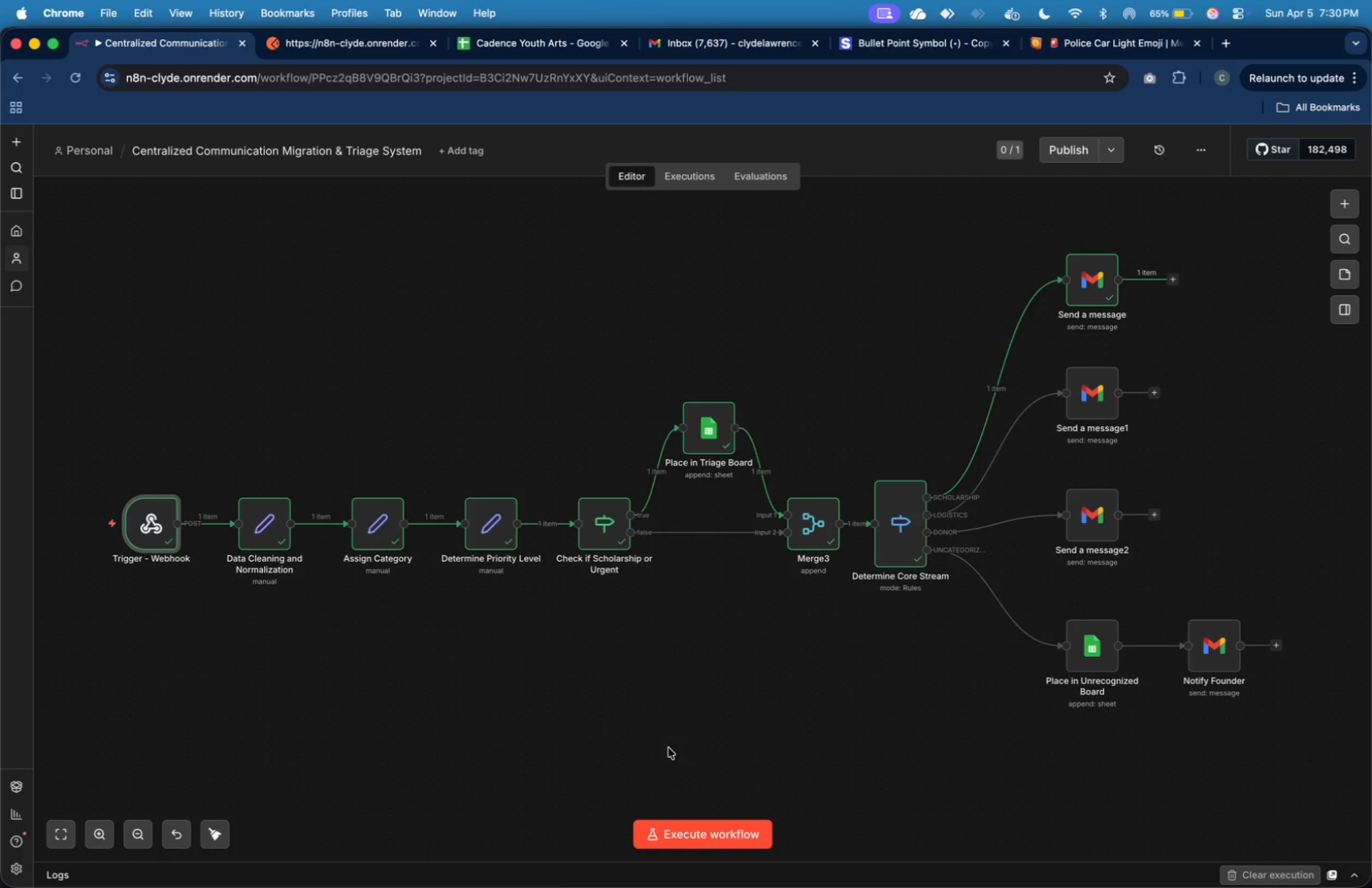 
left_click([712, 820])
 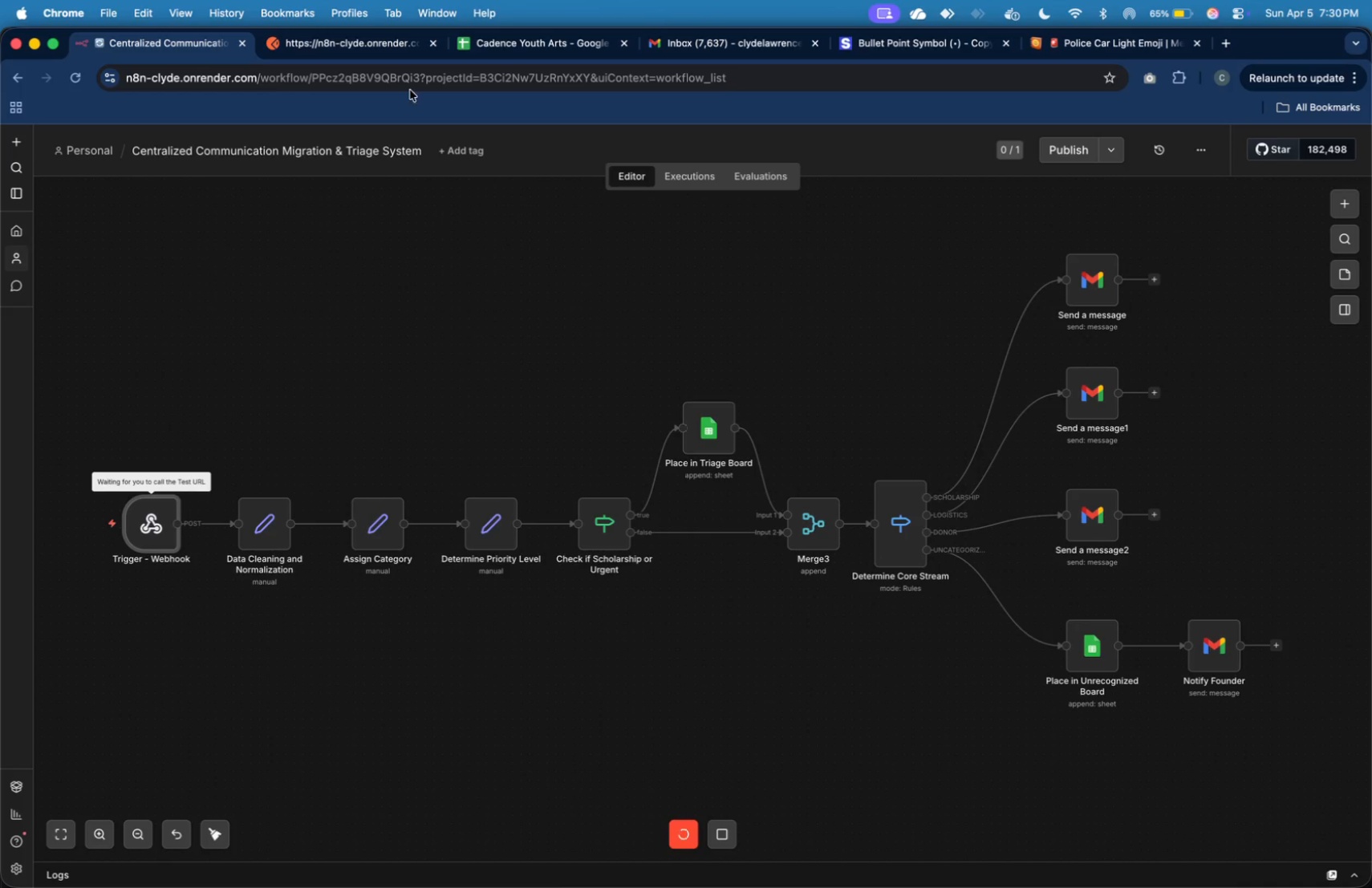 
left_click([404, 55])
 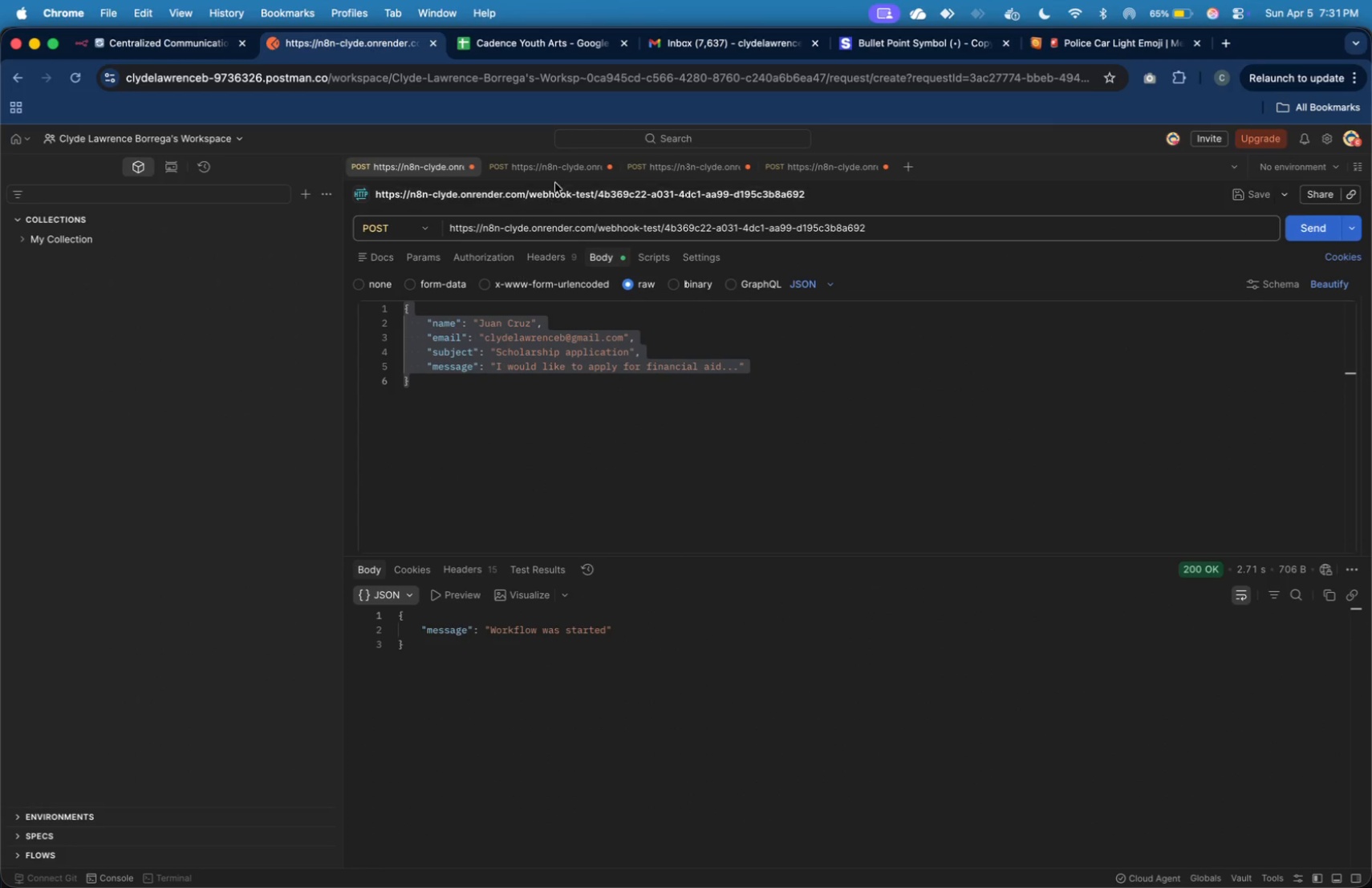 
left_click([548, 168])
 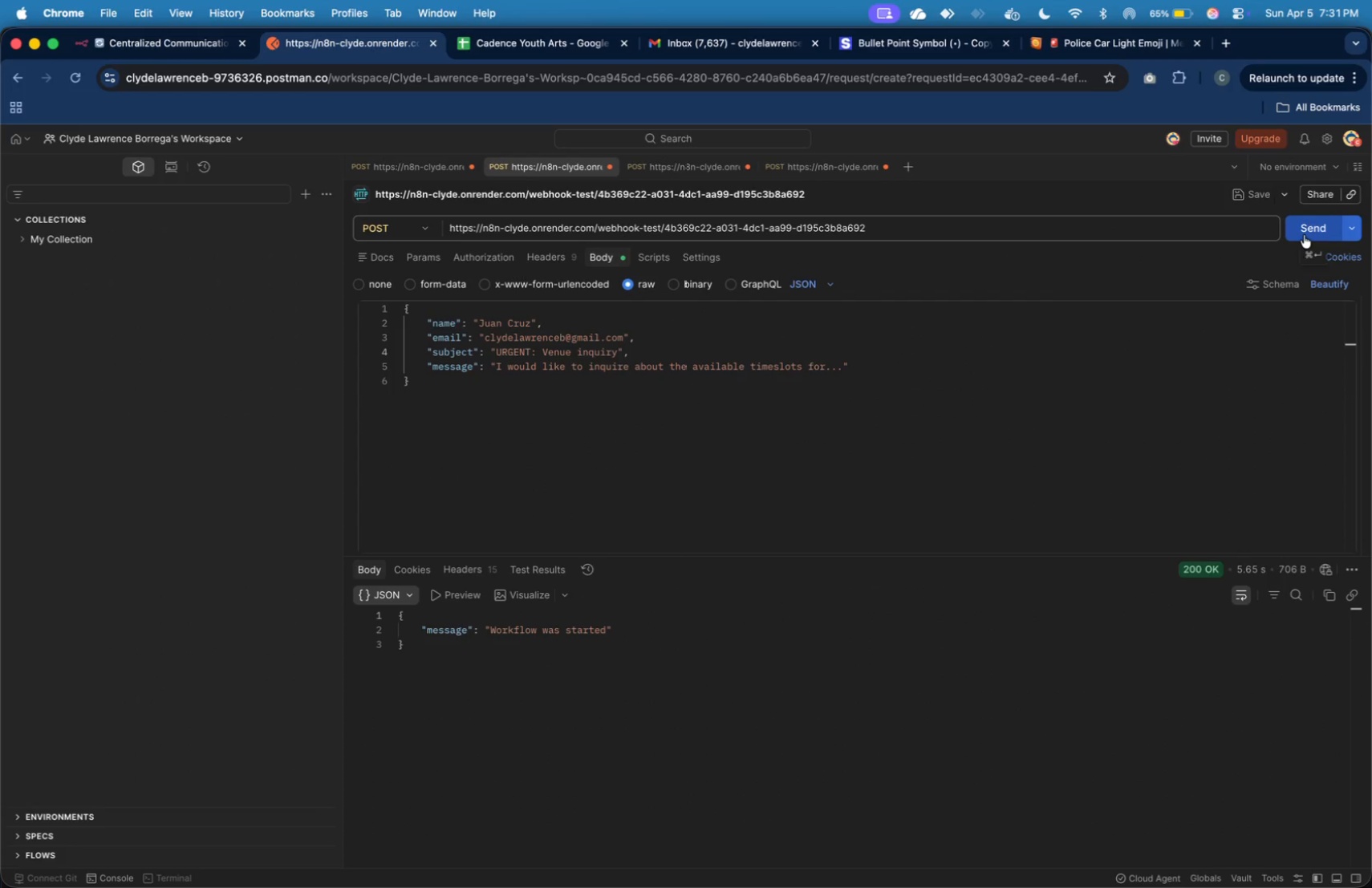 
left_click([1304, 235])
 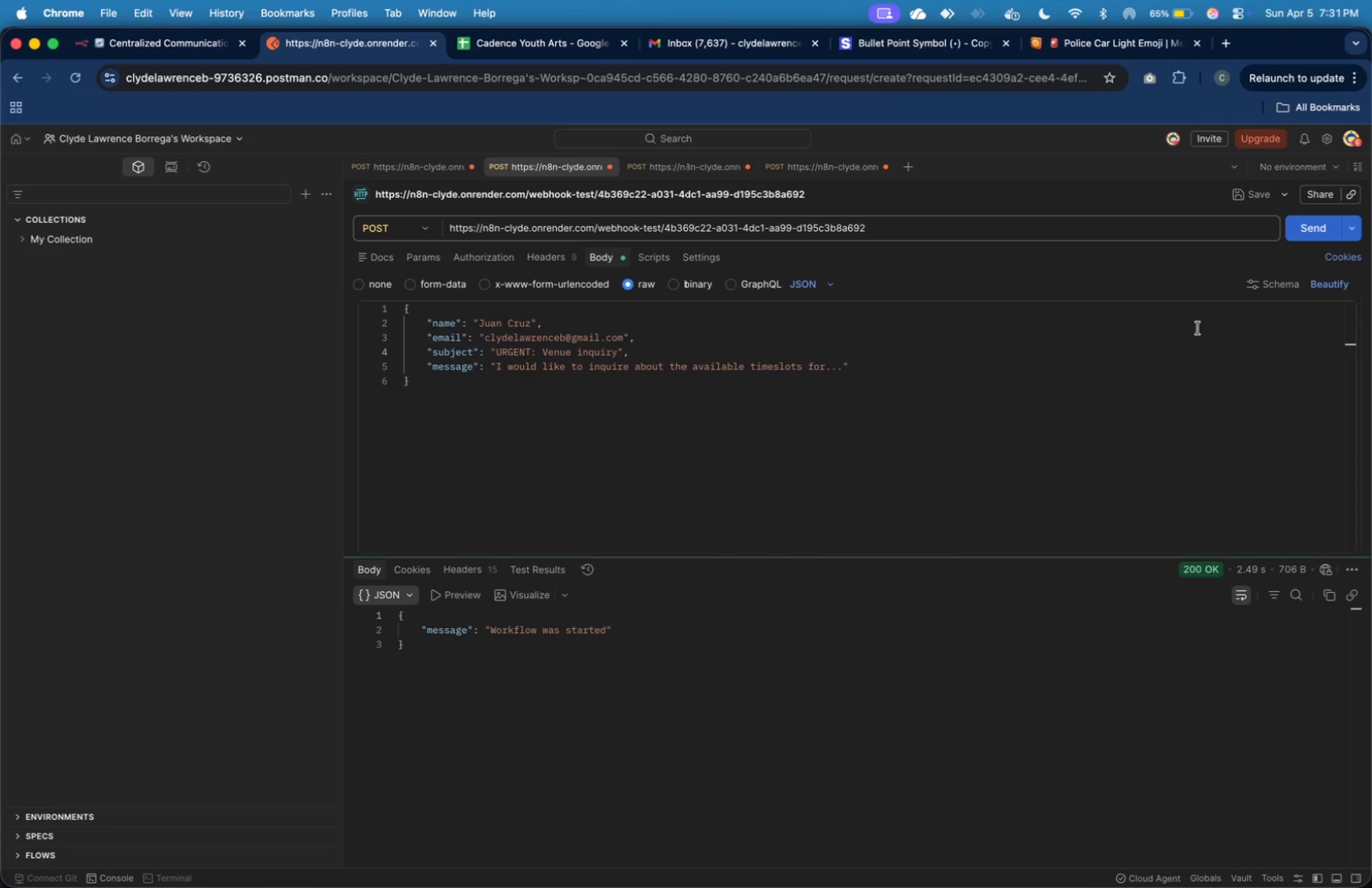 
wait(8.32)
 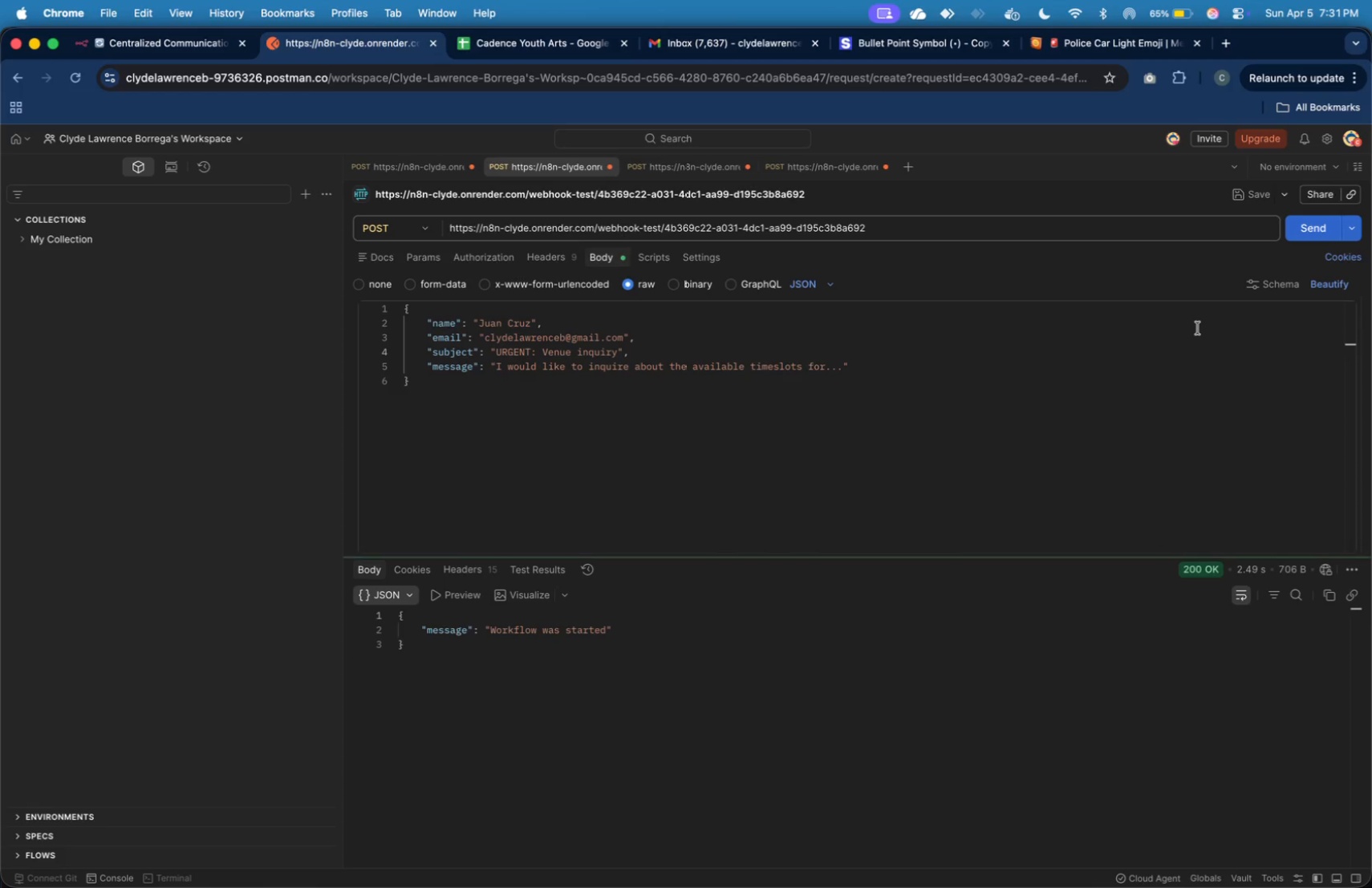 
left_click([166, 51])
 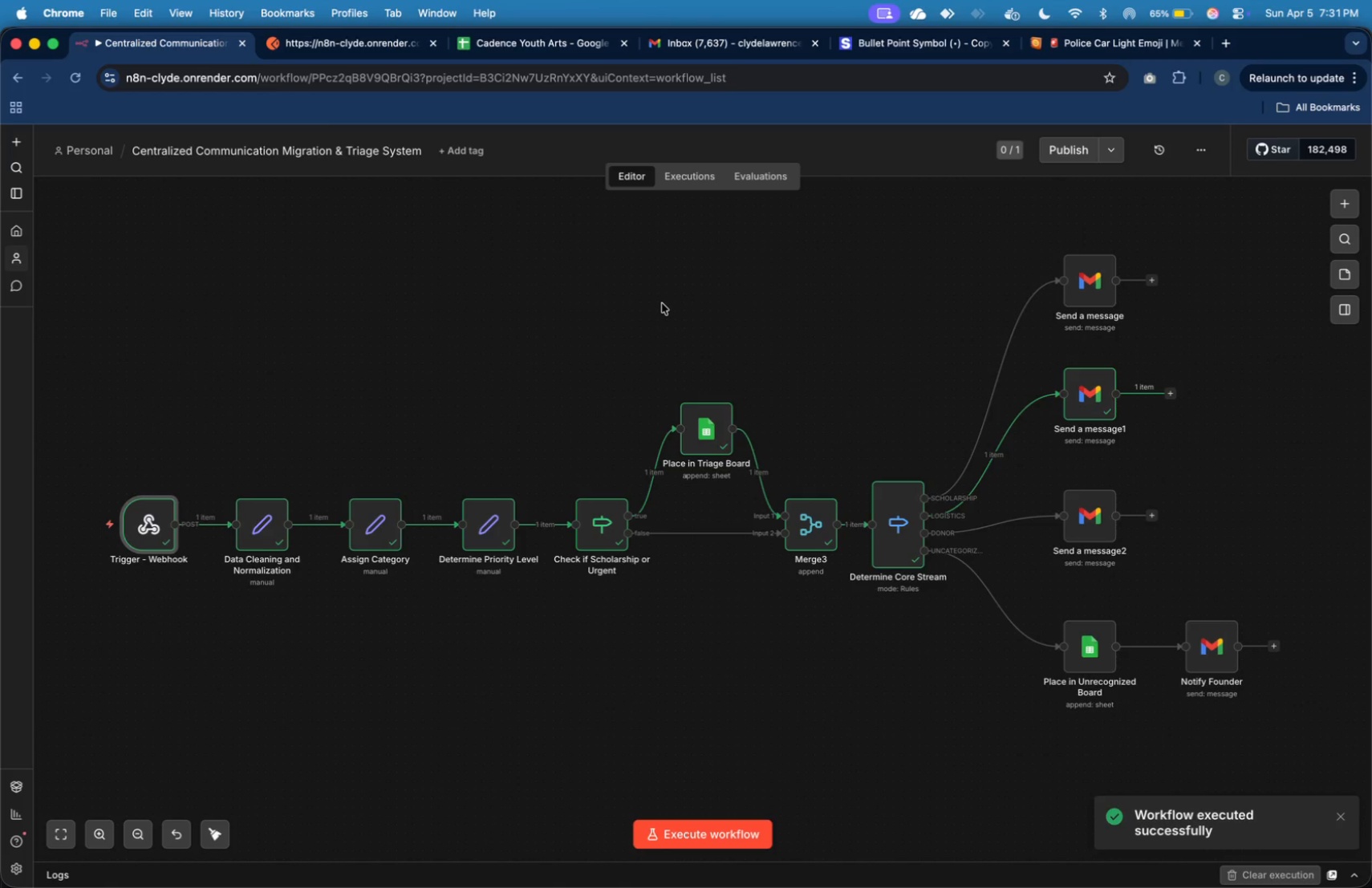 
mouse_move([363, 46])
 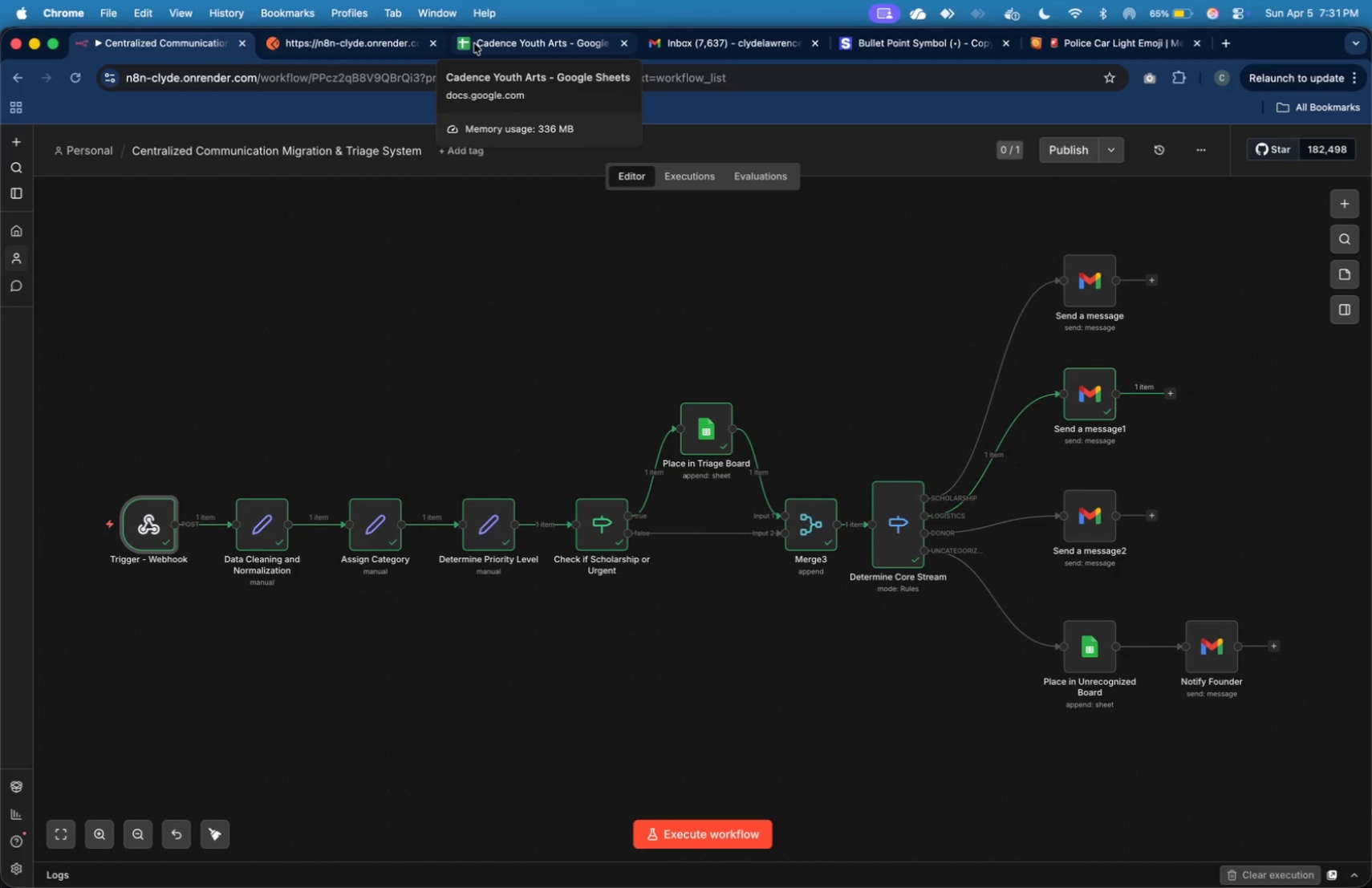 
left_click([474, 43])
 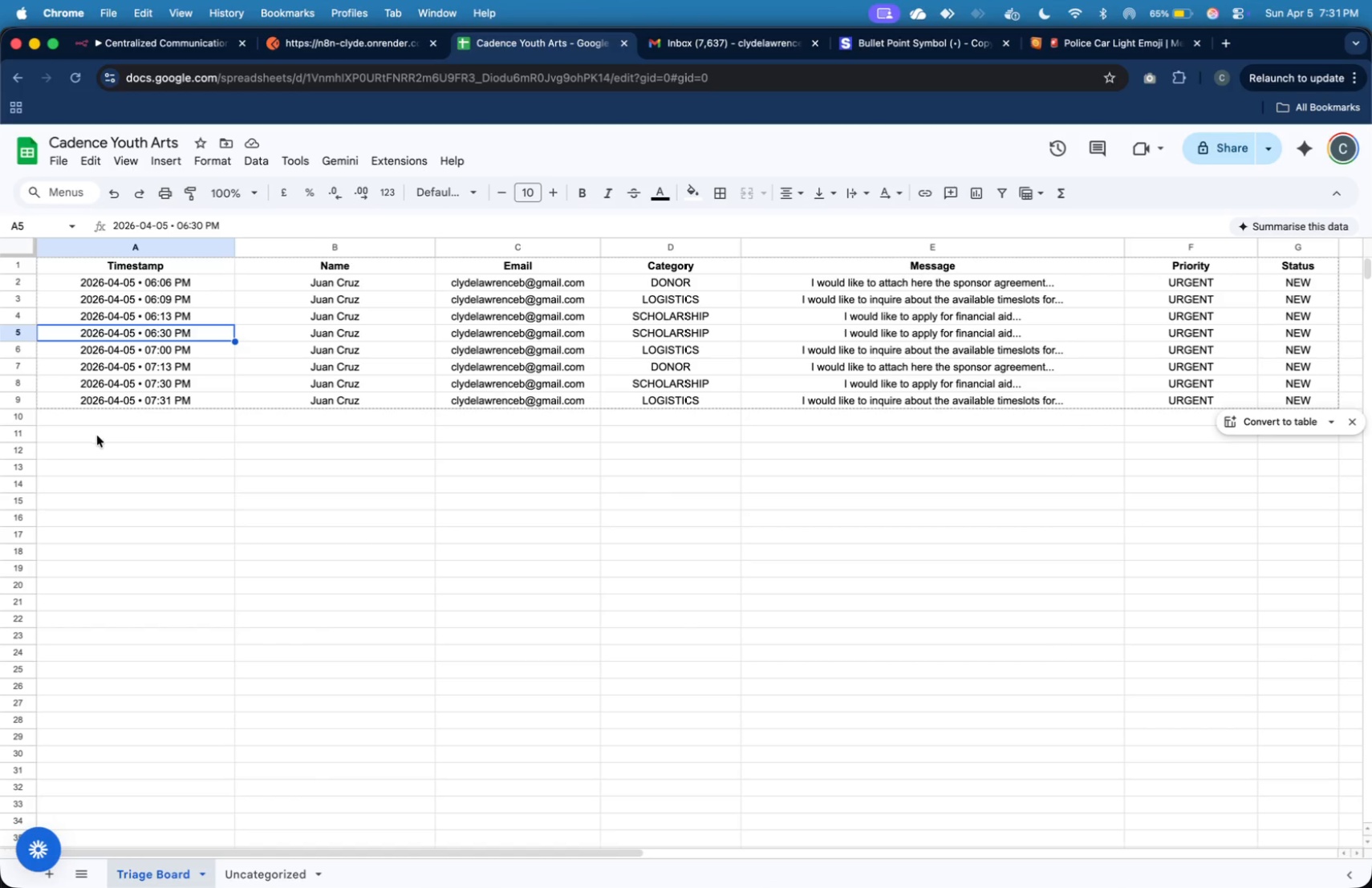 
left_click([112, 403])
 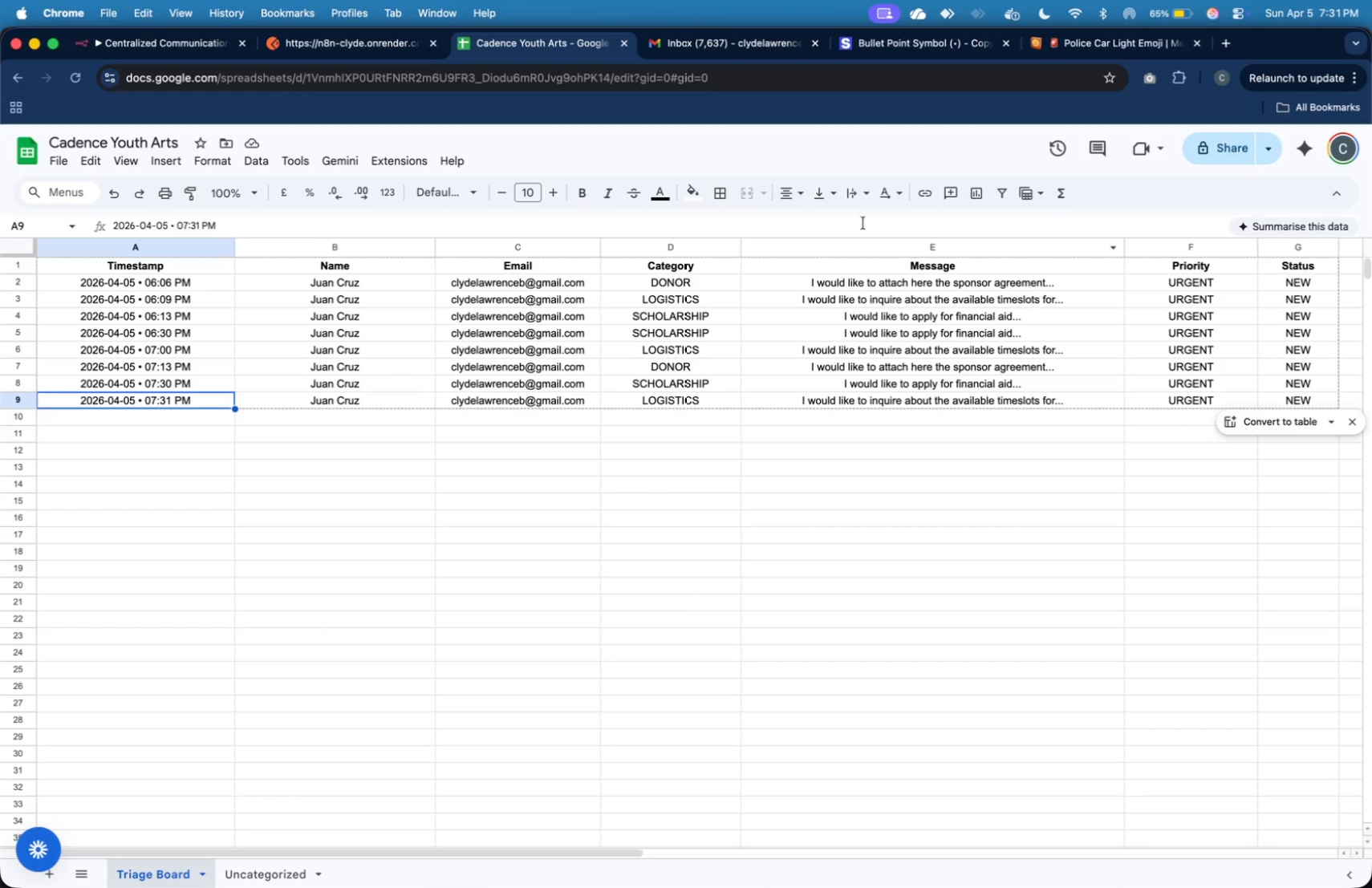 
left_click([705, 48])
 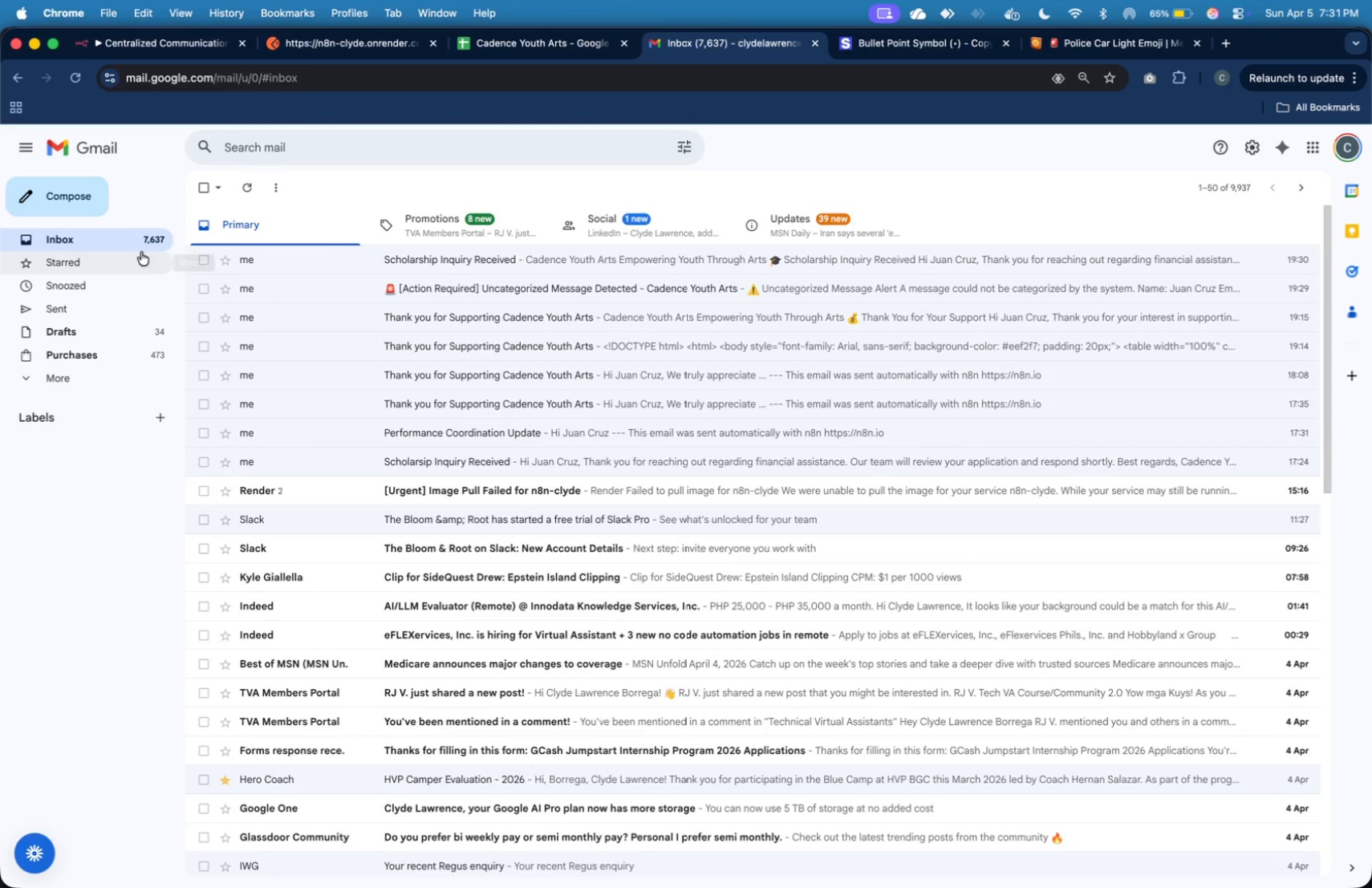 
left_click([139, 245])
 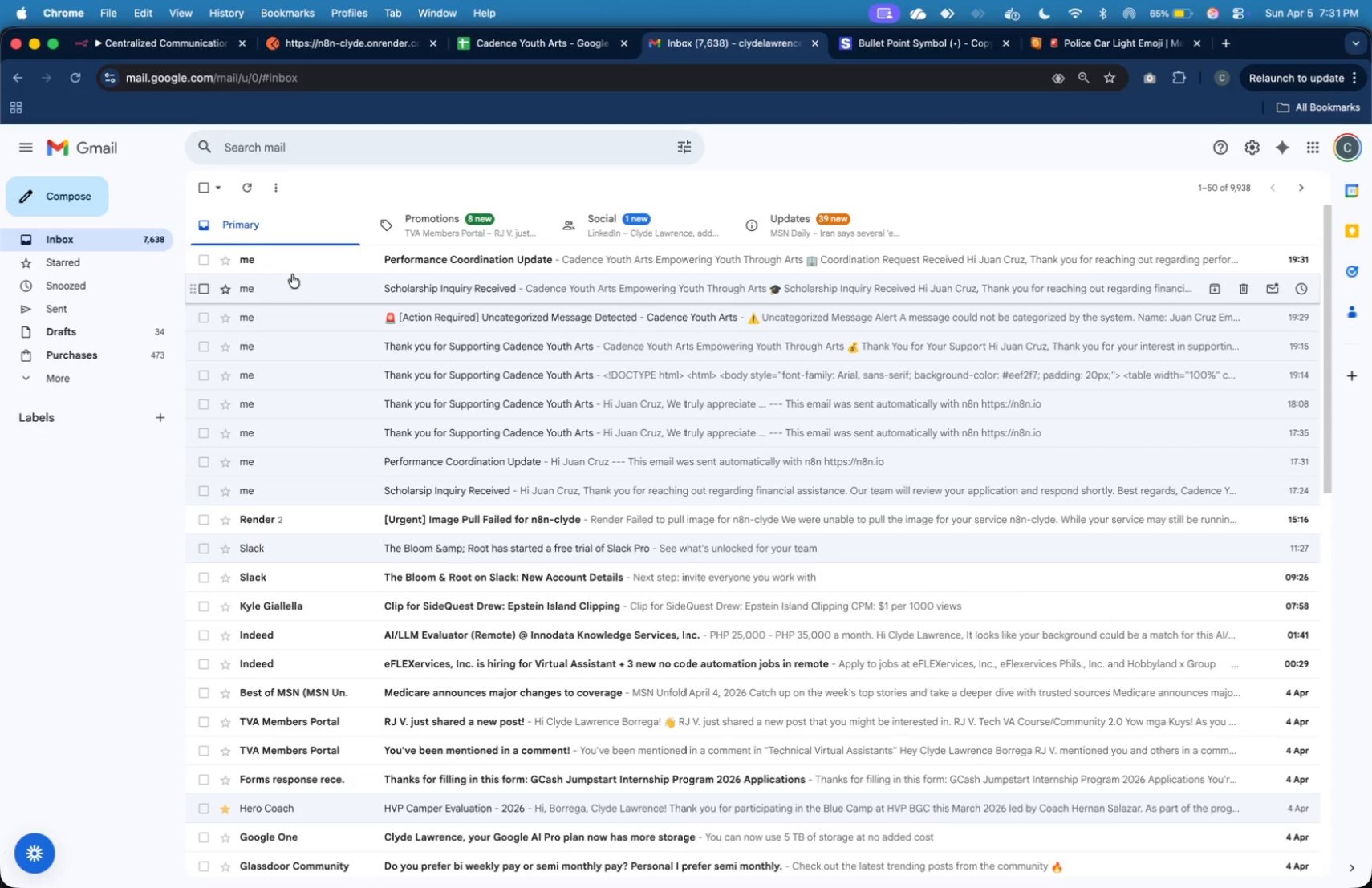 
left_click([311, 264])
 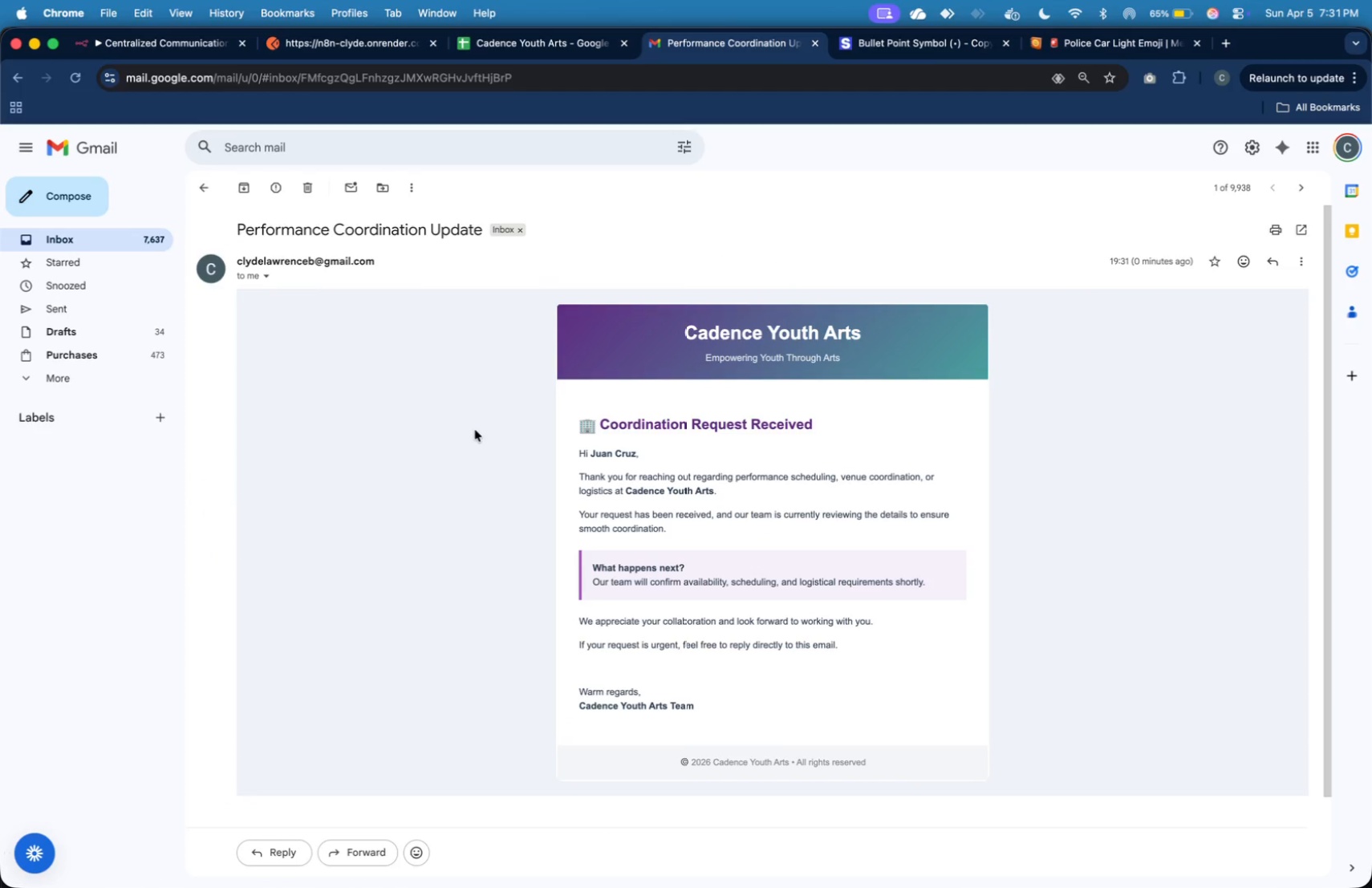 
wait(11.28)
 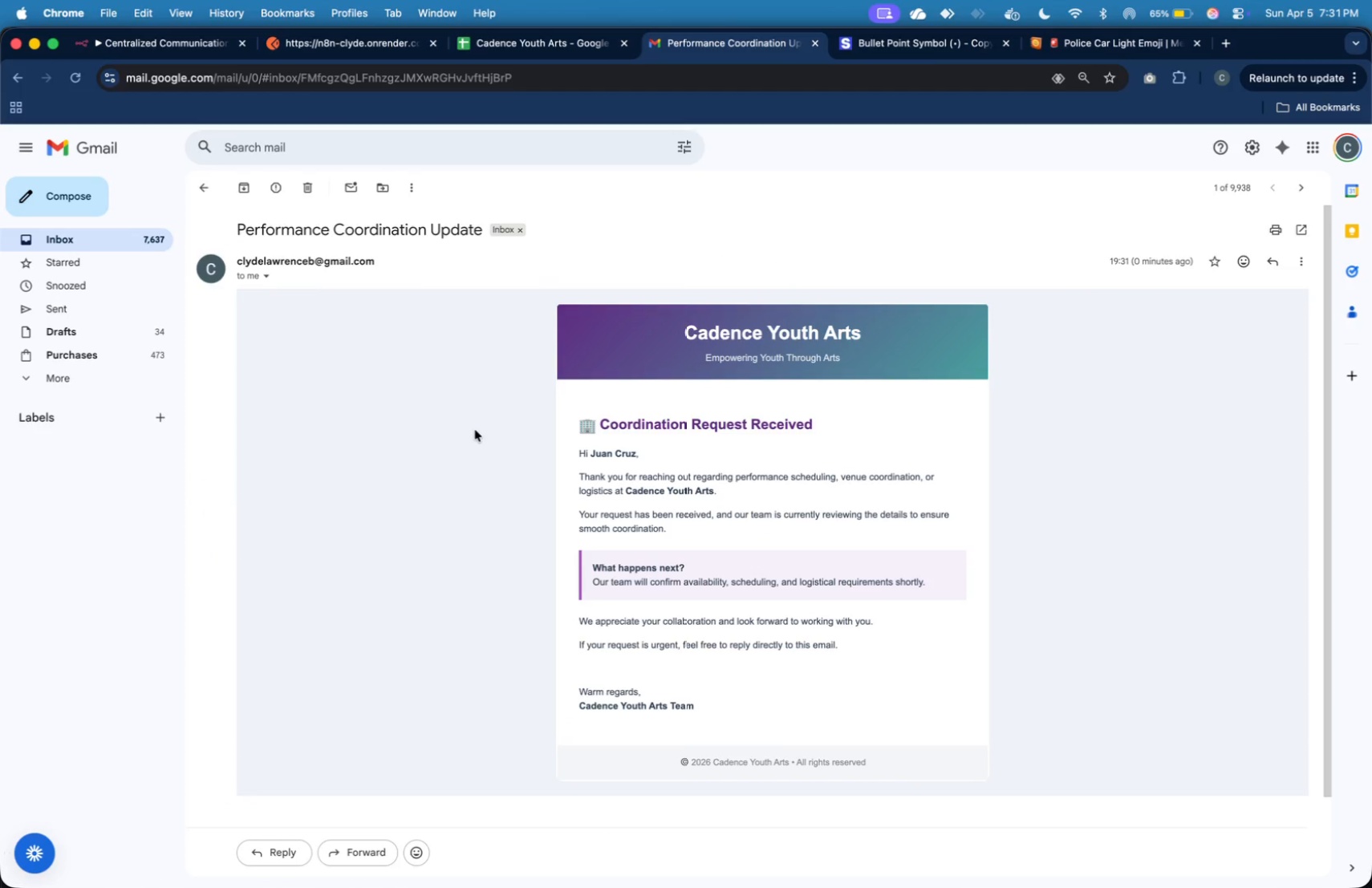 
left_click([154, 43])
 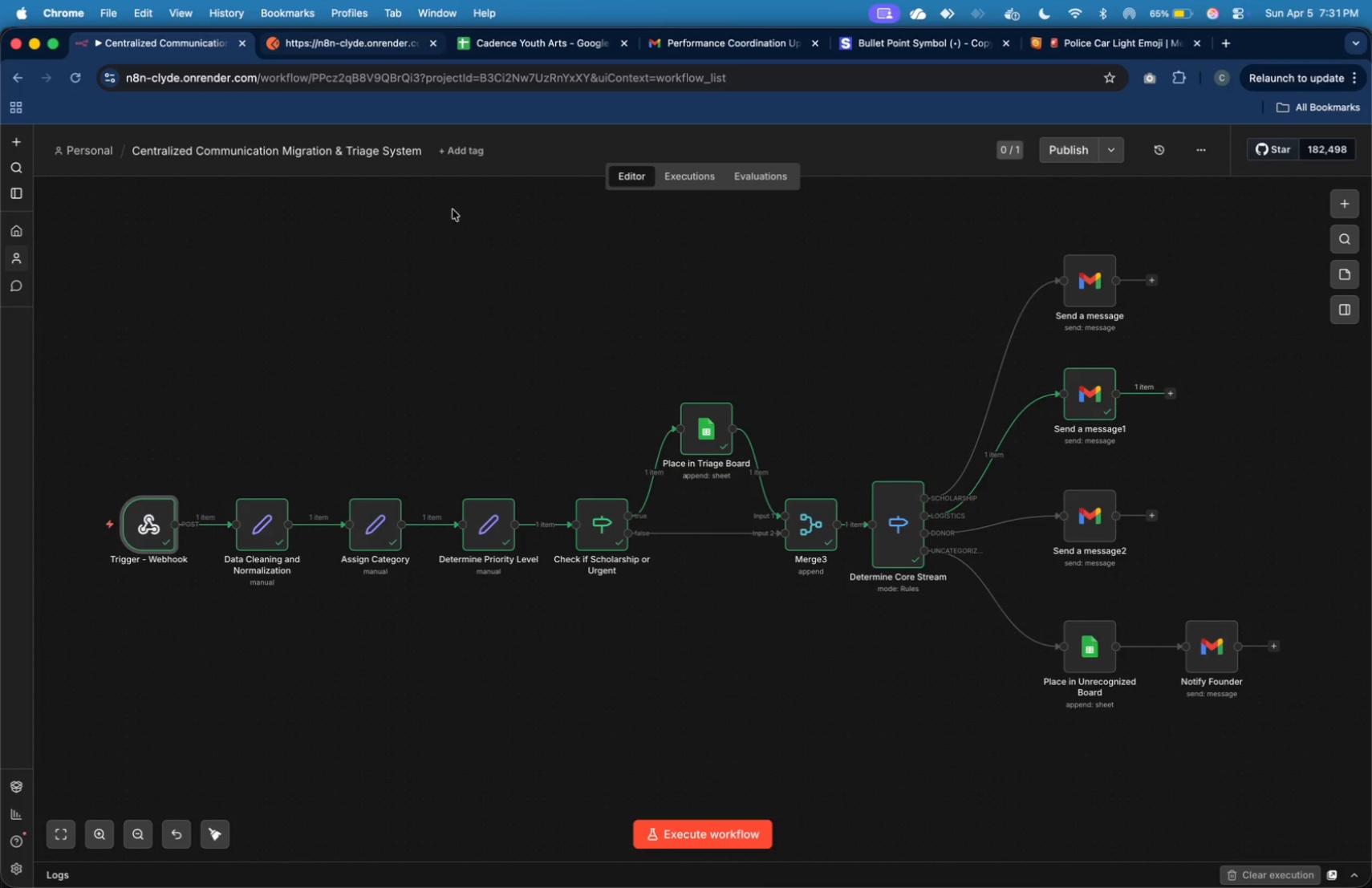 
mouse_move([731, 793])
 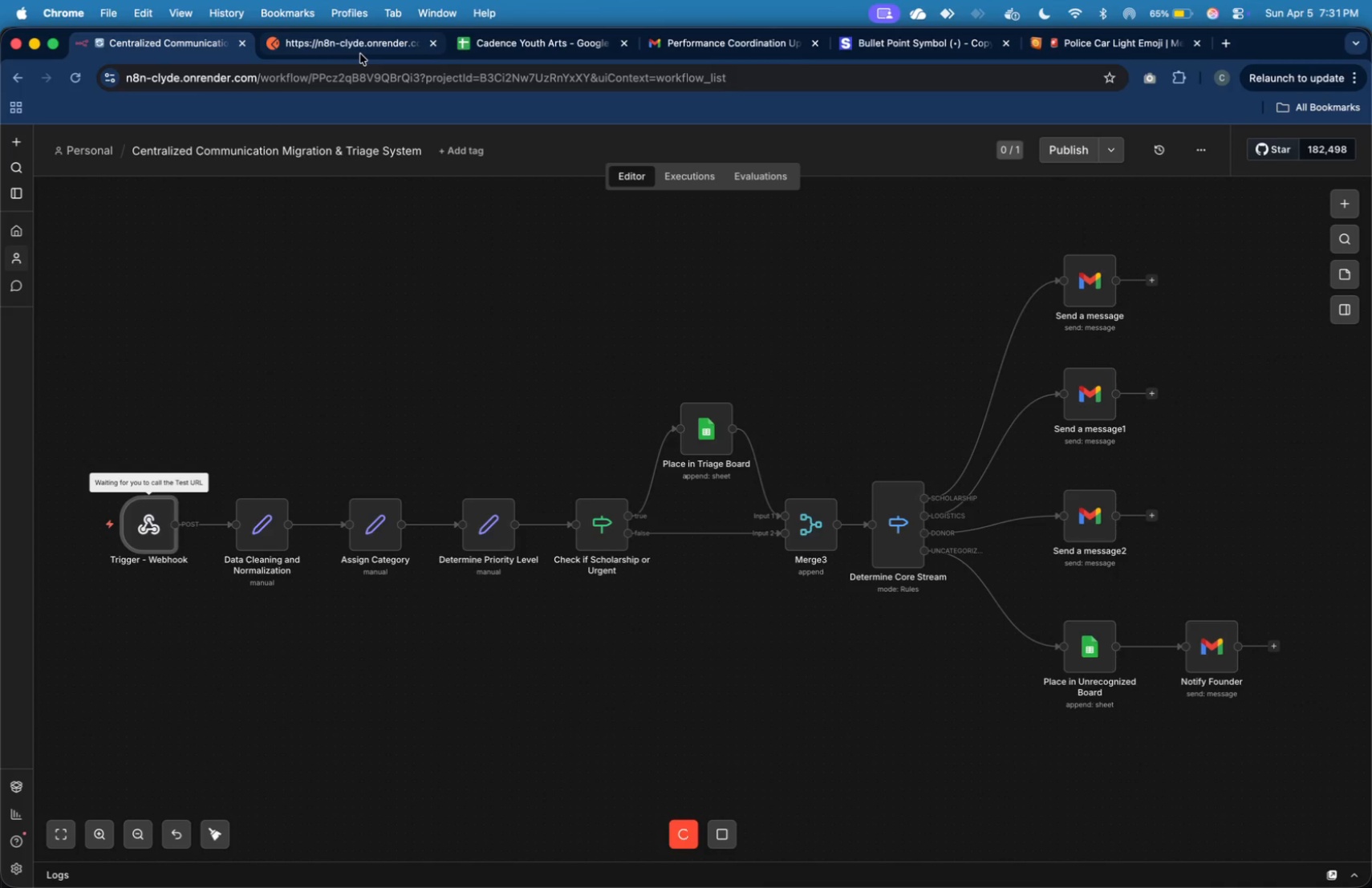 
left_click([360, 54])
 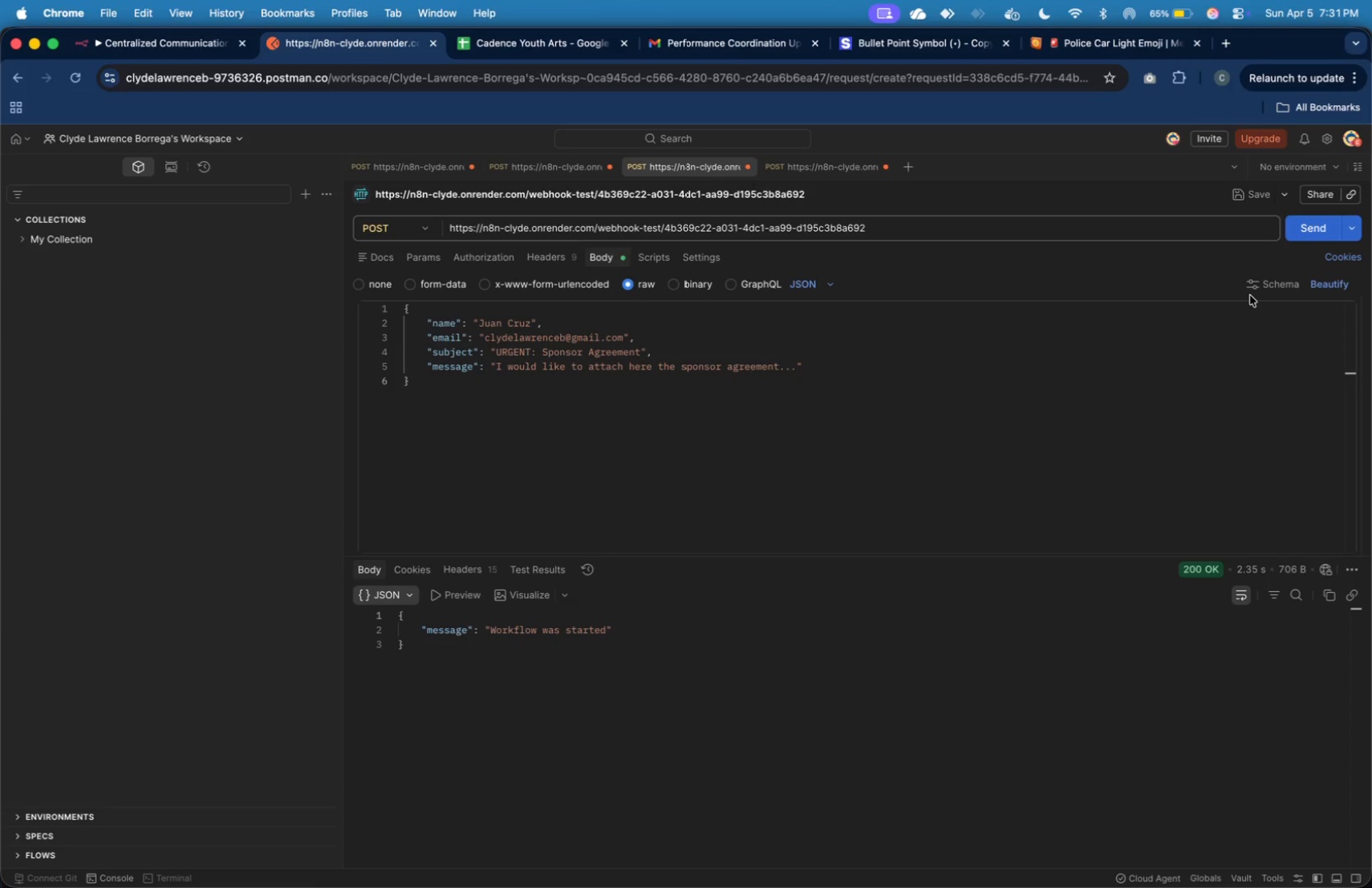 
wait(17.52)
 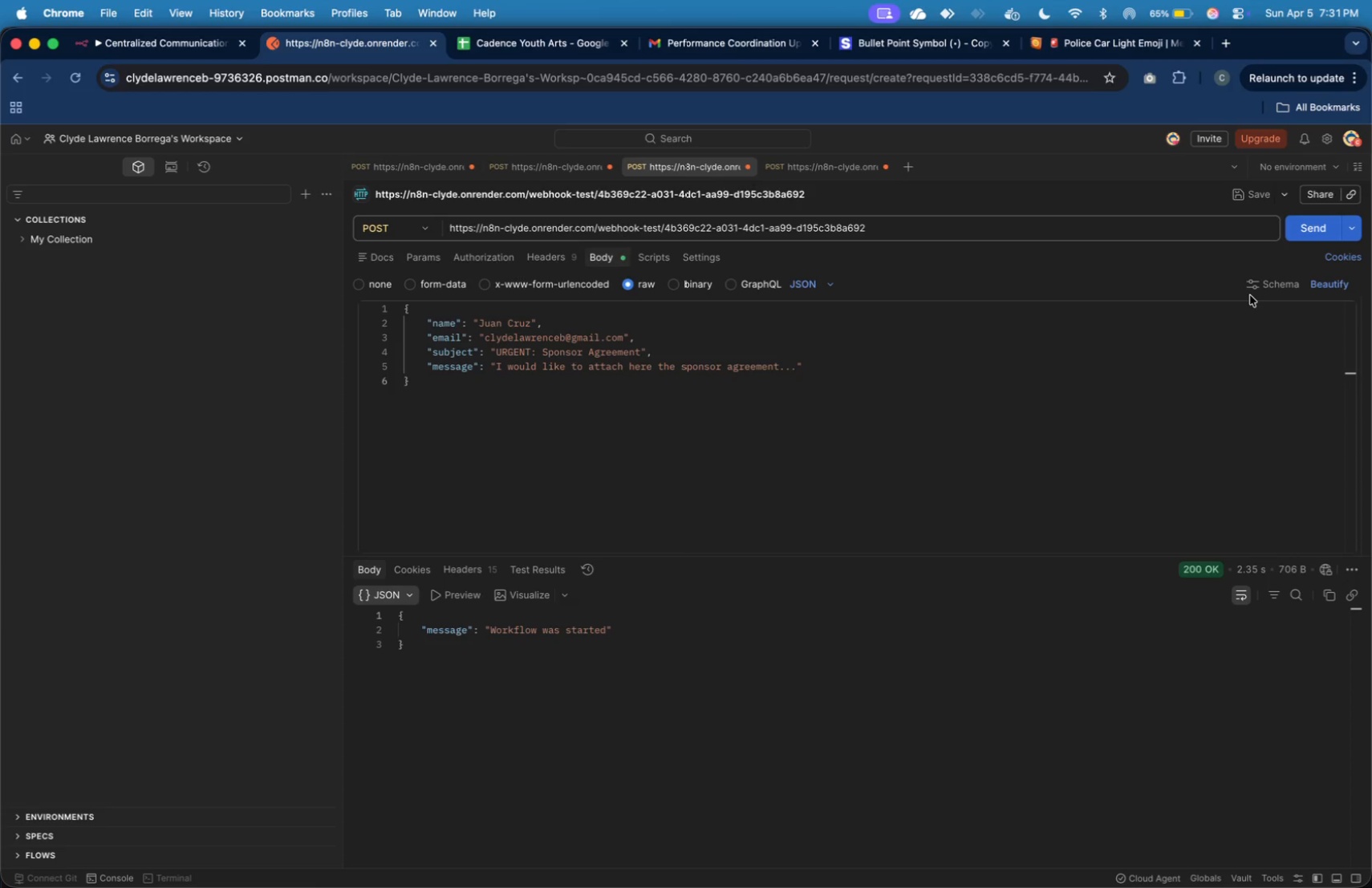 
left_click([213, 57])
 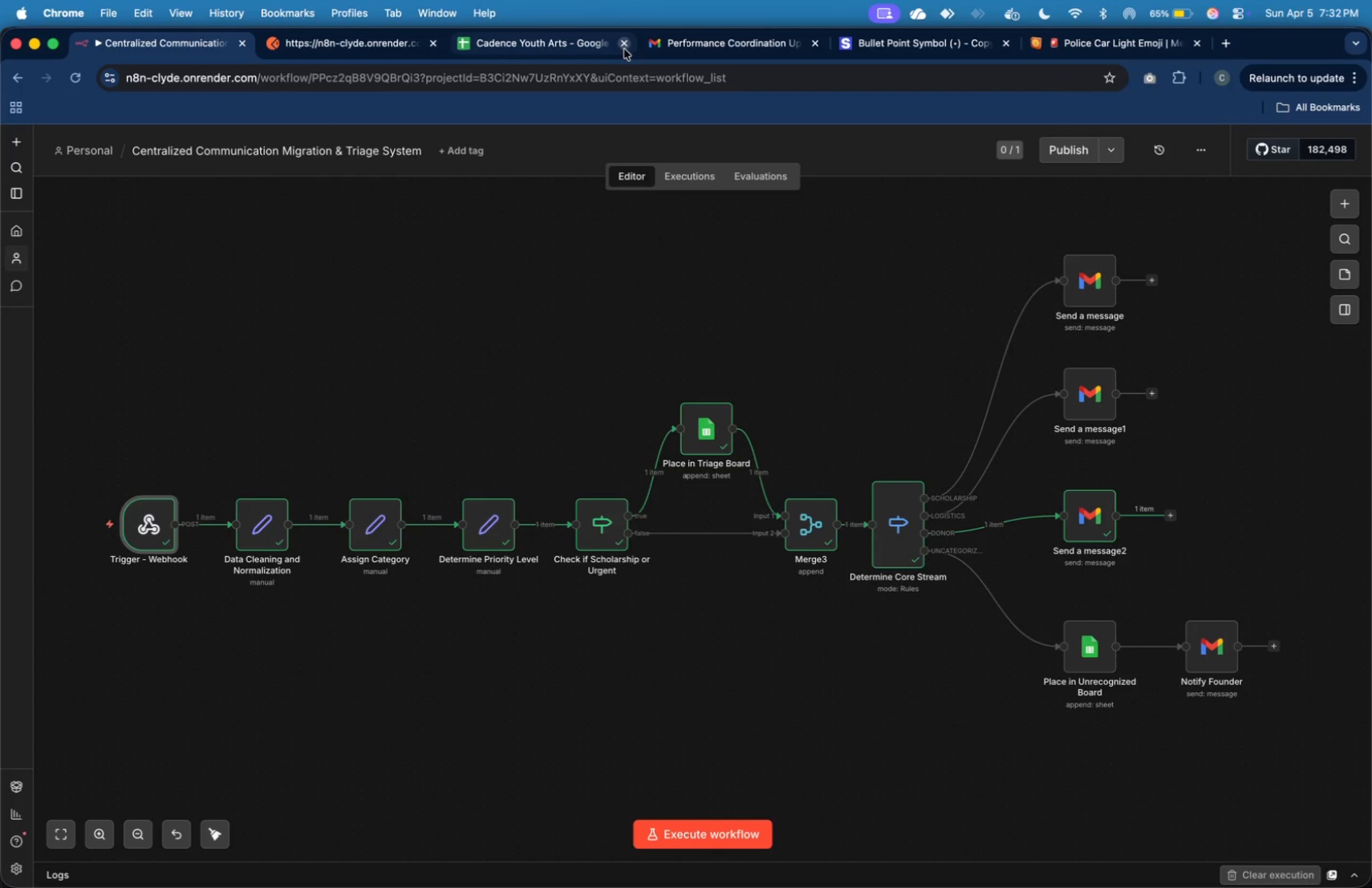 
left_click([729, 37])
 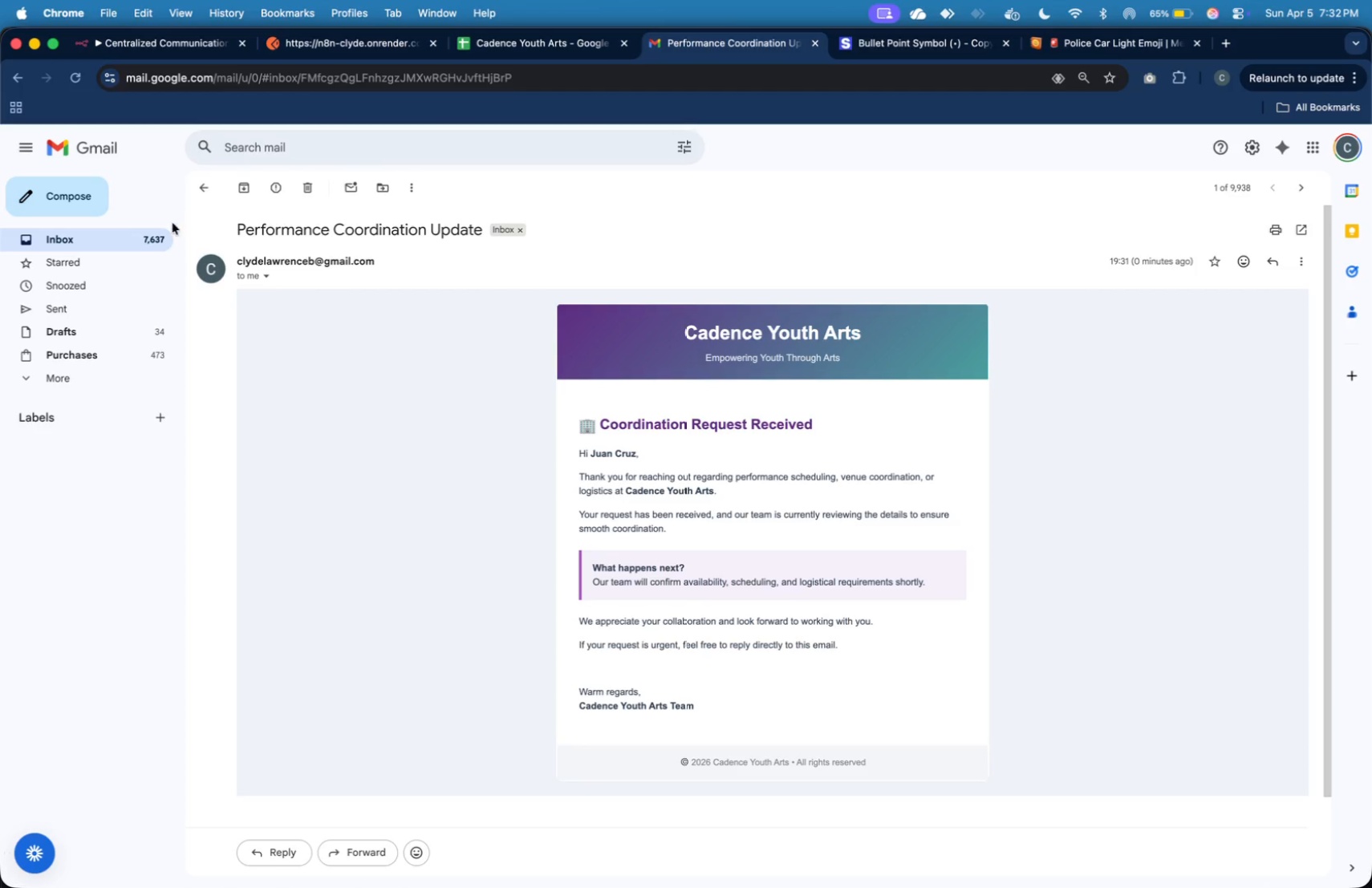 
left_click([166, 233])
 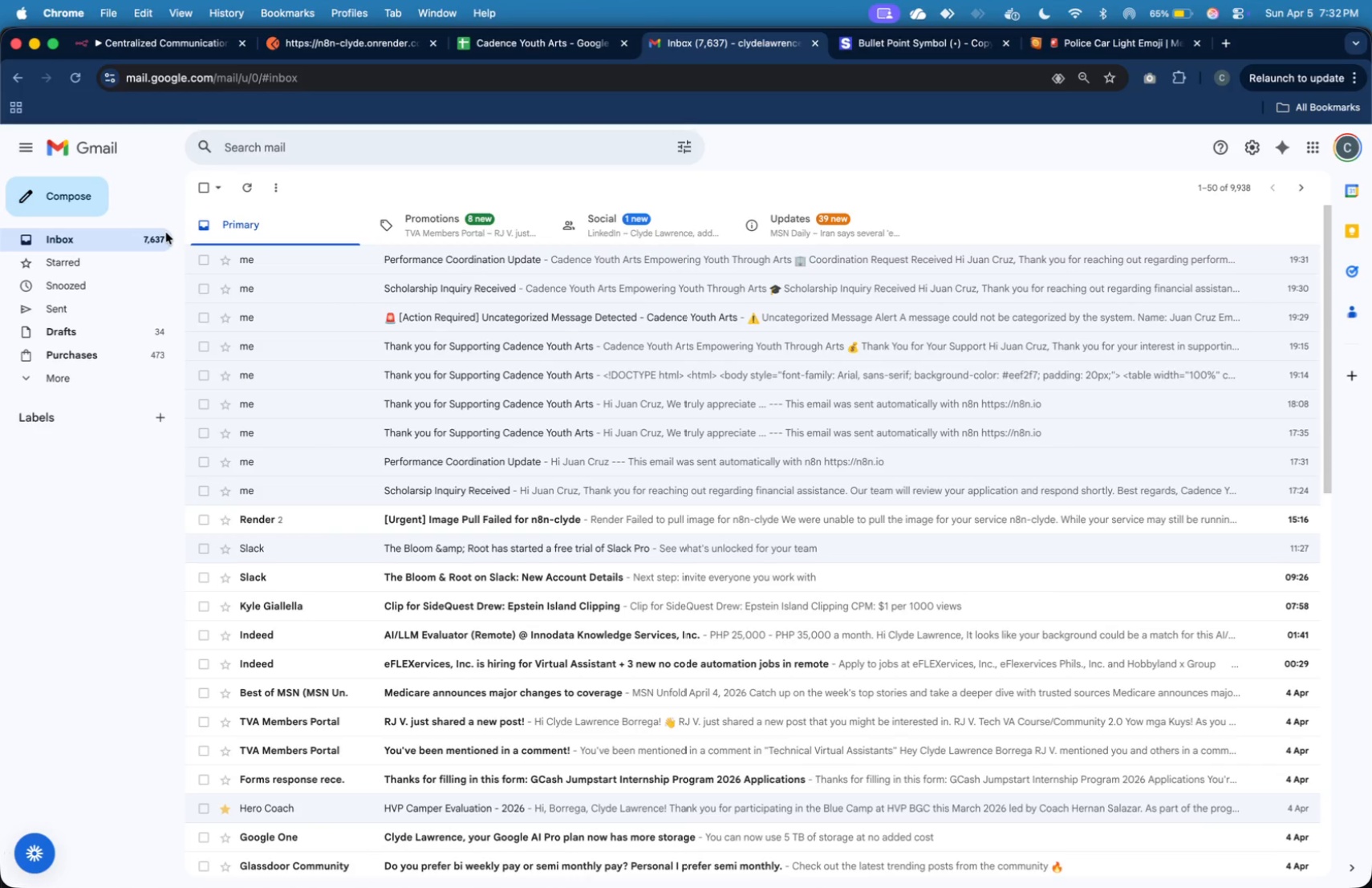 
left_click([166, 233])
 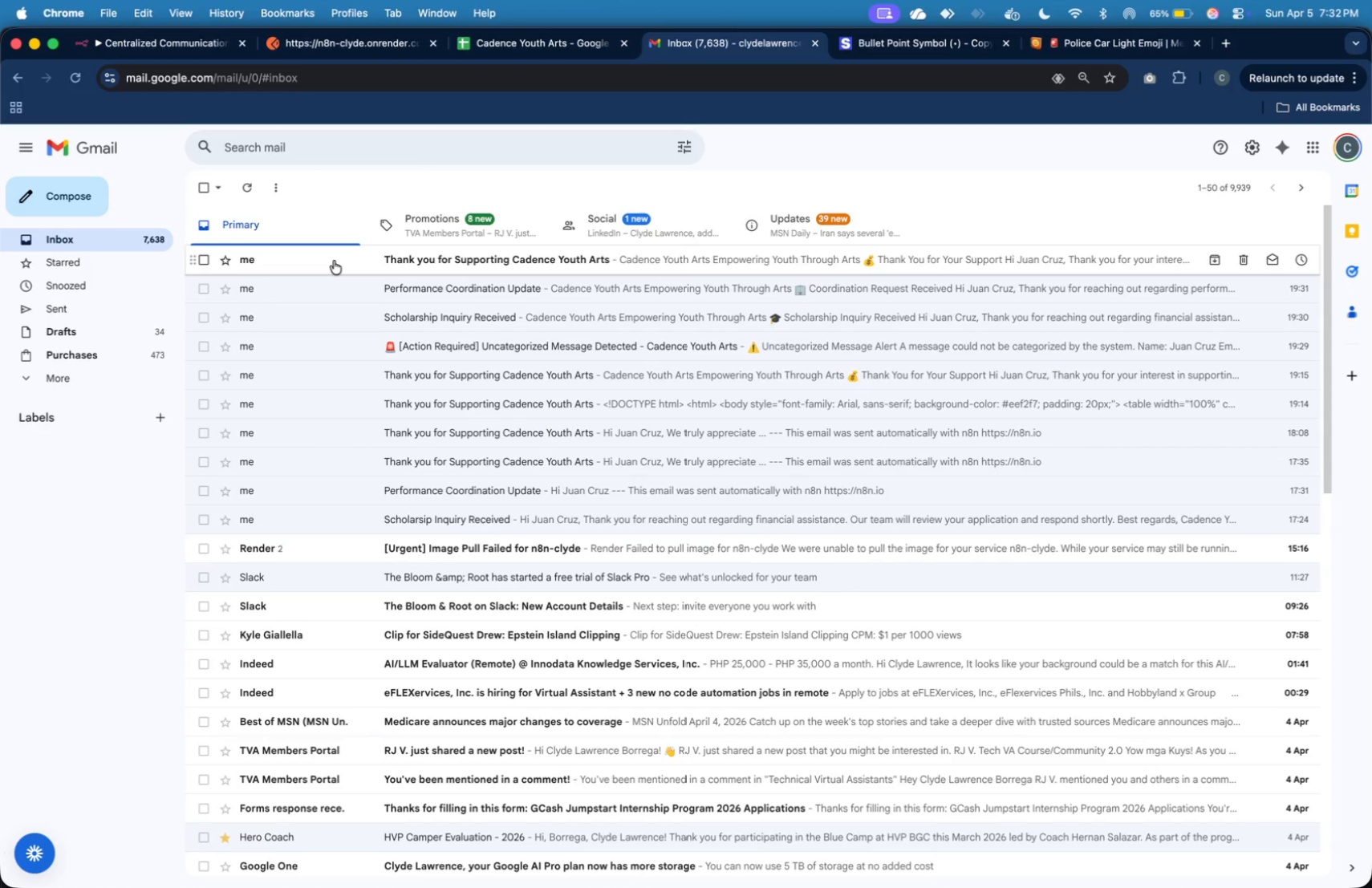 
left_click([334, 261])
 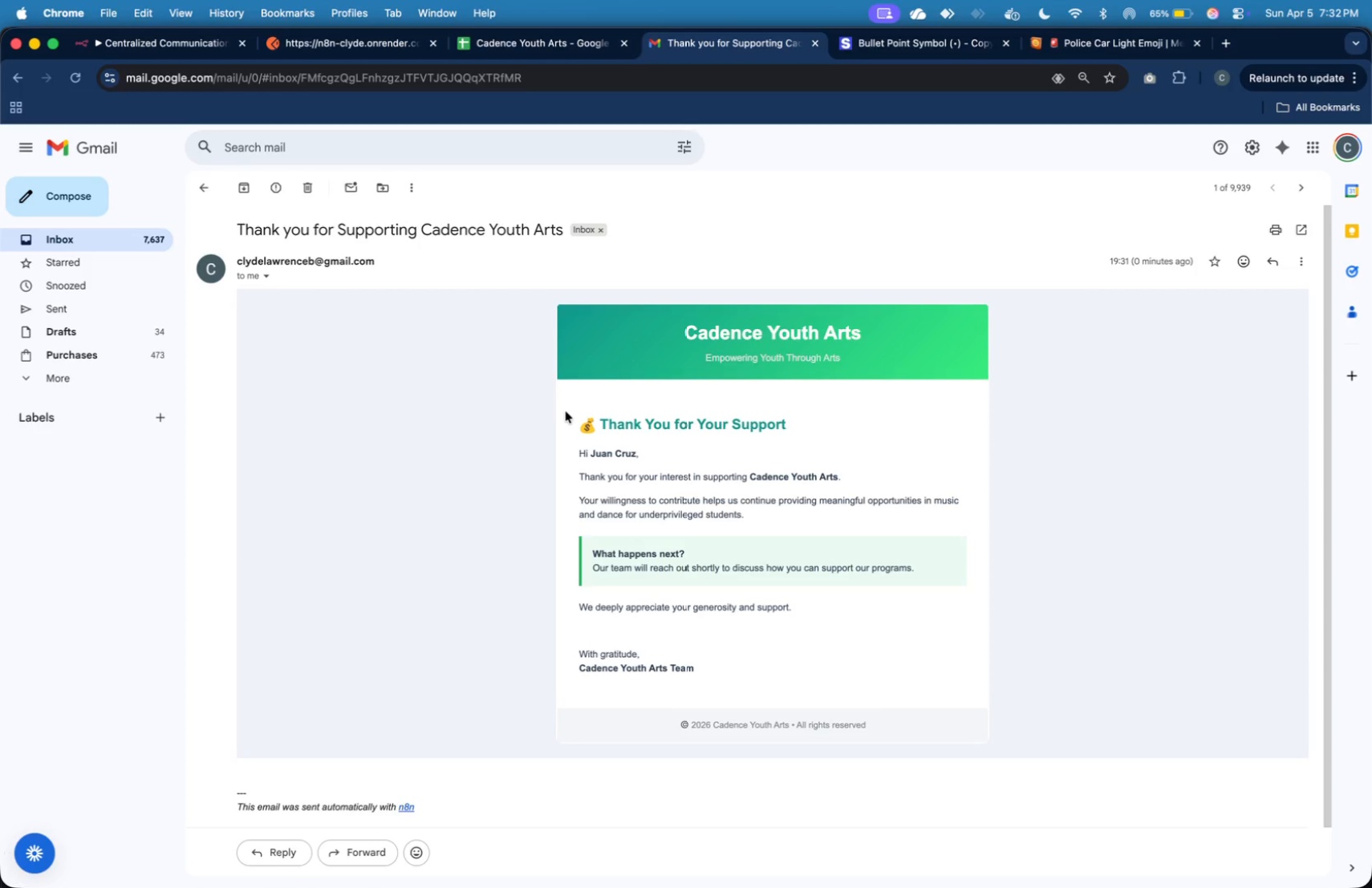 
wait(21.38)
 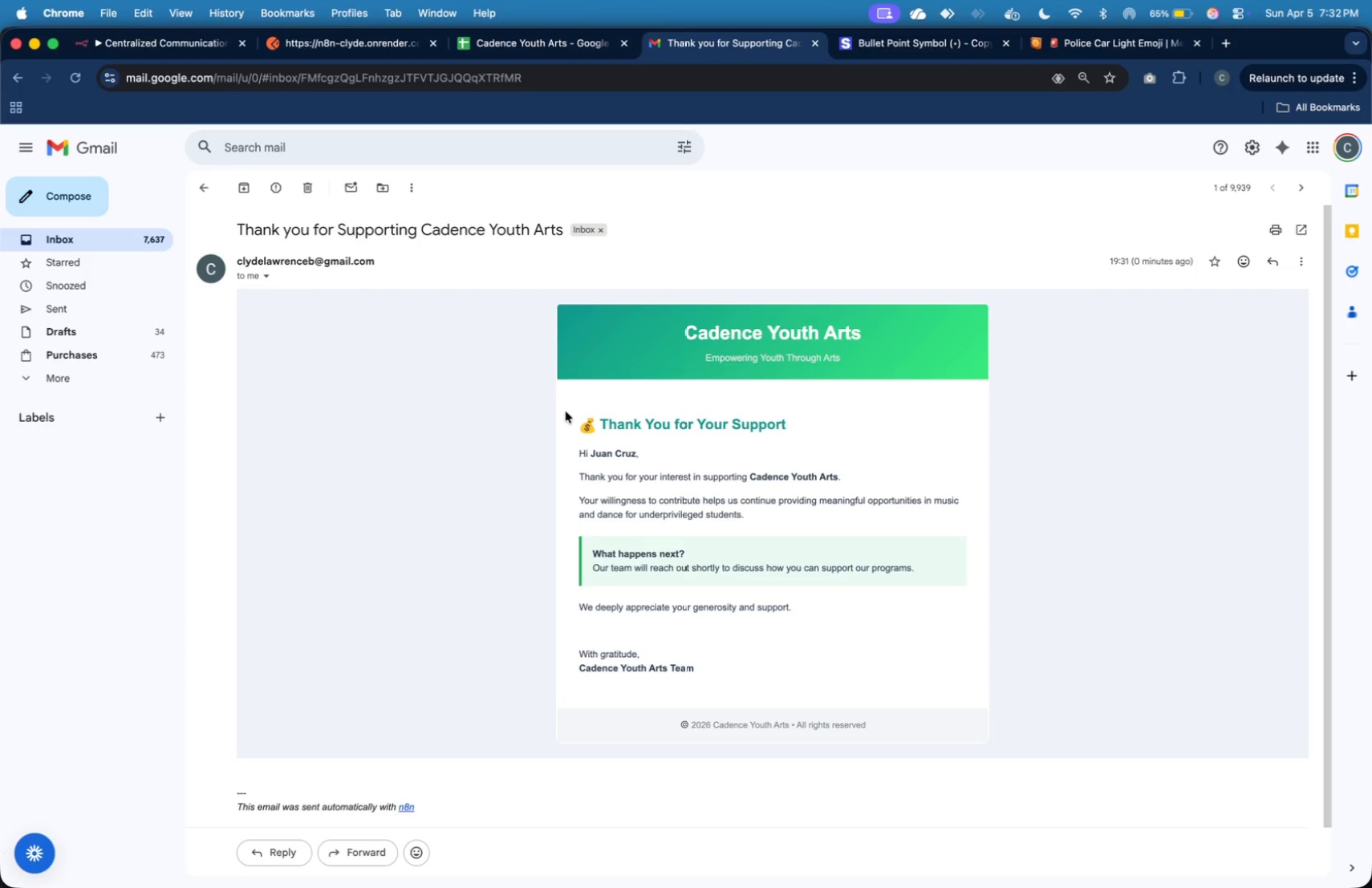 
left_click([200, 43])
 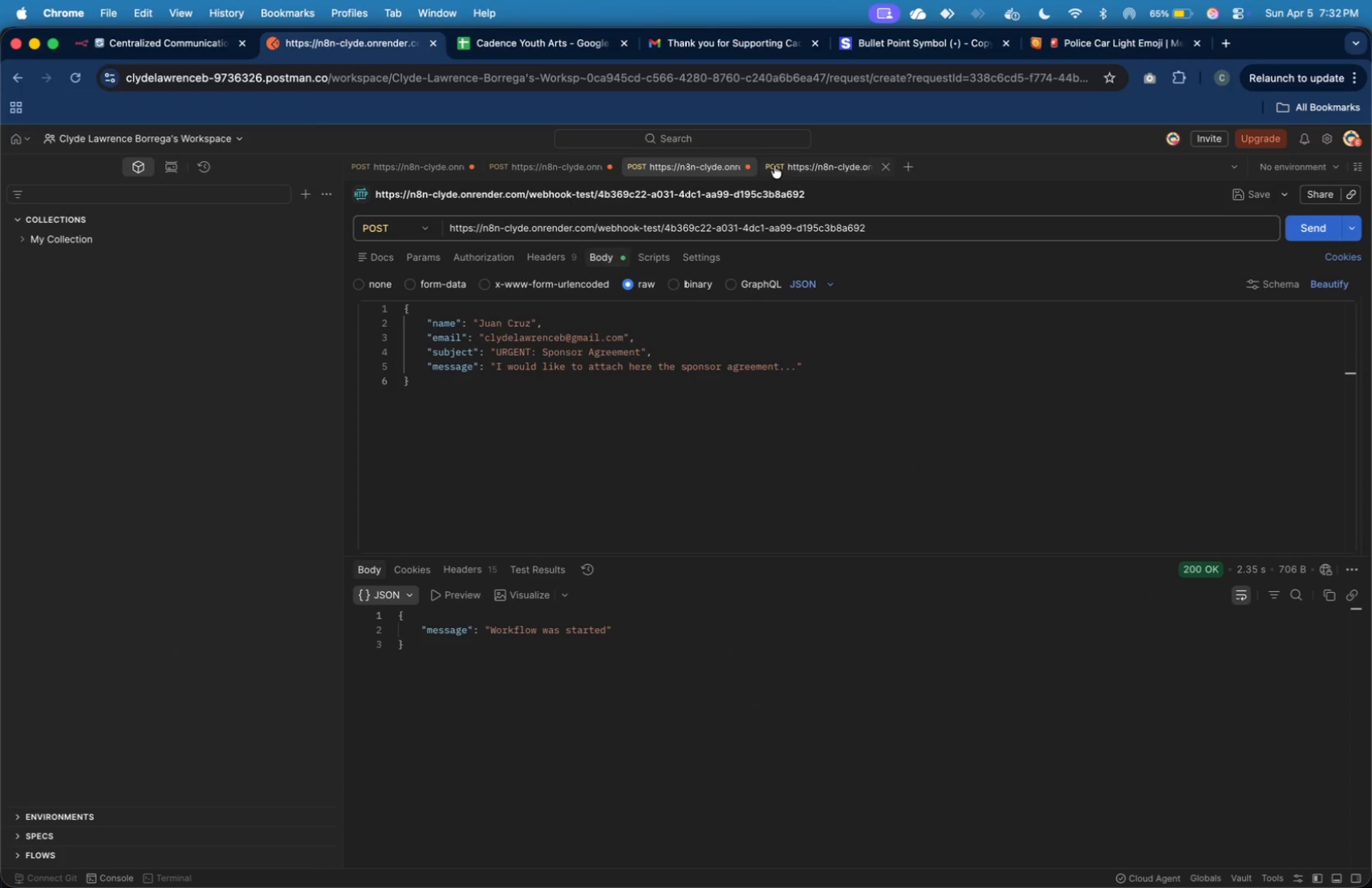 
wait(7.03)
 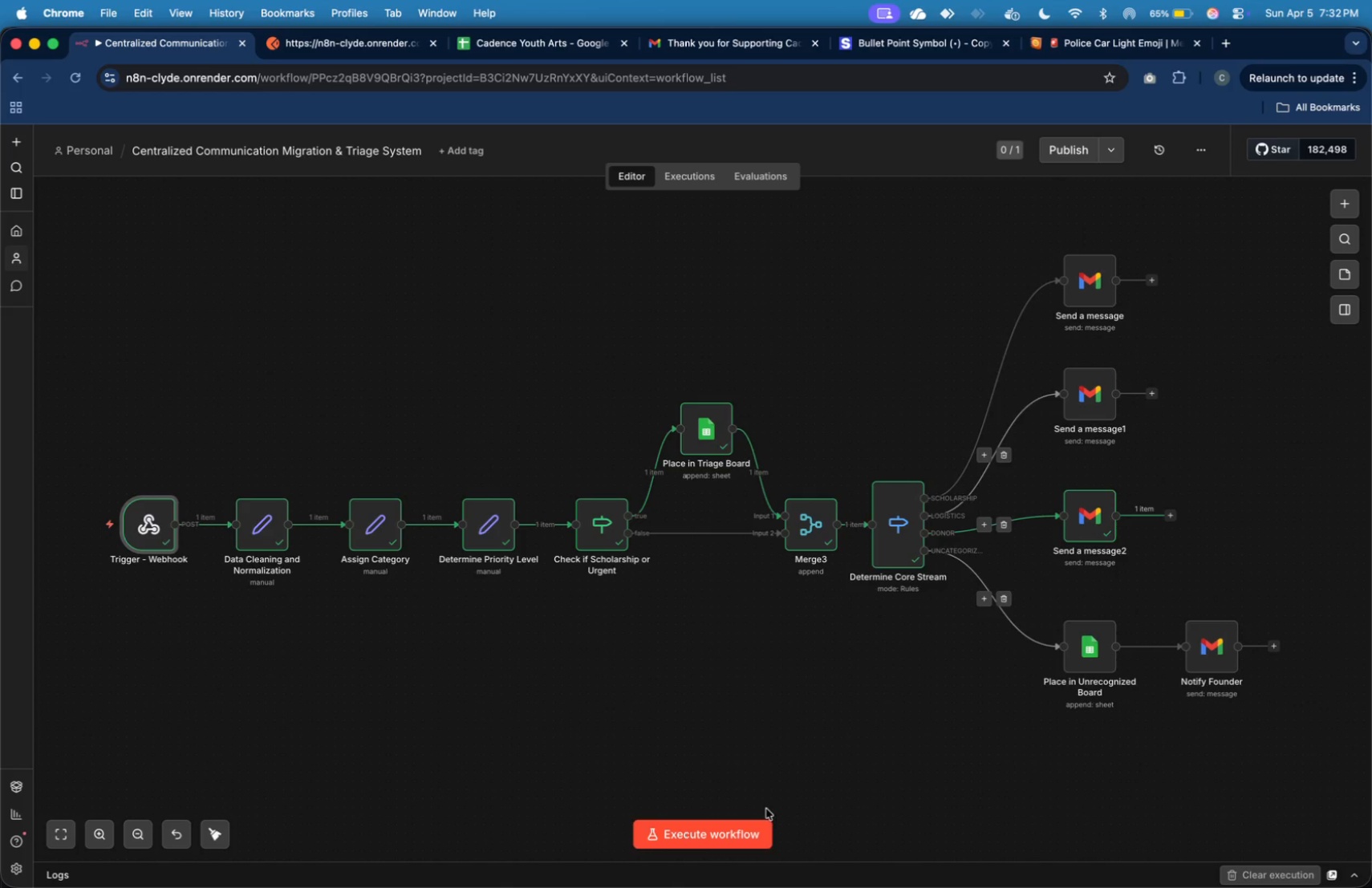 
left_click([1305, 239])
 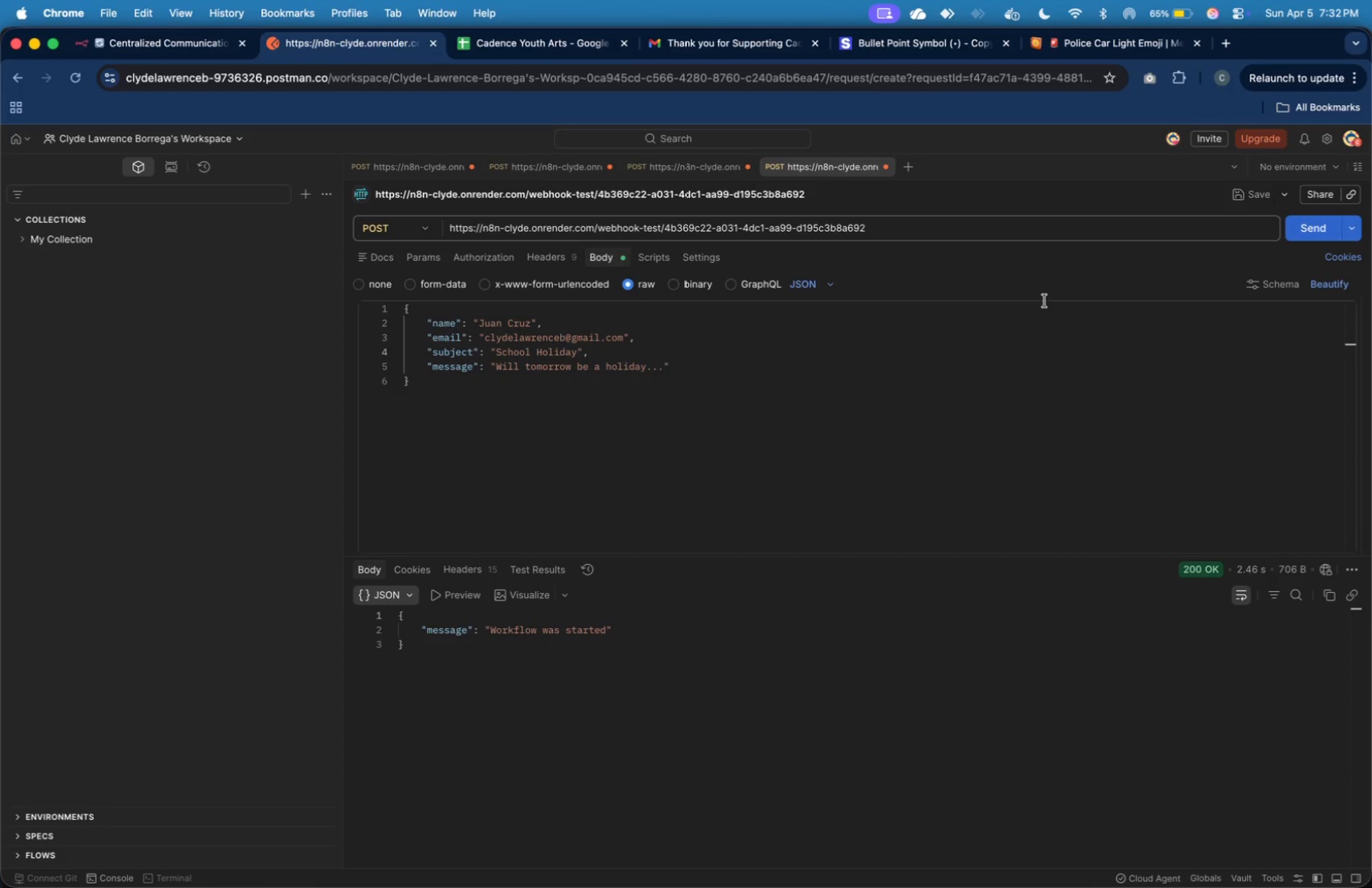 
wait(10.71)
 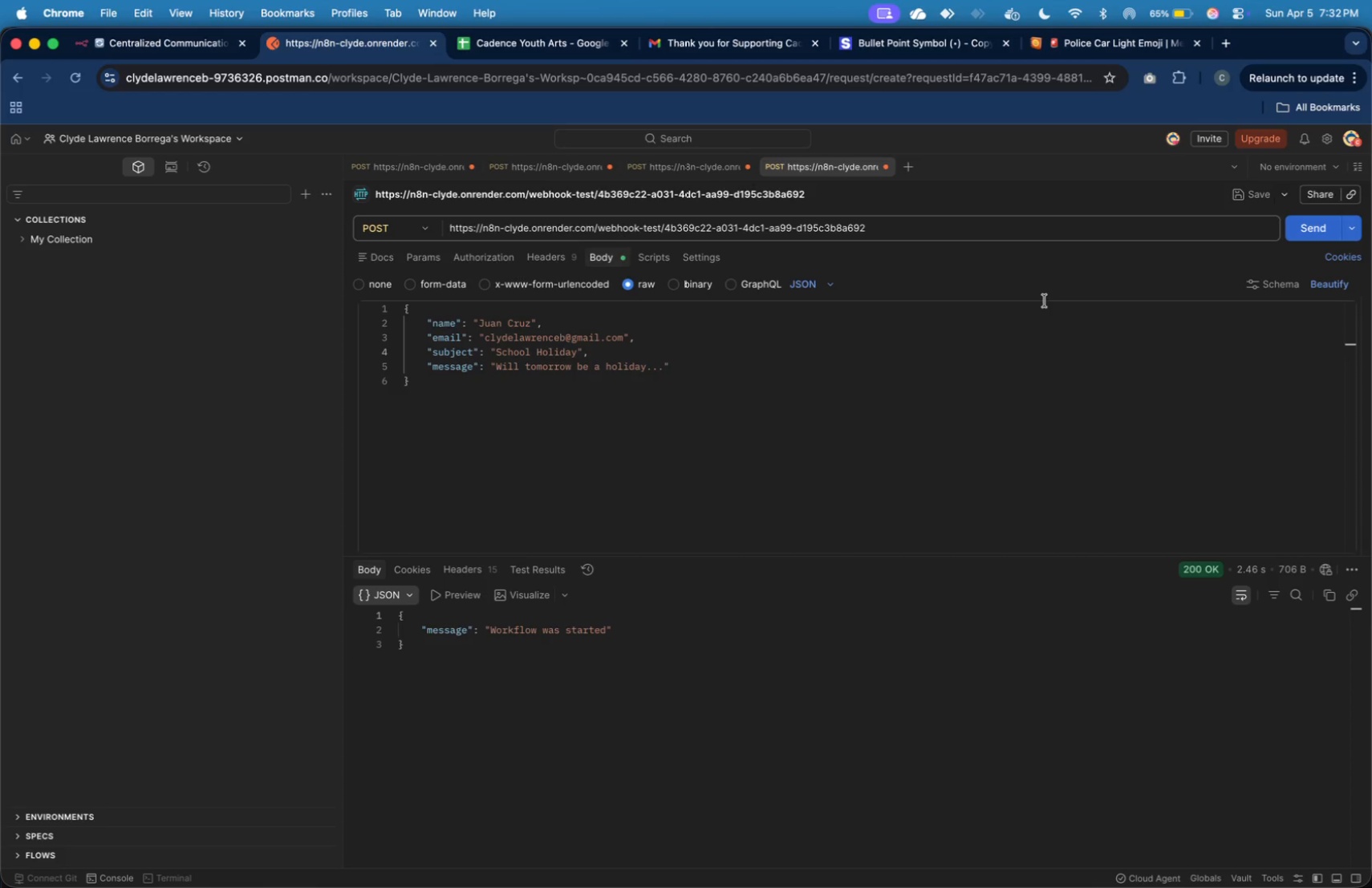 
left_click([211, 39])
 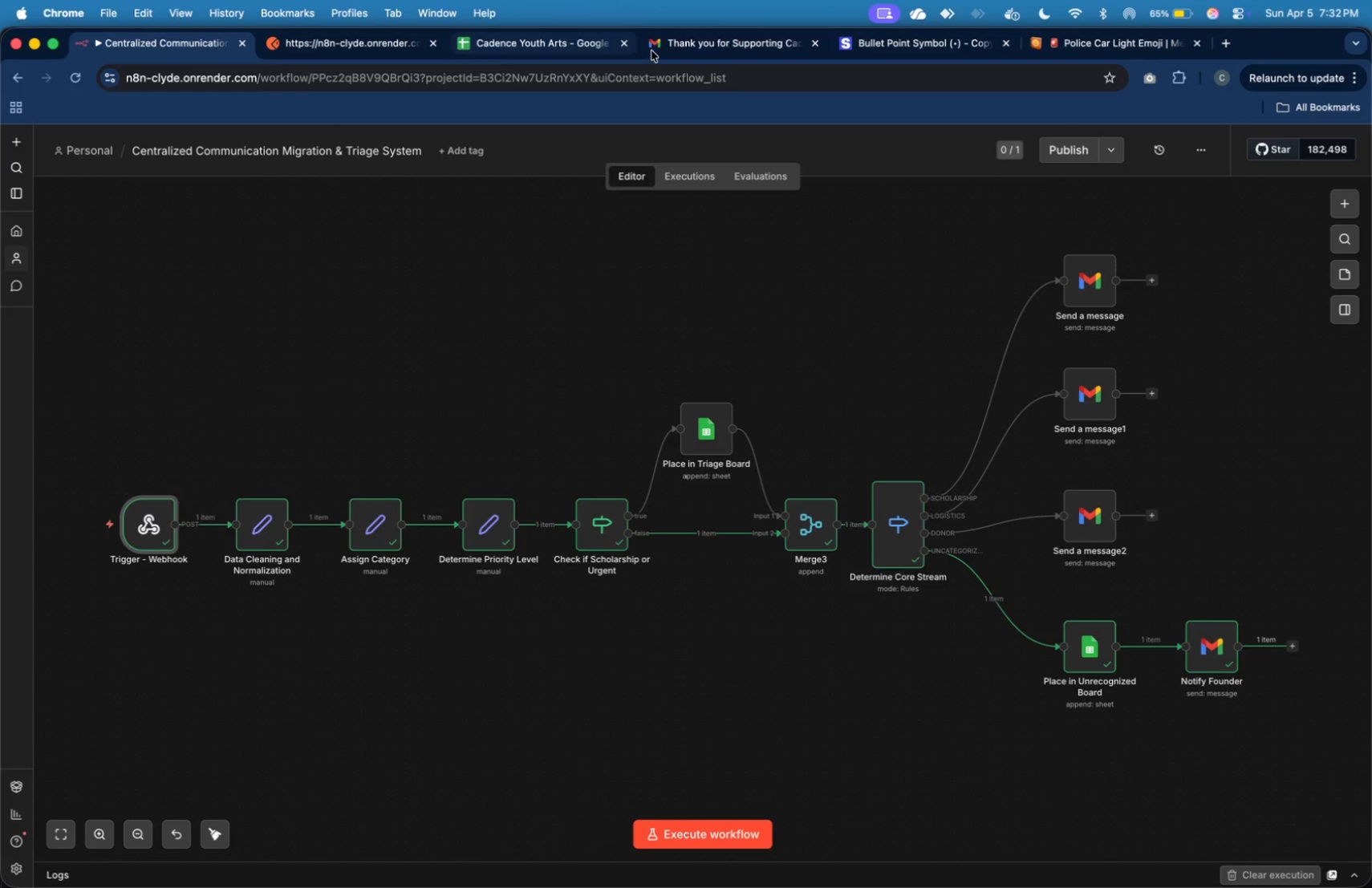 
left_click([581, 47])
 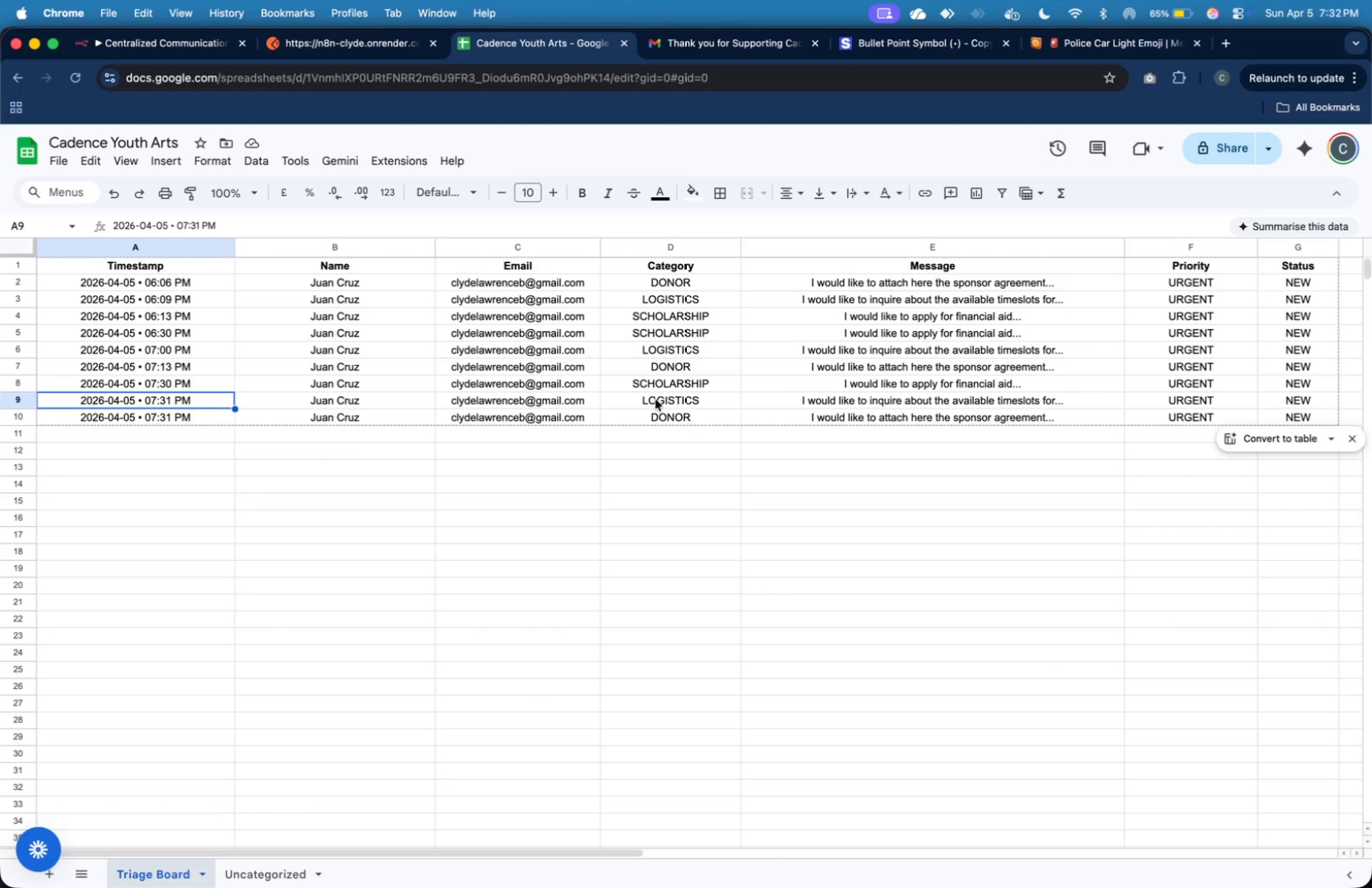 
wait(6.42)
 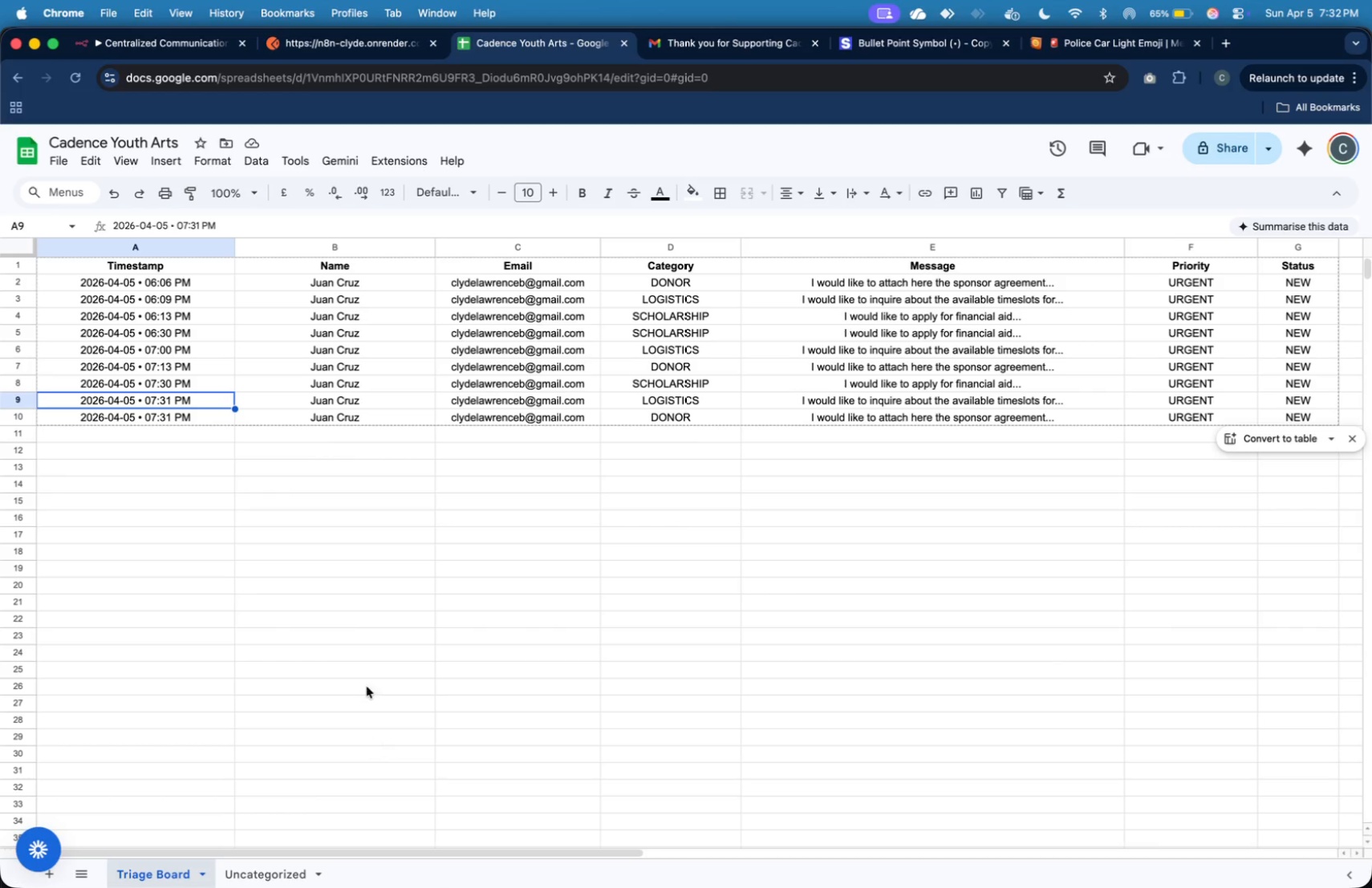 
left_click([278, 873])
 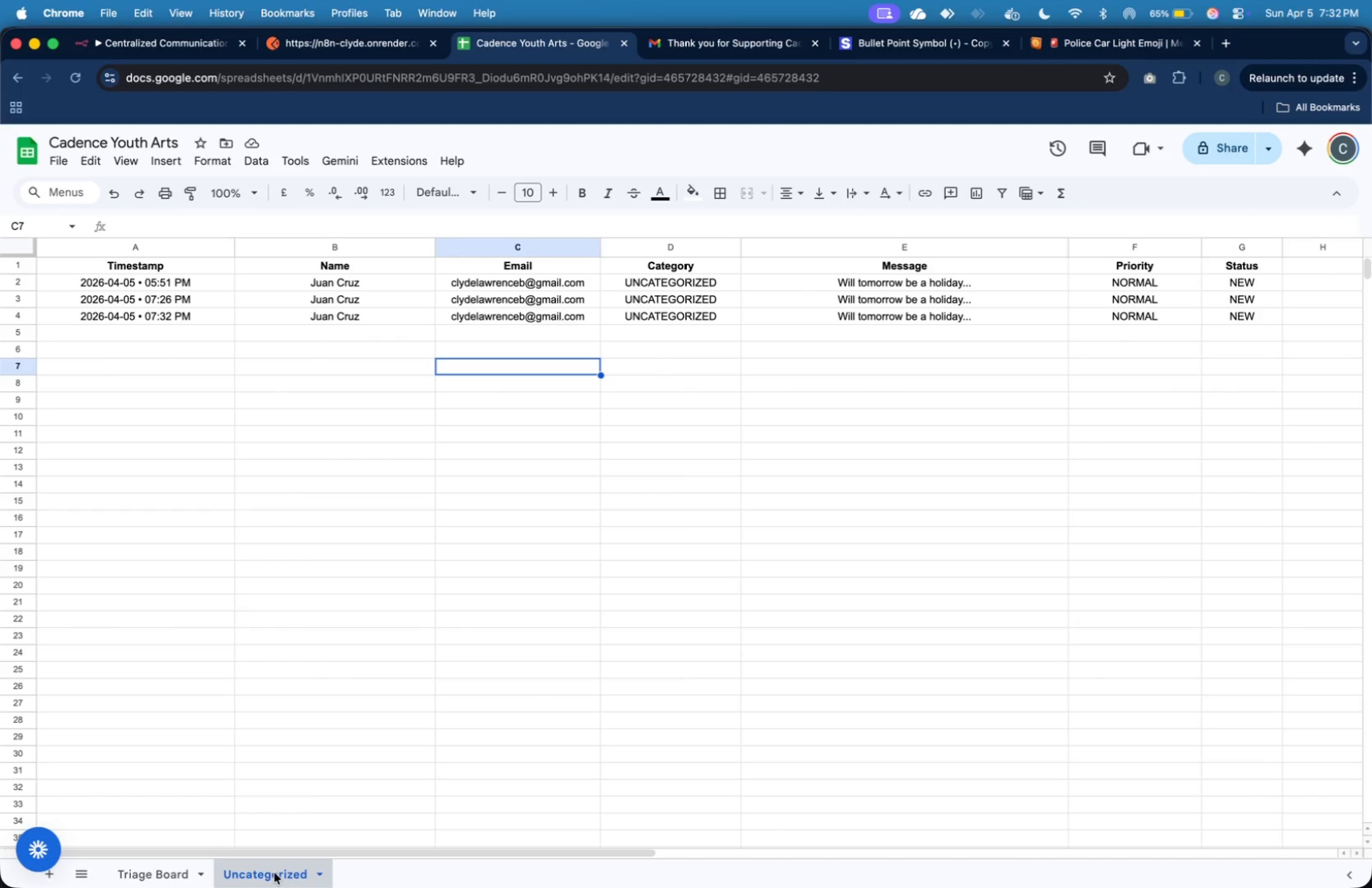 
mouse_move([201, 853])
 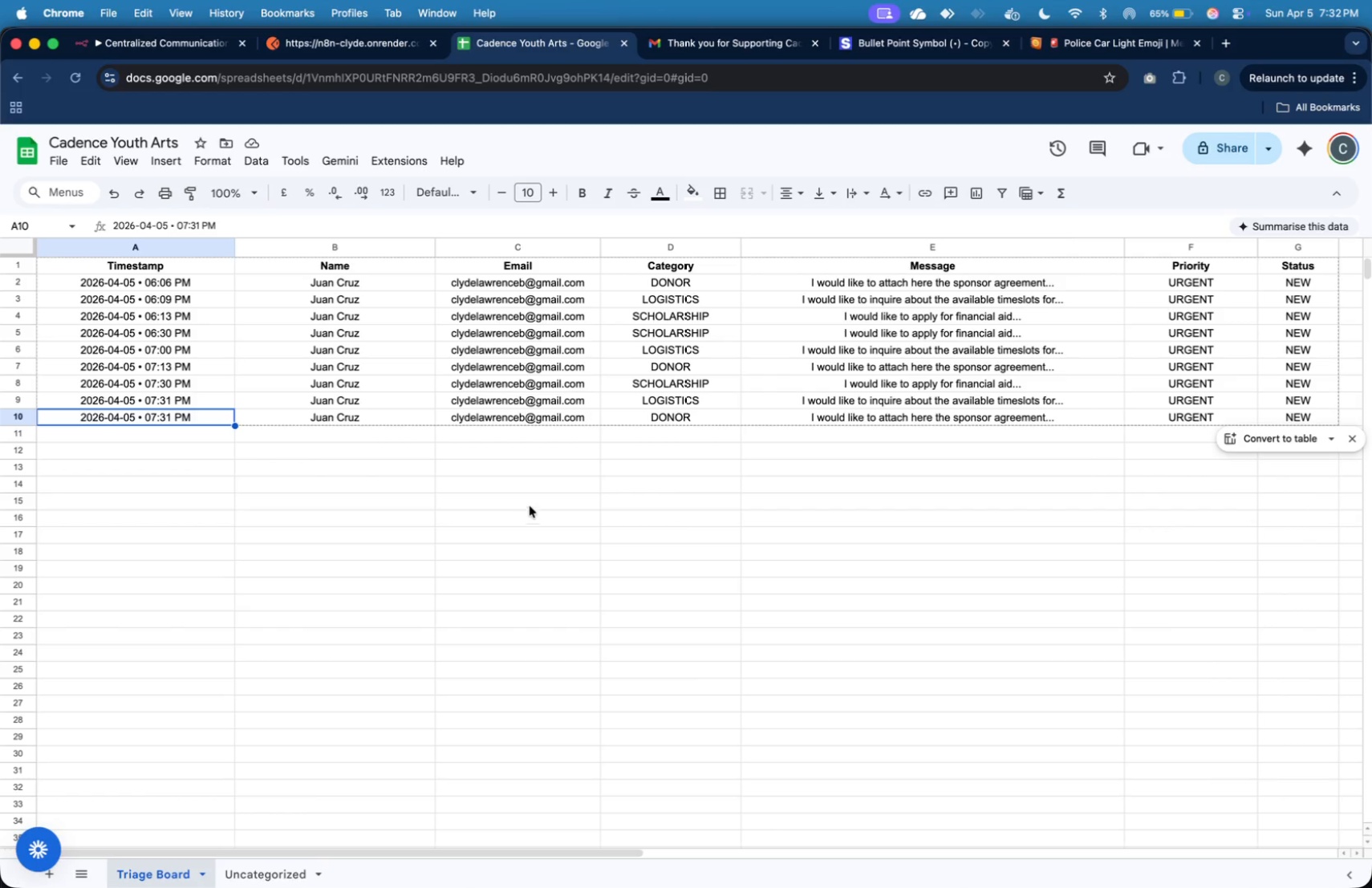 
left_click([366, 47])
 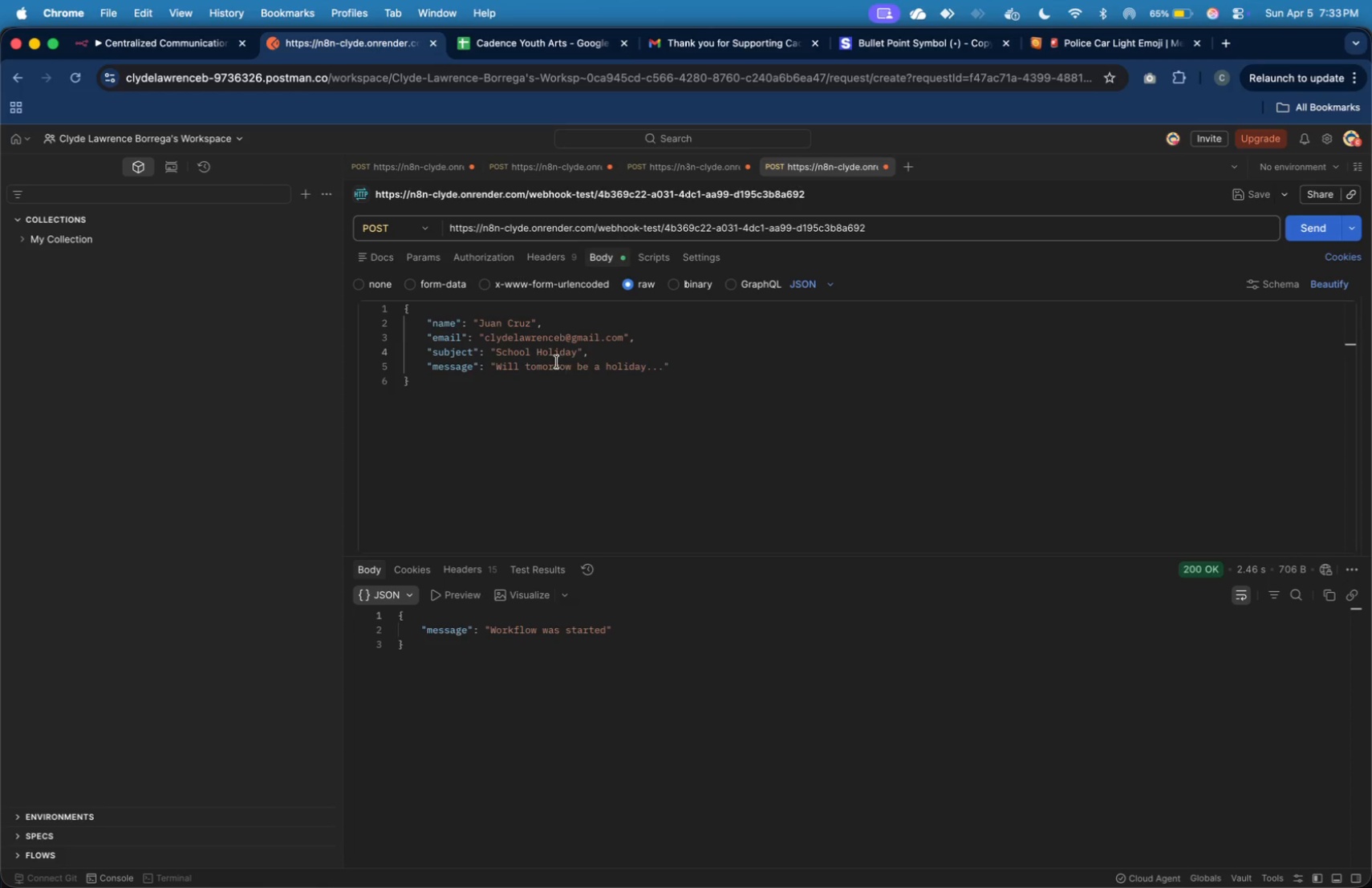 
double_click([554, 373])
 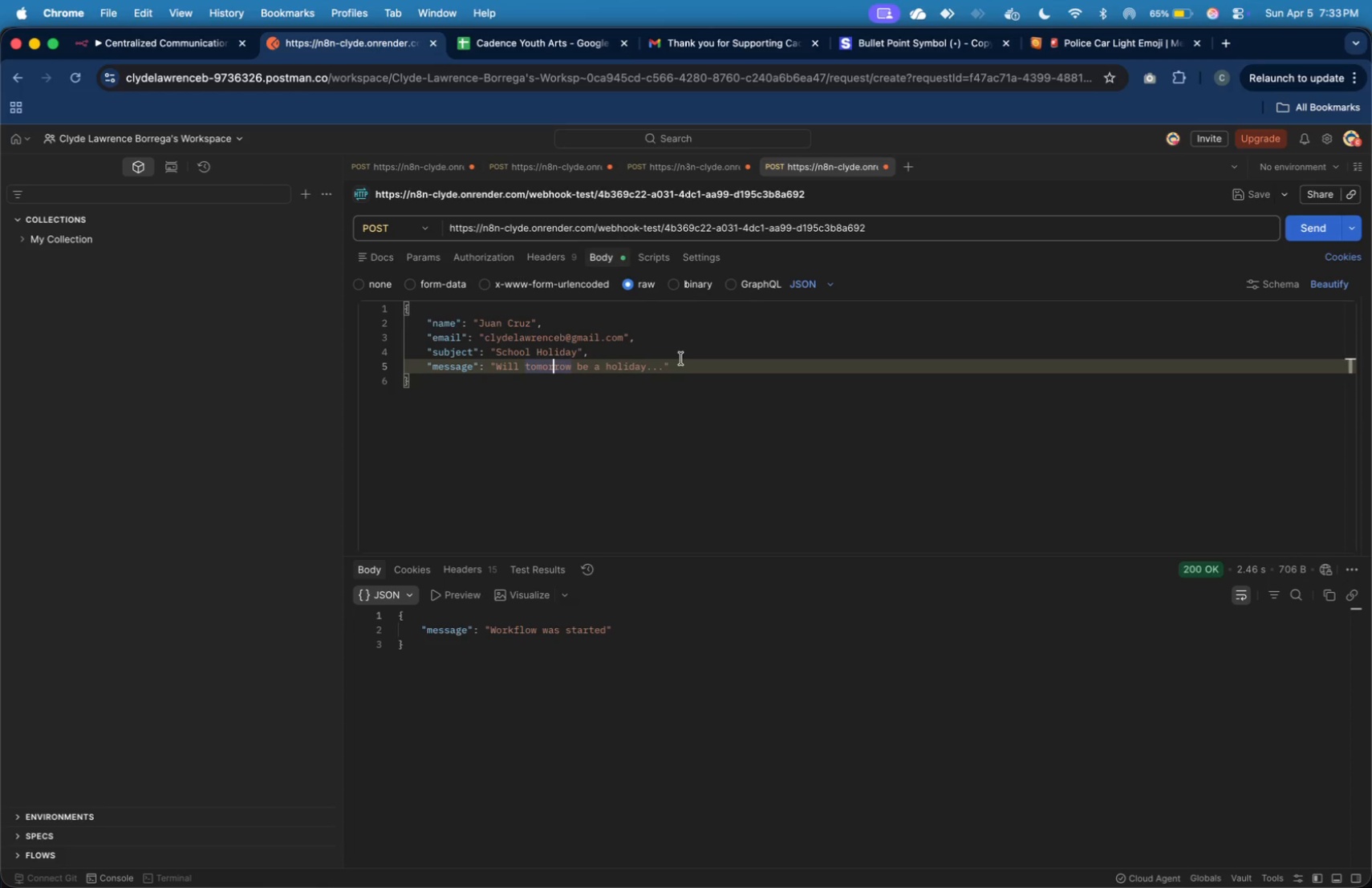 
left_click([683, 361])
 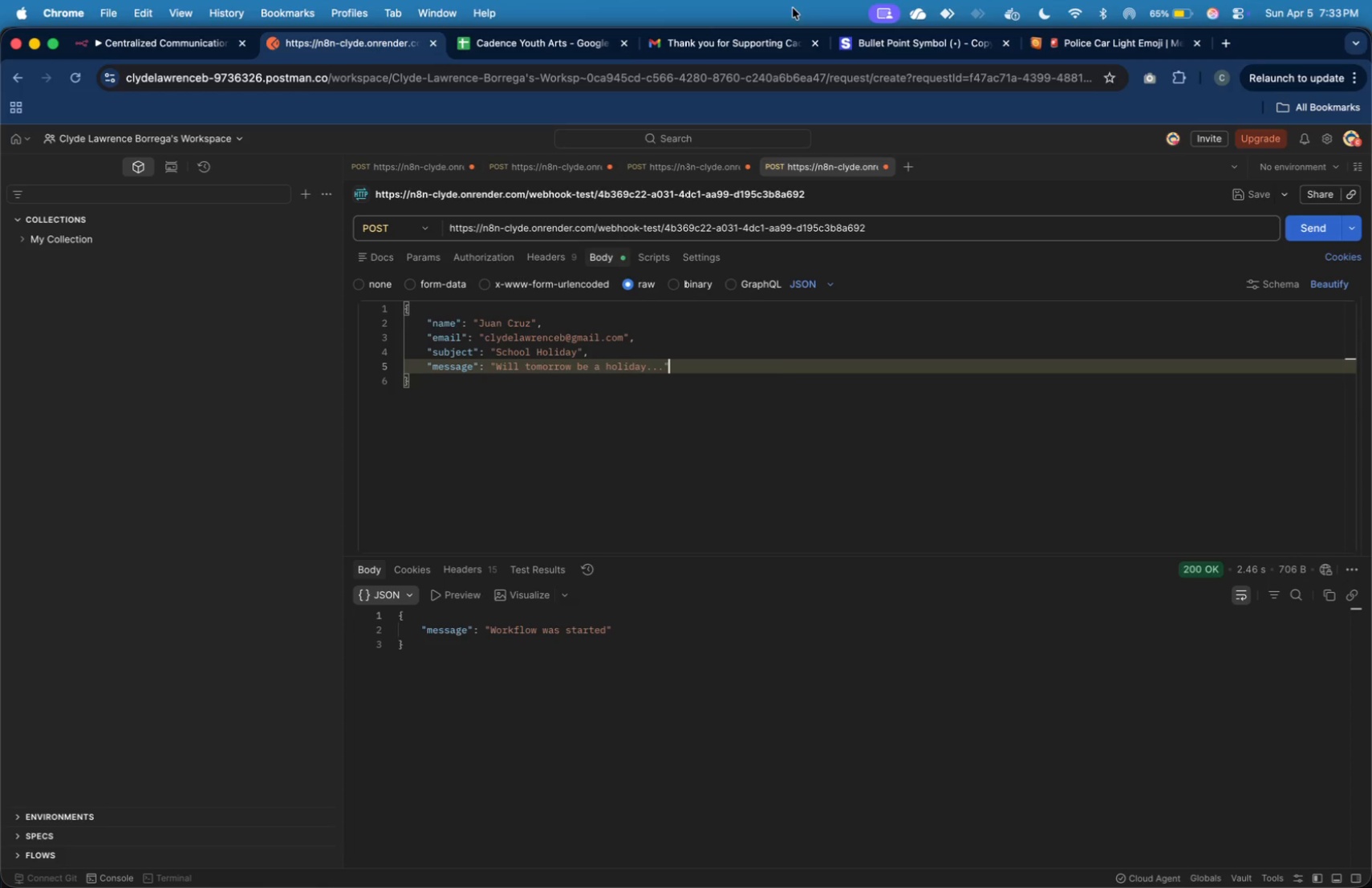 
left_click([769, 44])
 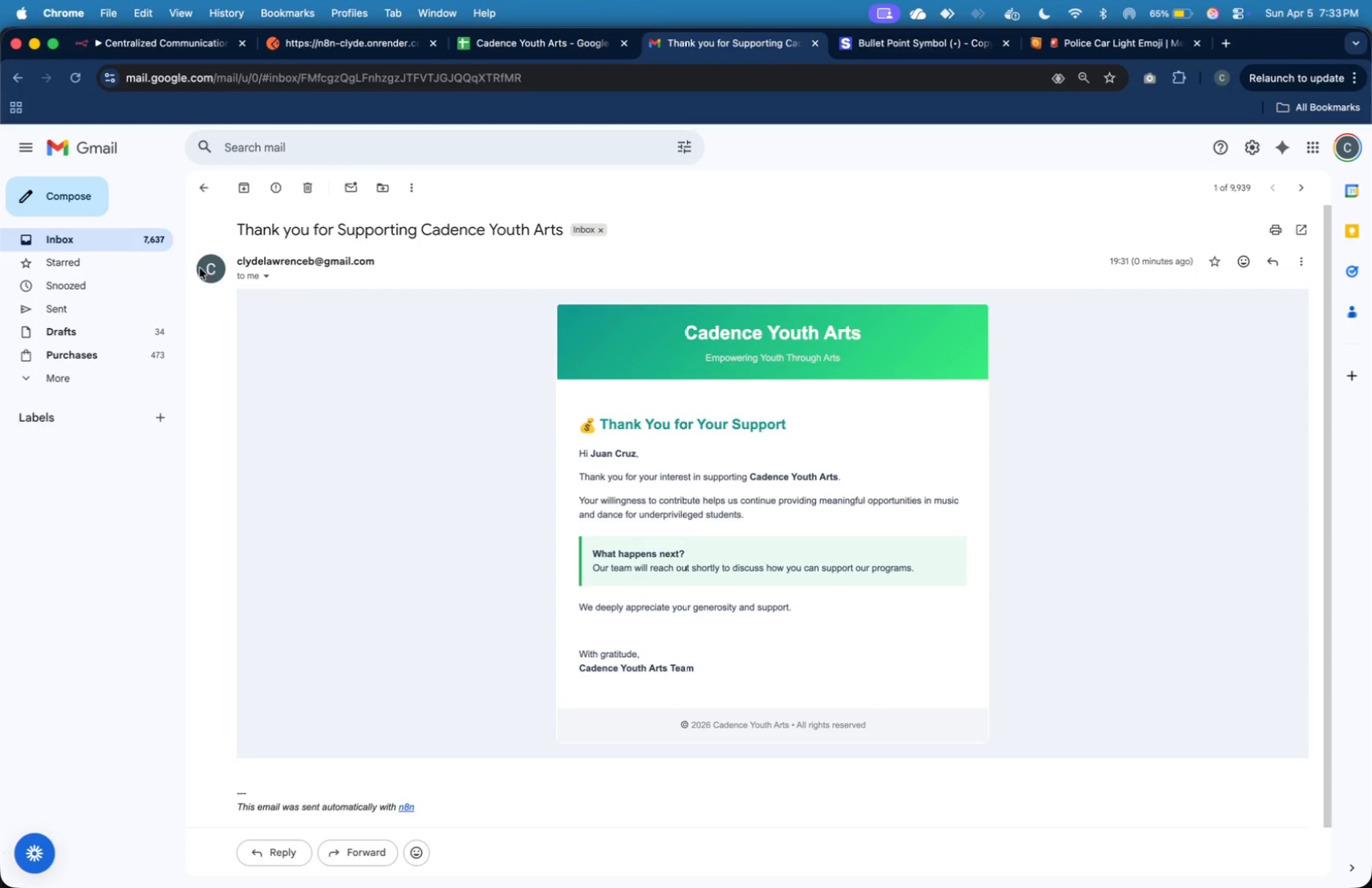 
left_click([161, 246])
 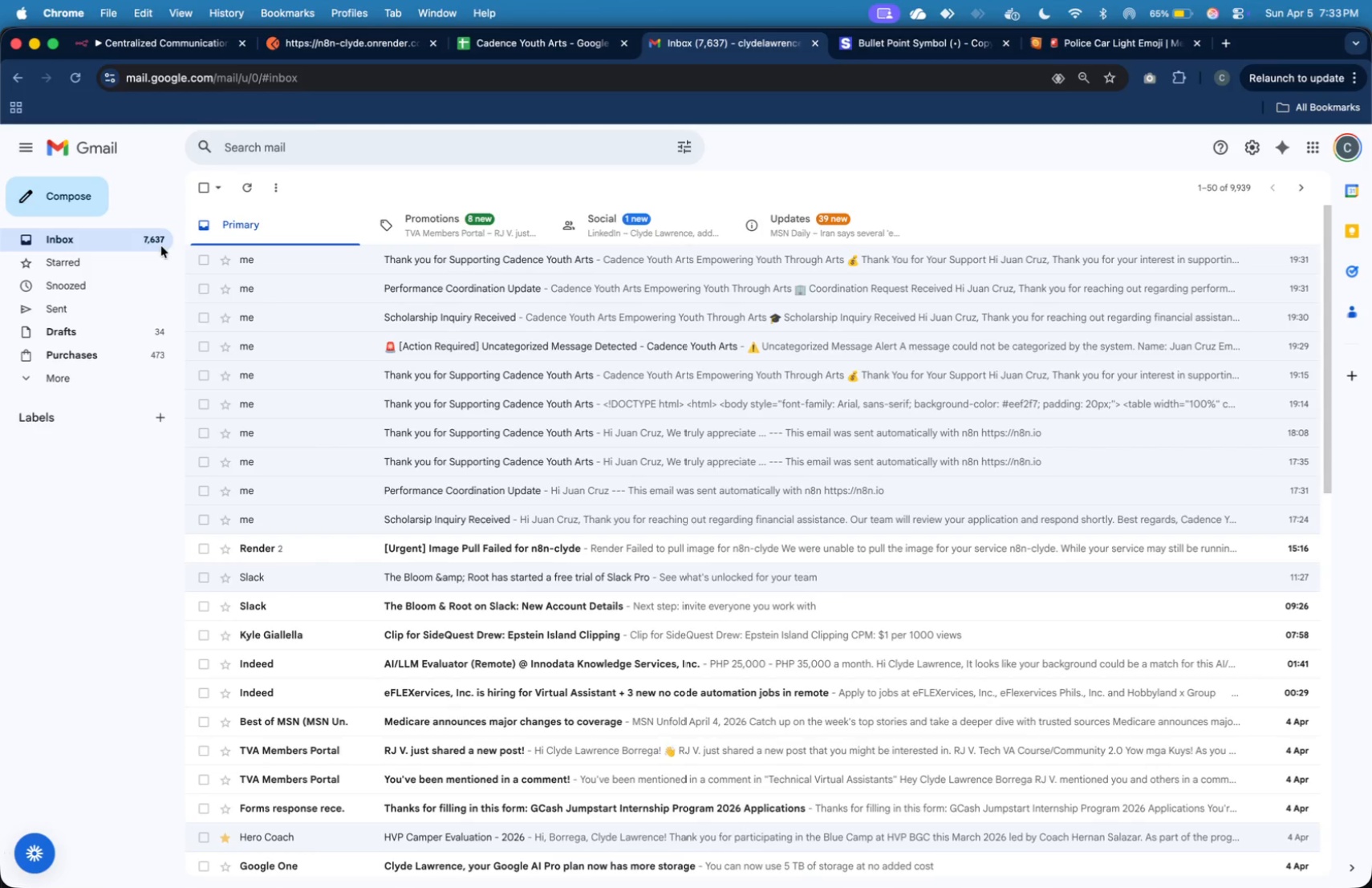 
left_click([161, 246])
 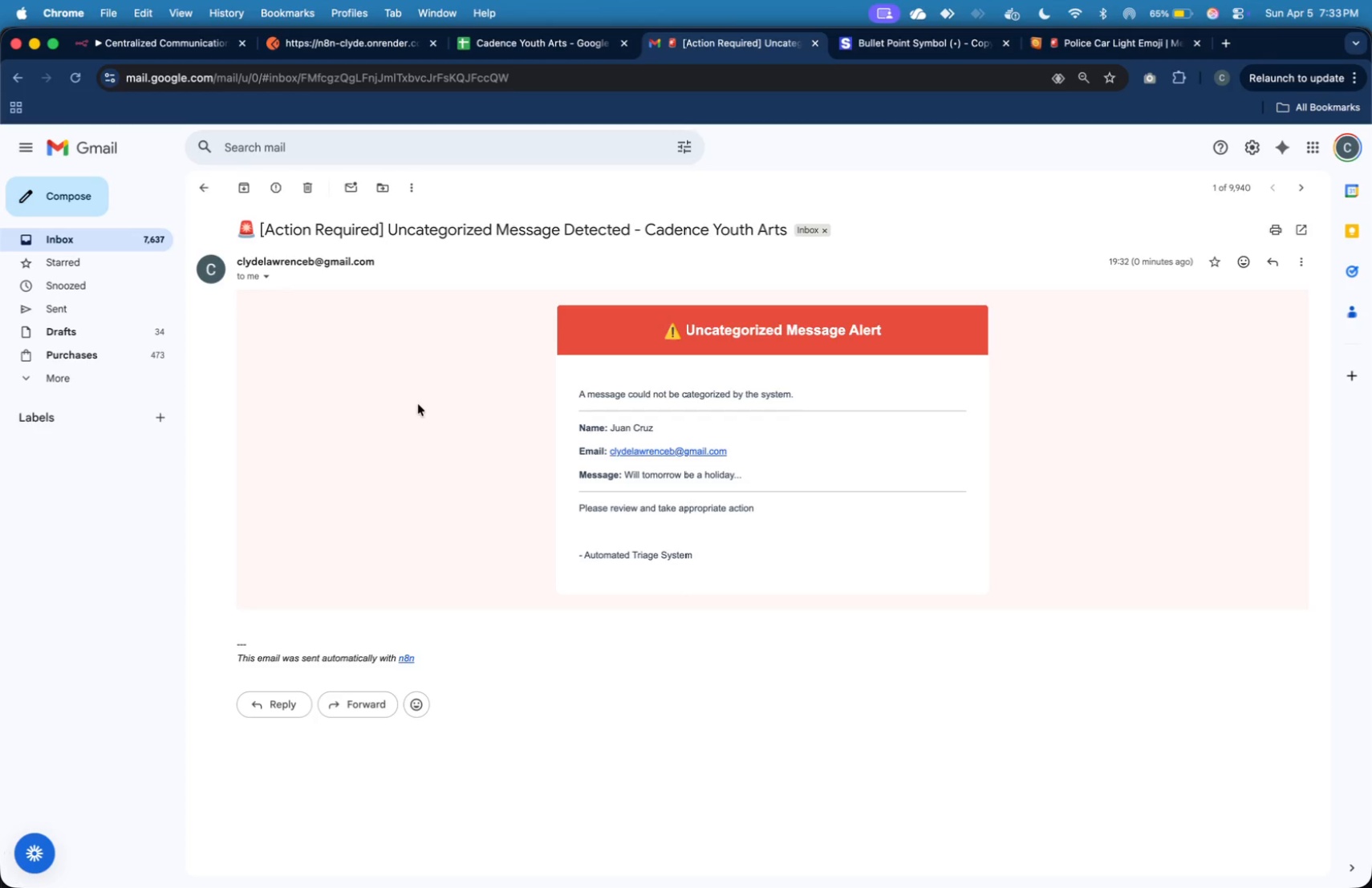 
wait(18.09)
 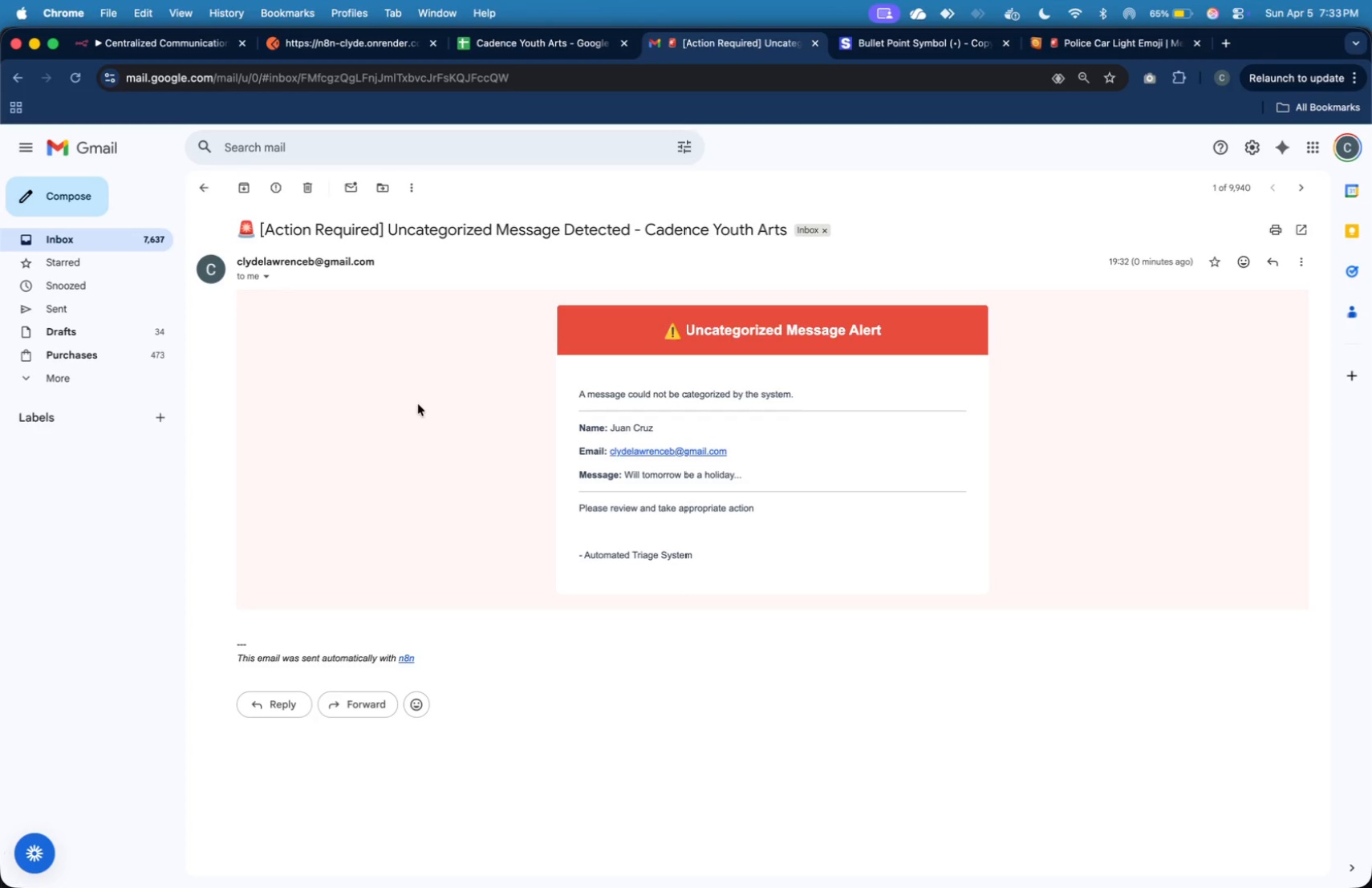 
left_click([145, 233])
 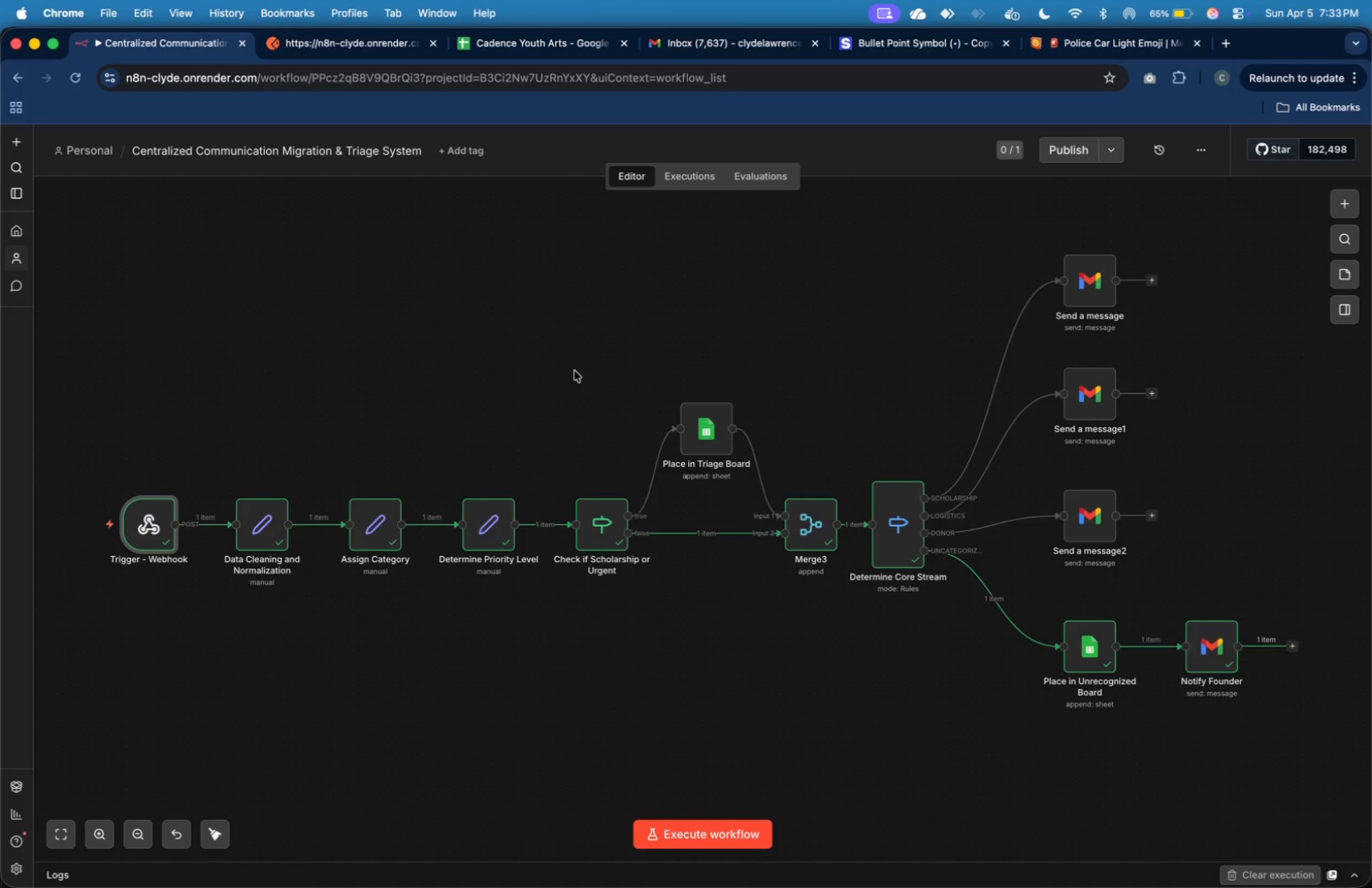 
wait(16.15)
 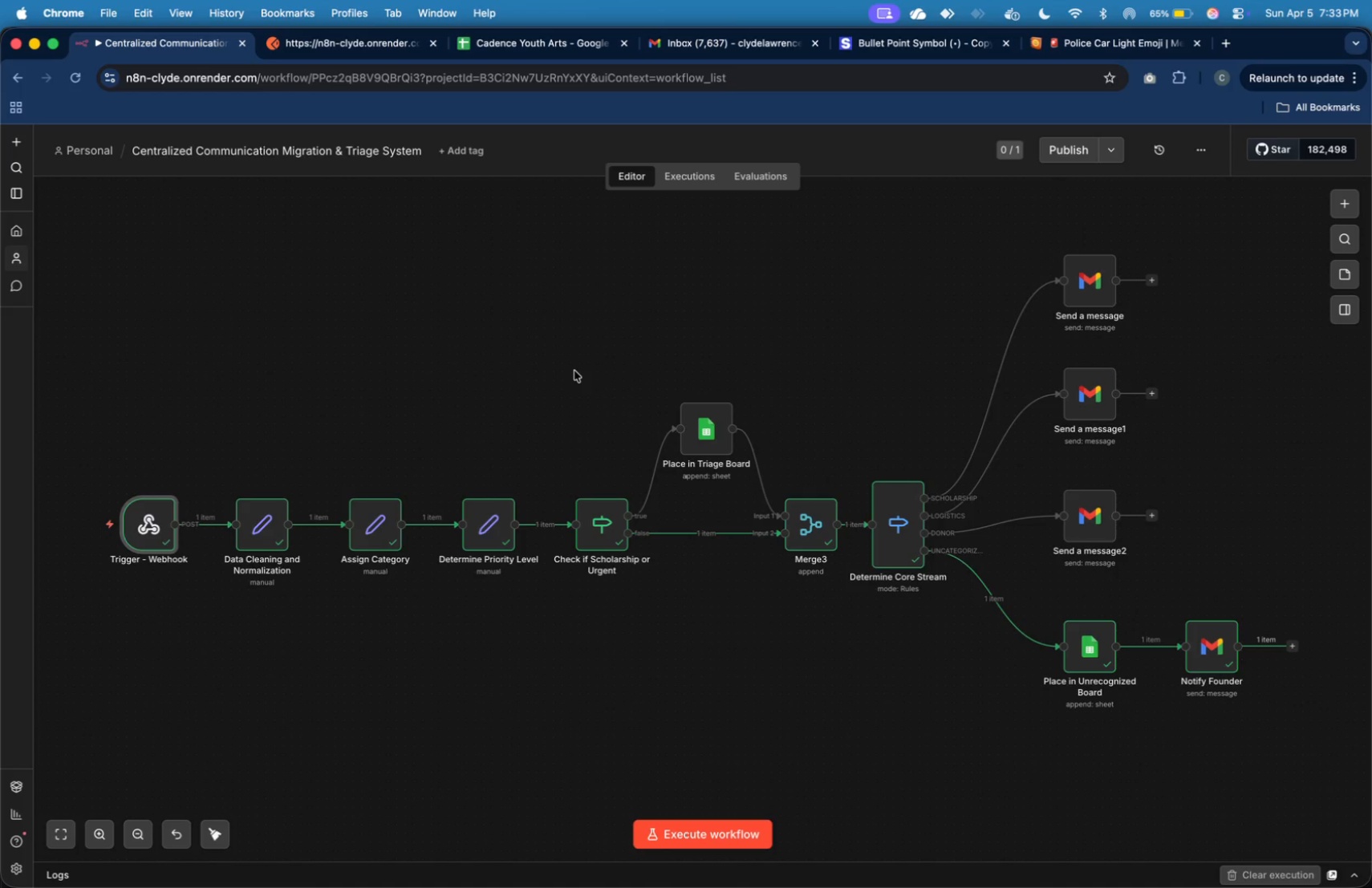 
double_click([1084, 295])
 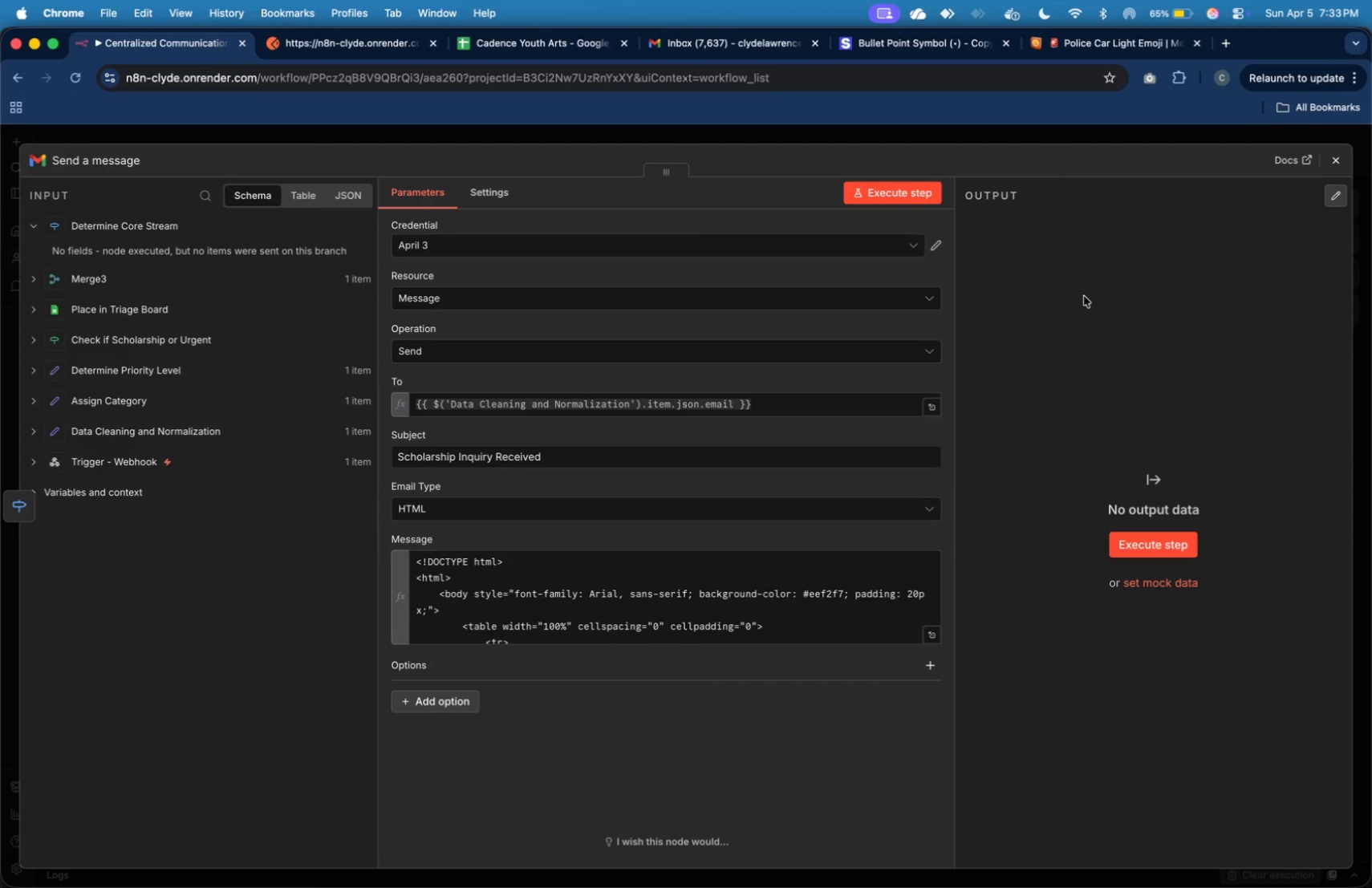 
wait(14.44)
 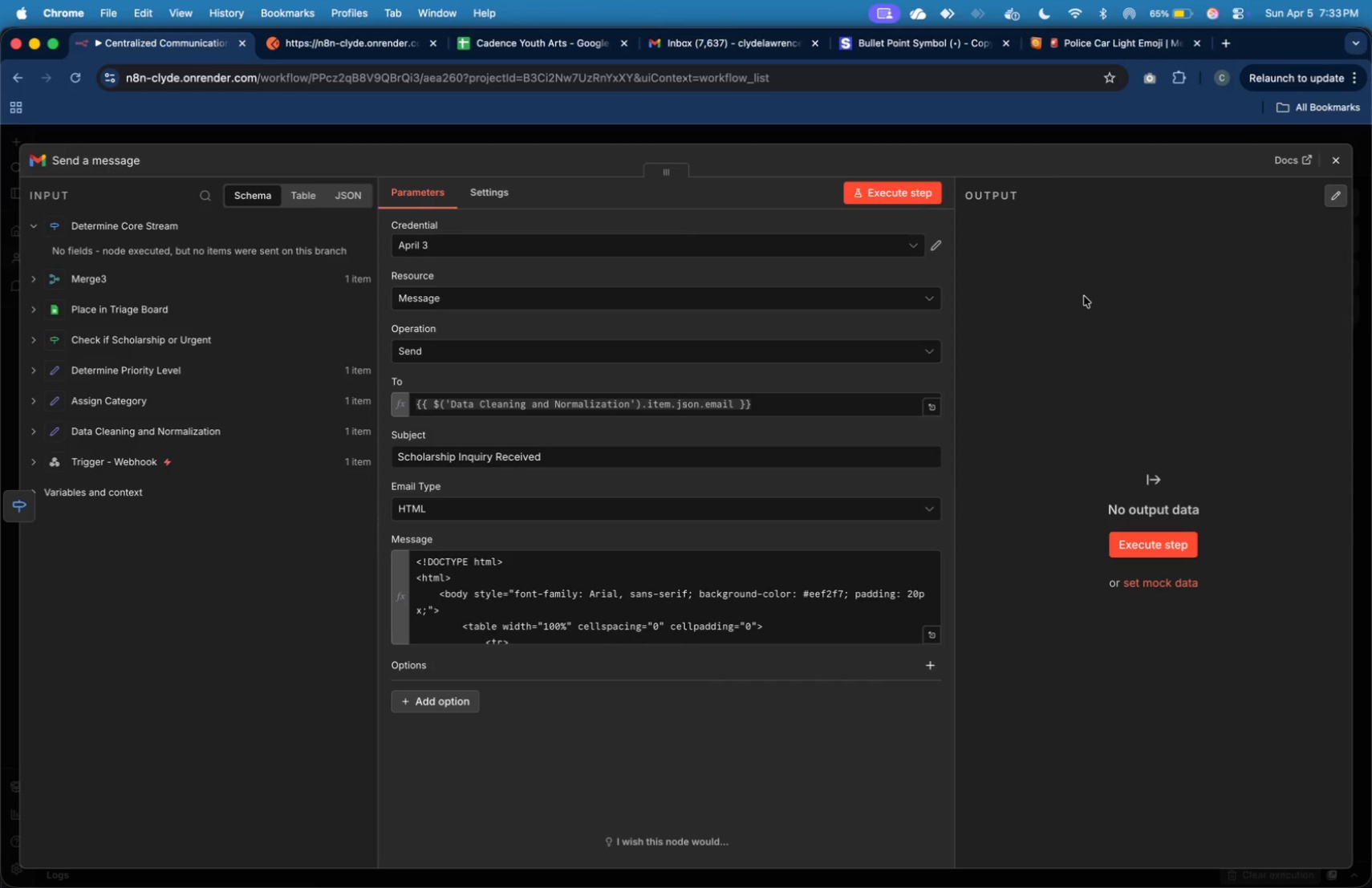 
left_click([931, 635])
 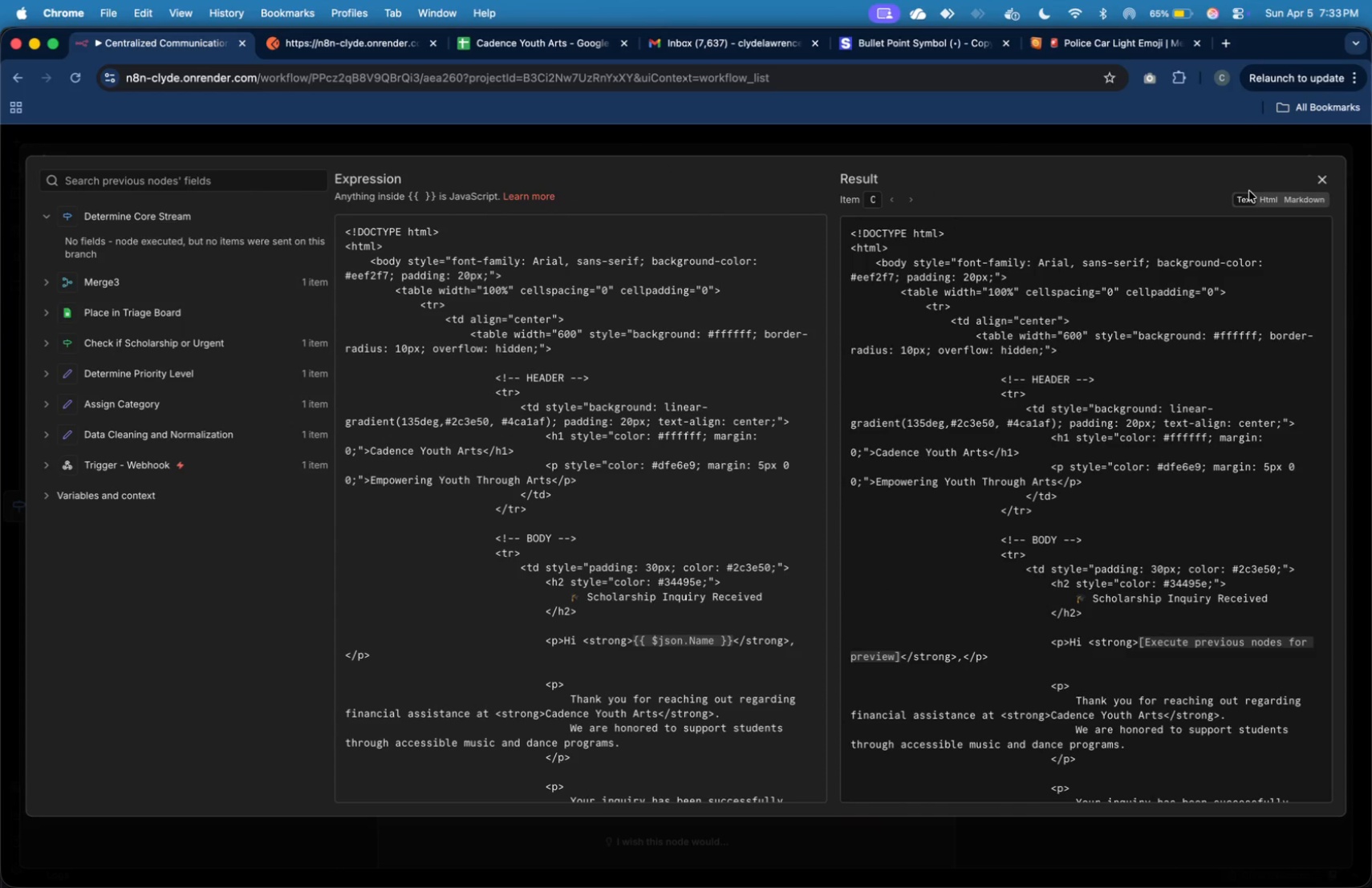 
left_click([1260, 199])
 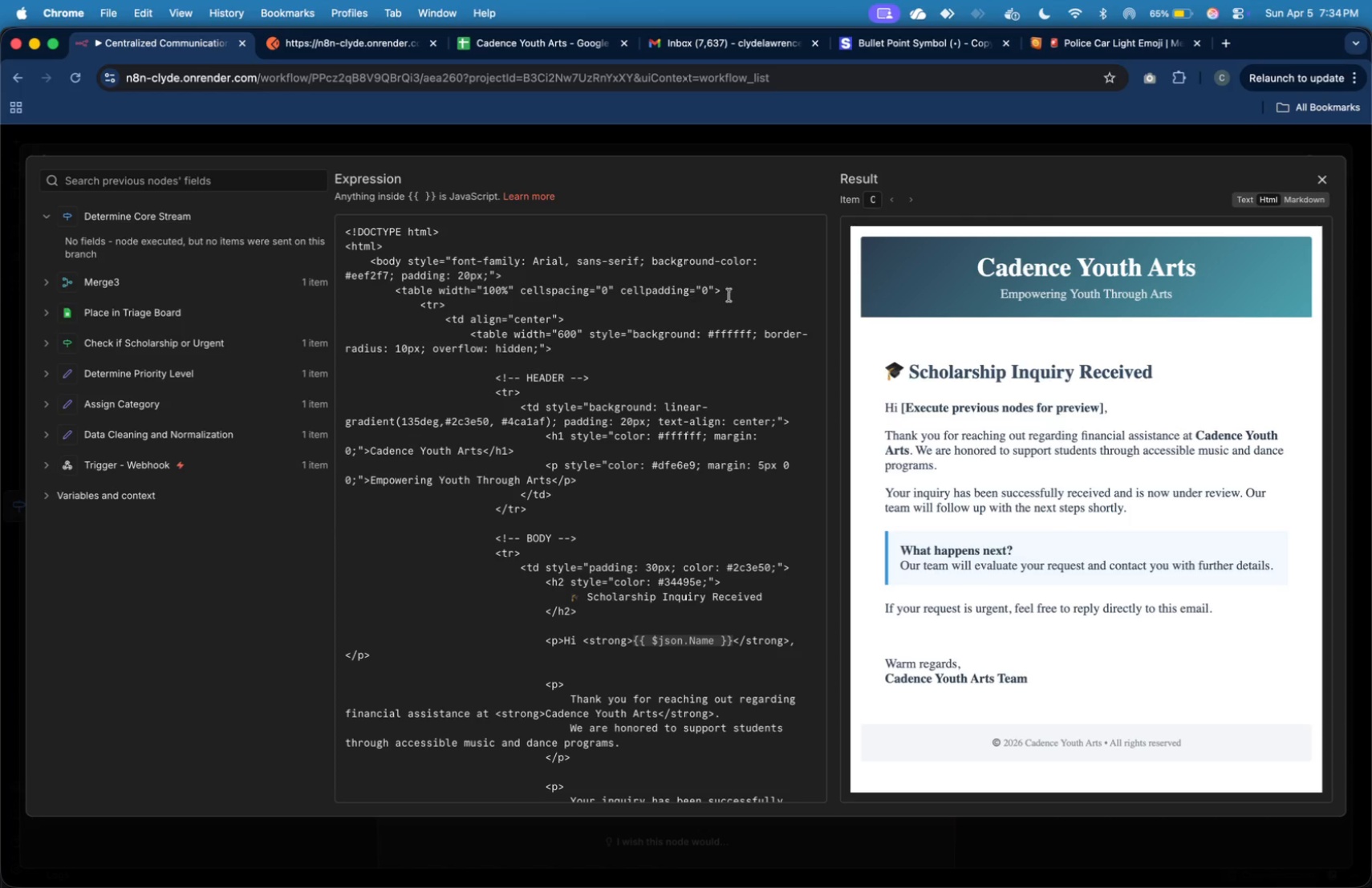 
wait(8.74)
 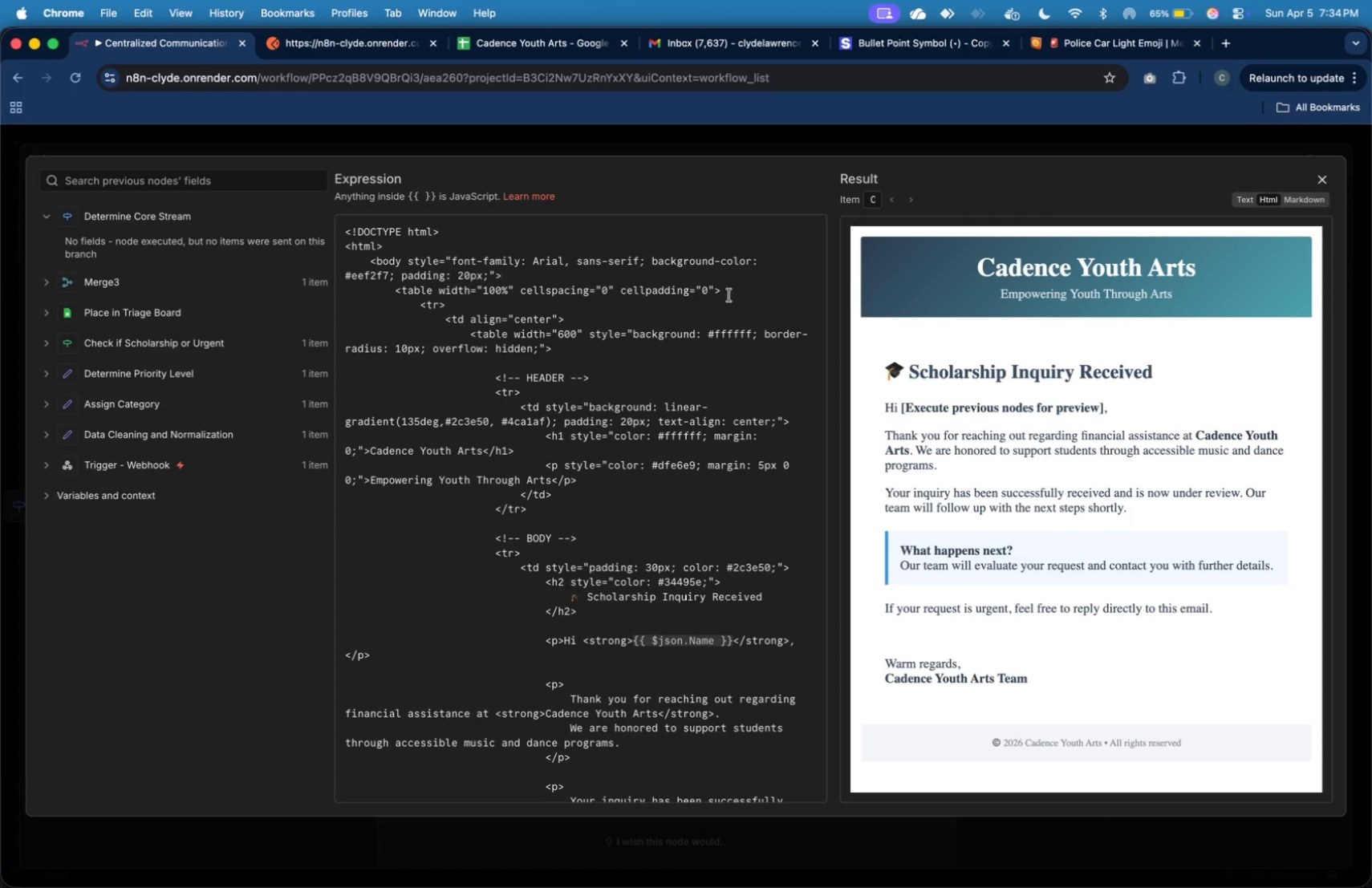 
key(Meta+Tab)
 